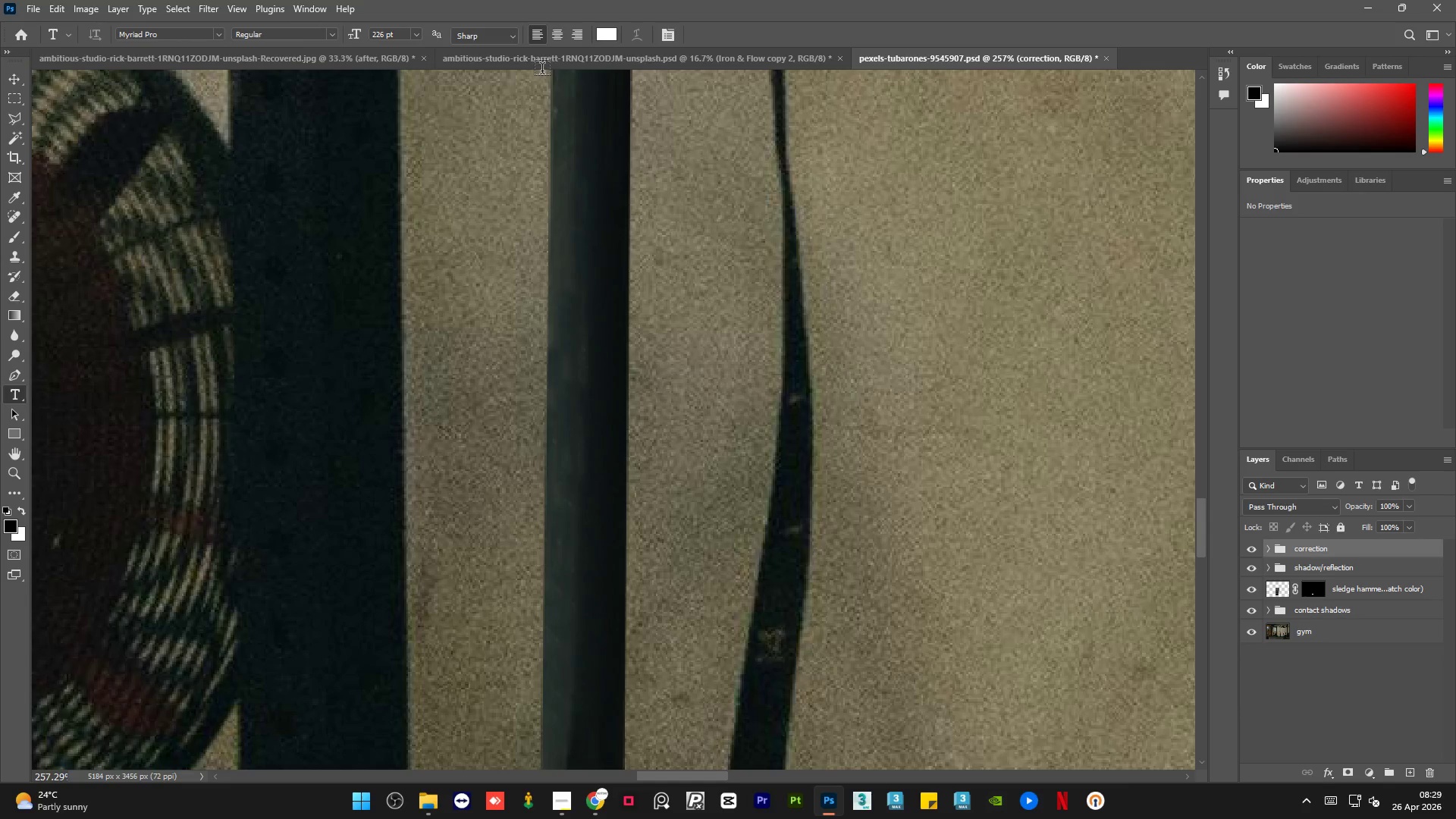 
left_click([545, 65])
 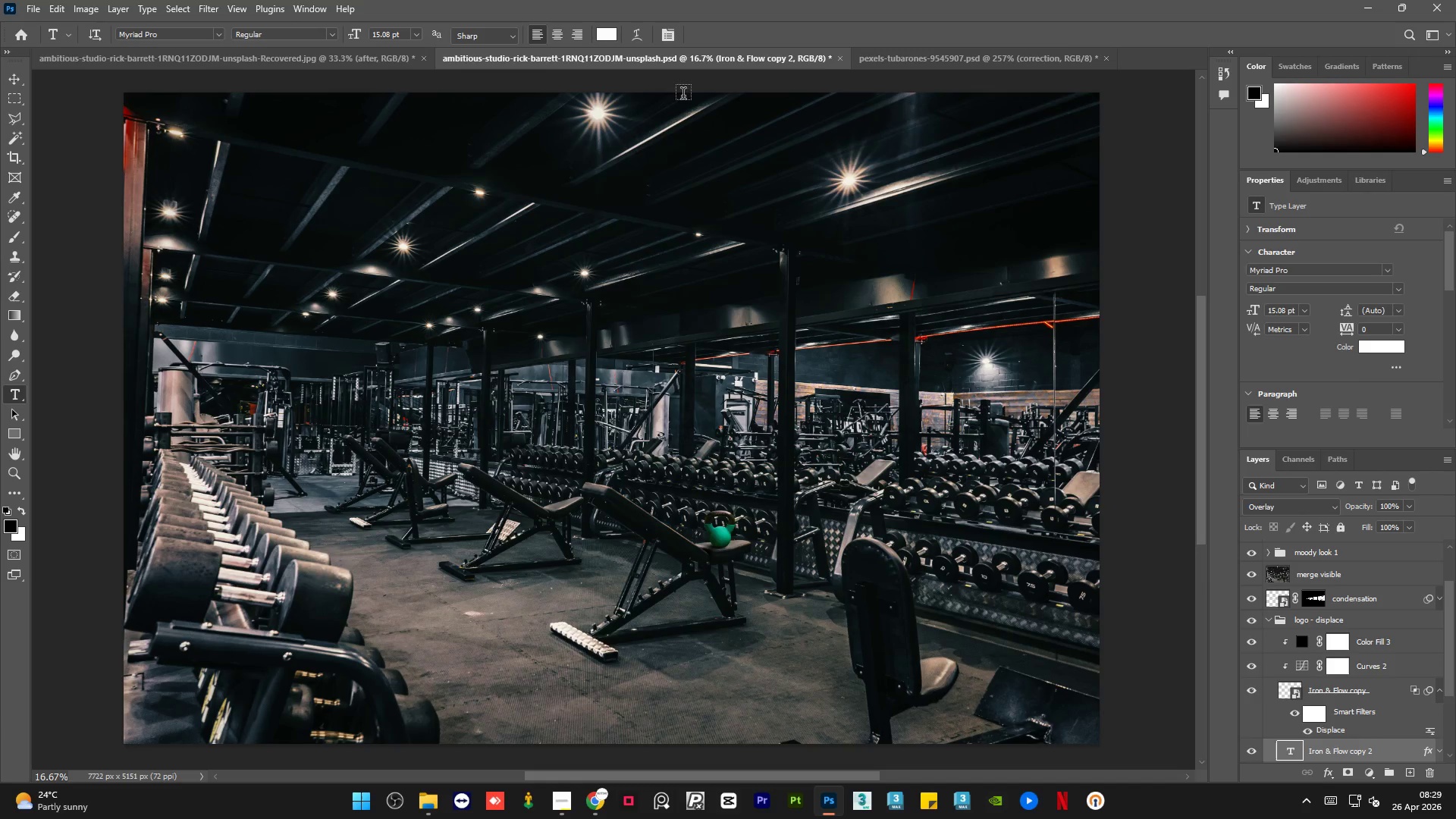 
left_click([918, 61])
 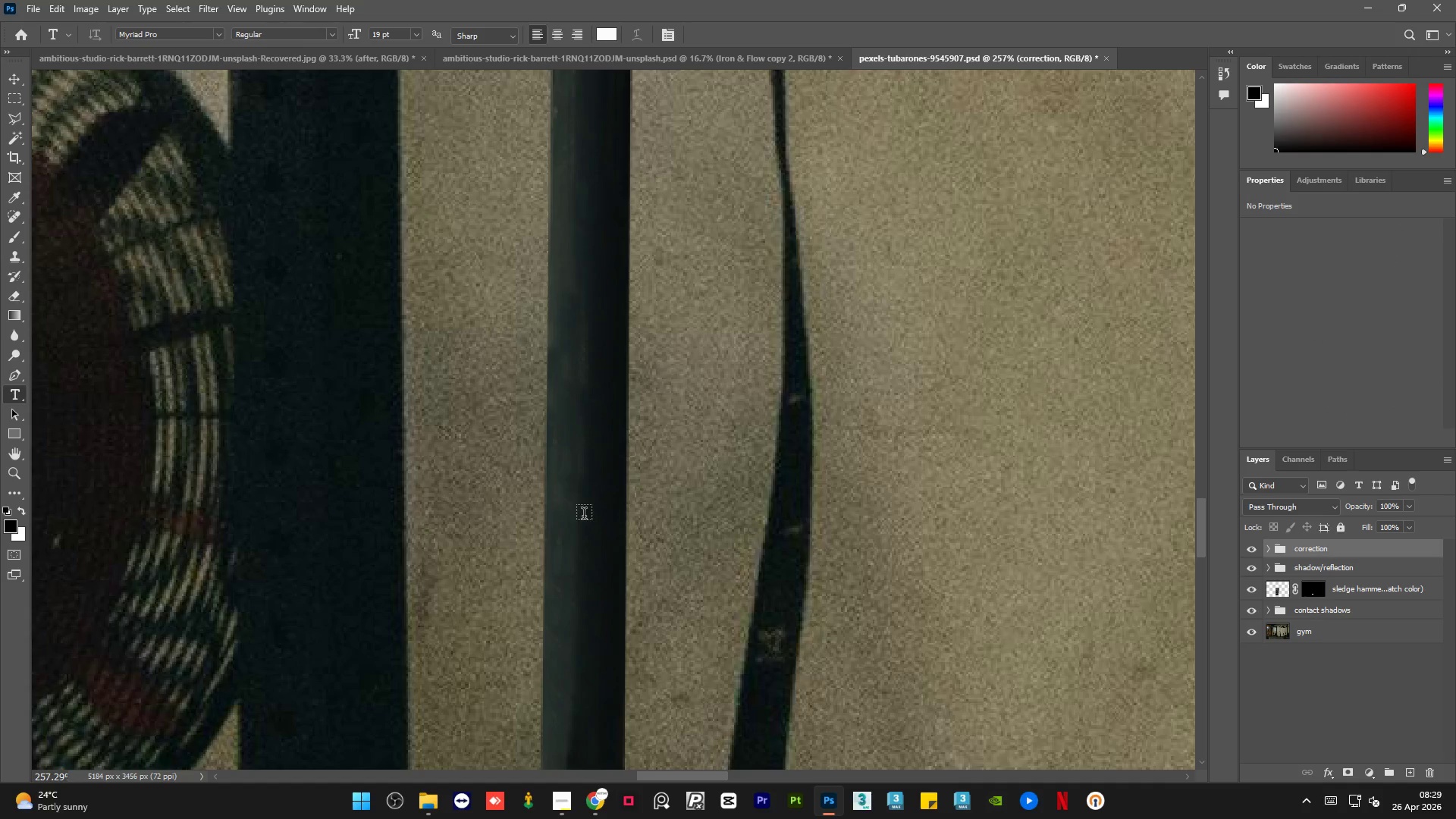 
left_click([573, 513])
 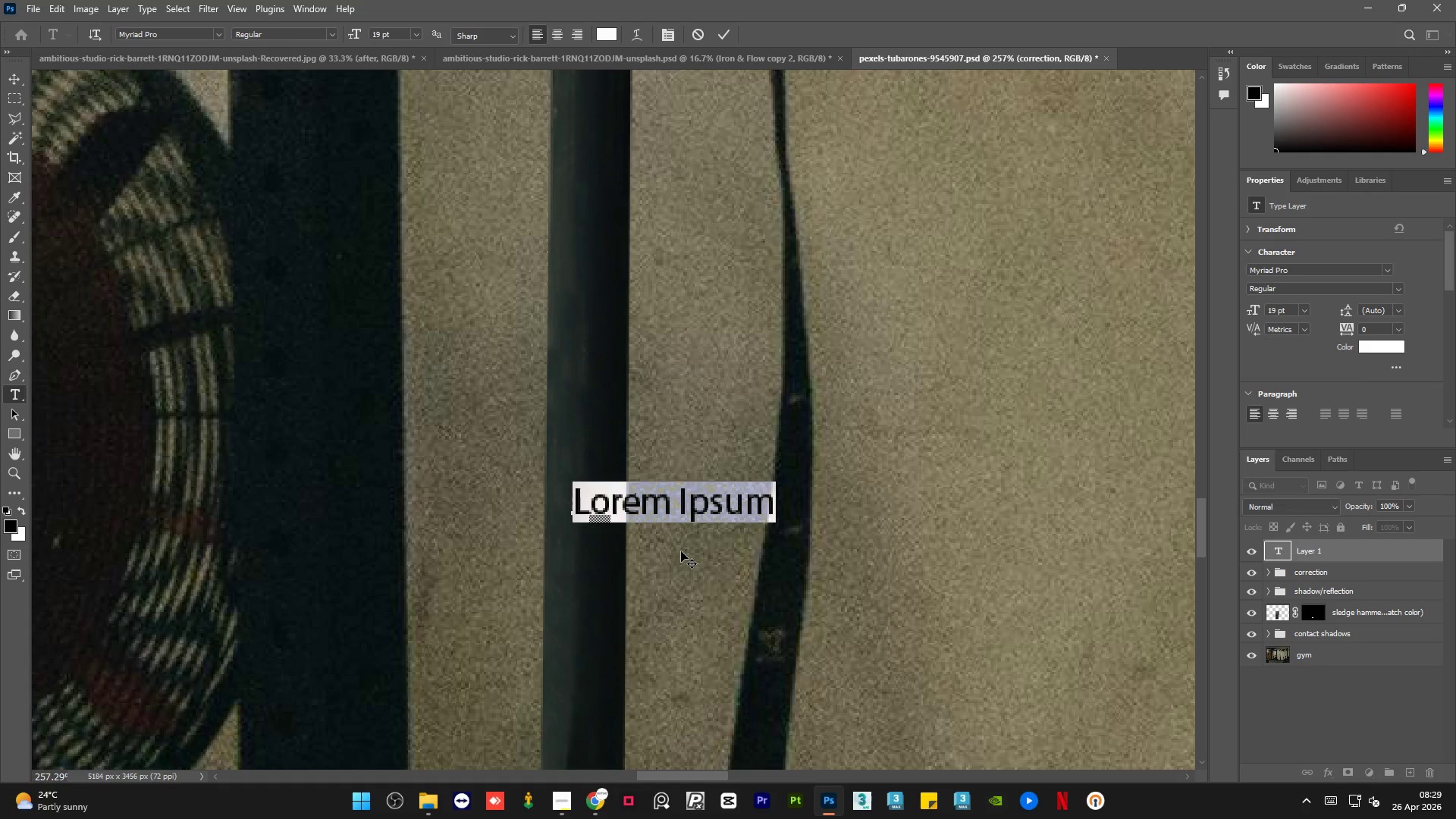 
type(Iron & Flow)
 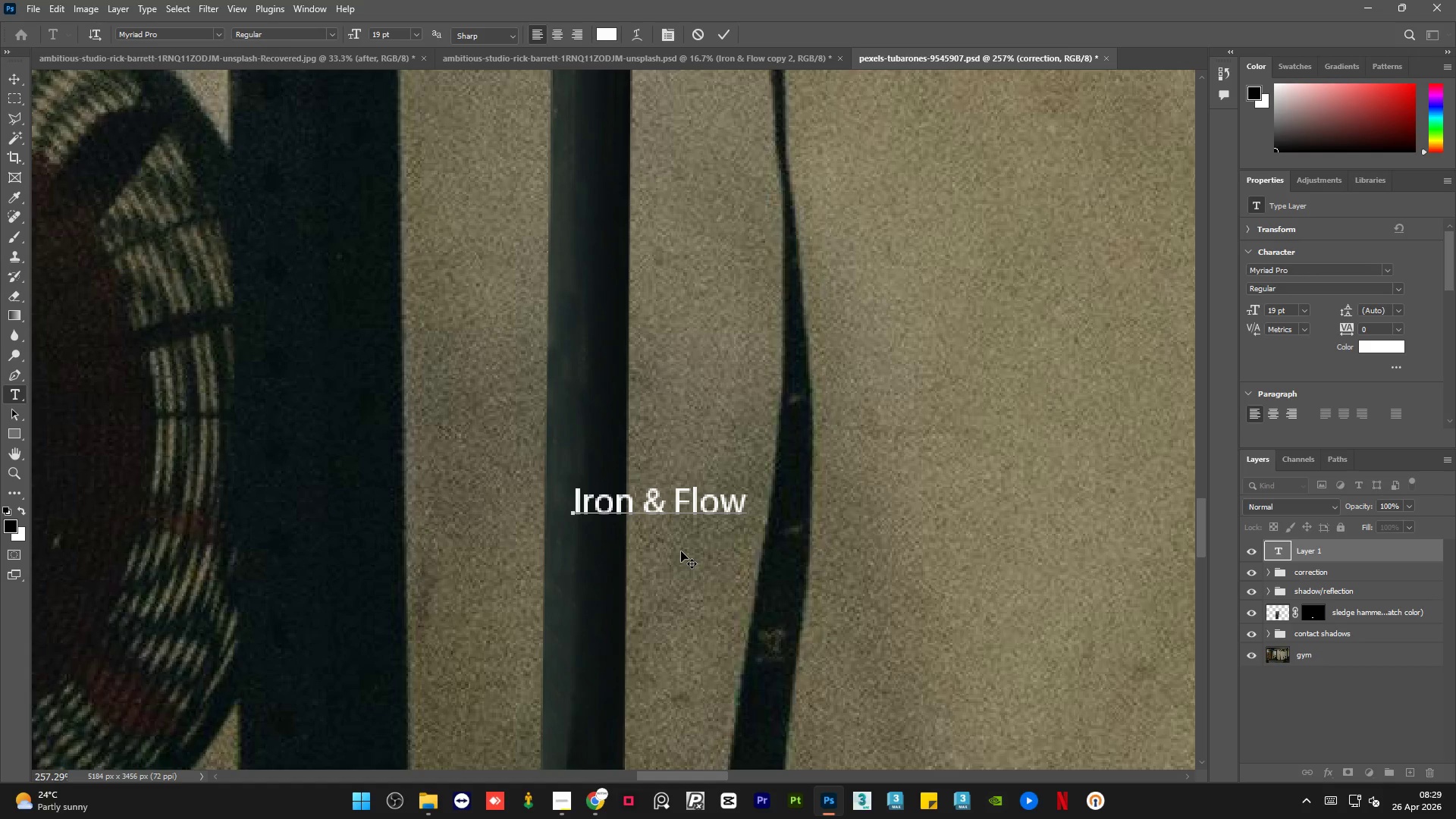 
left_click([727, 37])
 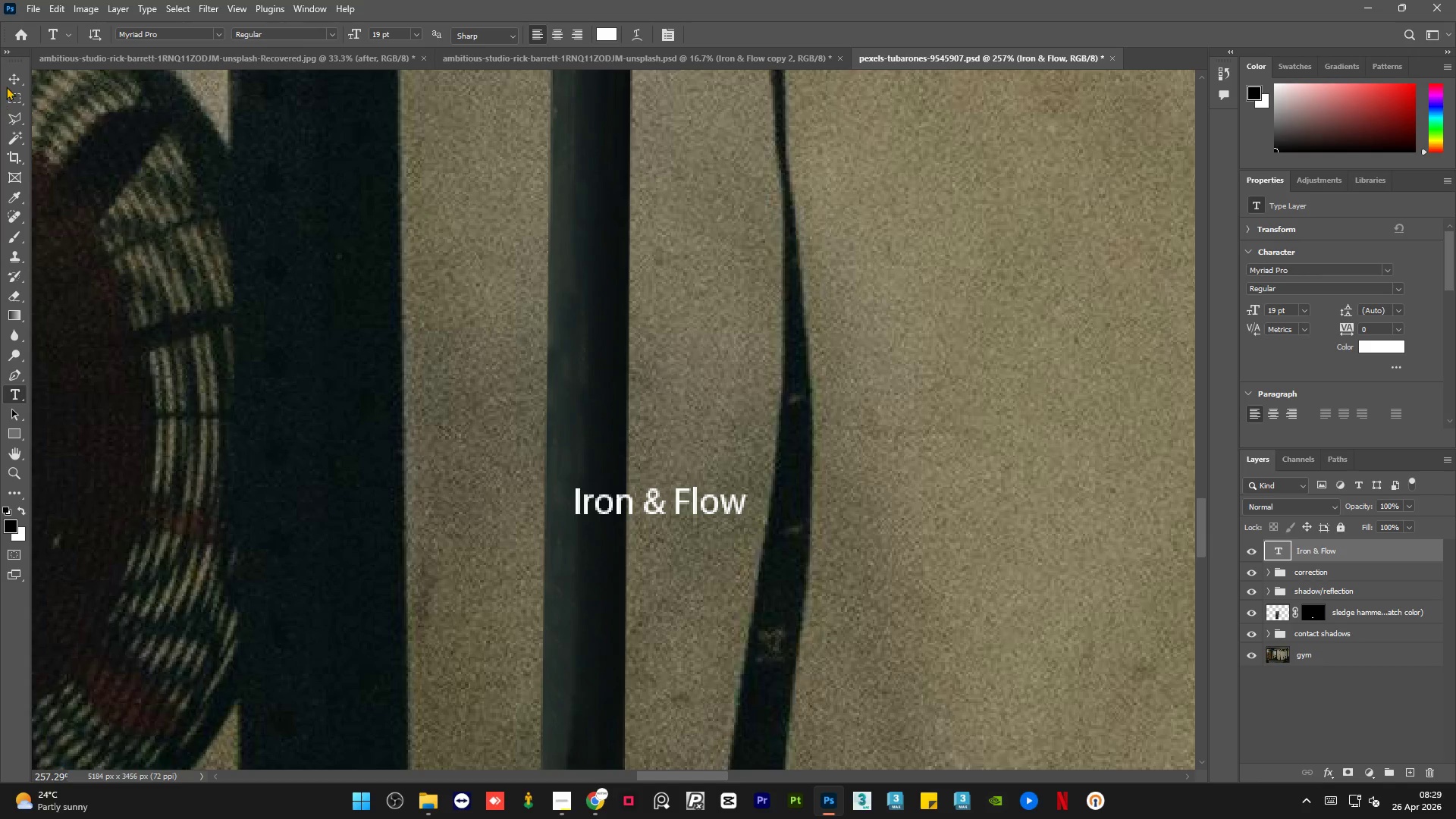 
left_click([13, 78])
 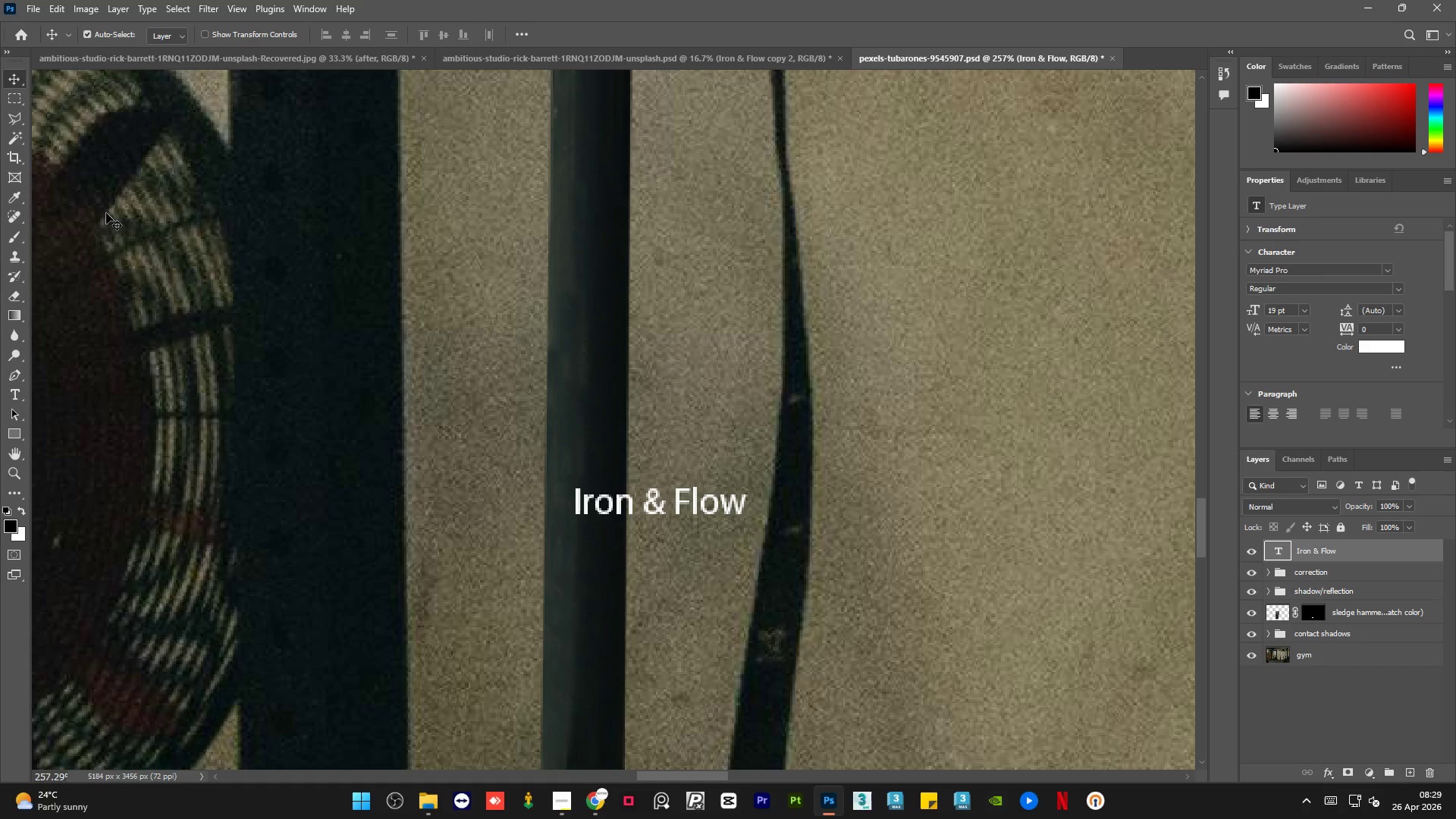 
hold_key(key=AltLeft, duration=0.69)
scroll: coordinate [568, 471], scroll_direction: down, amount: 10.0
 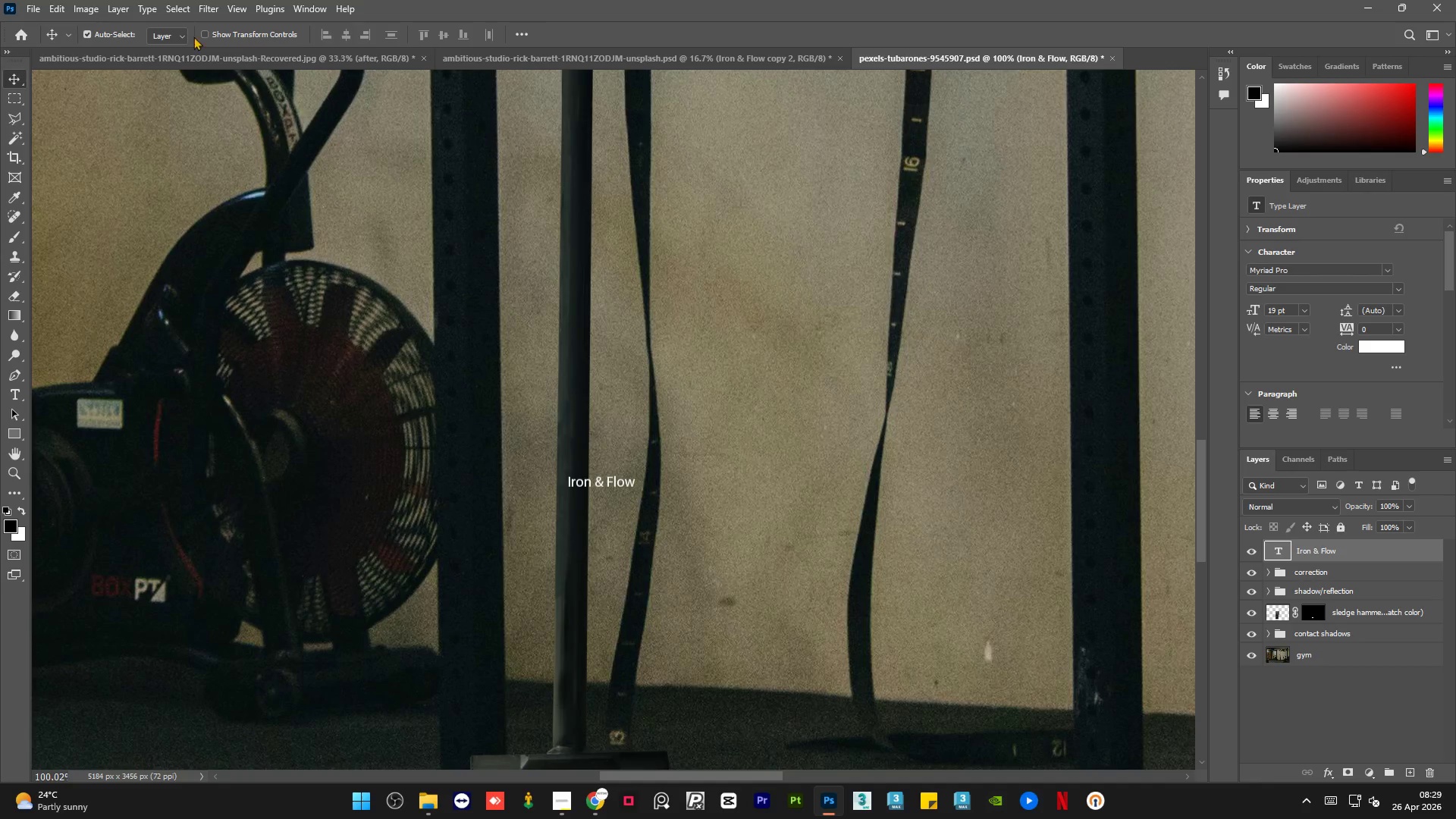 
left_click([202, 36])
 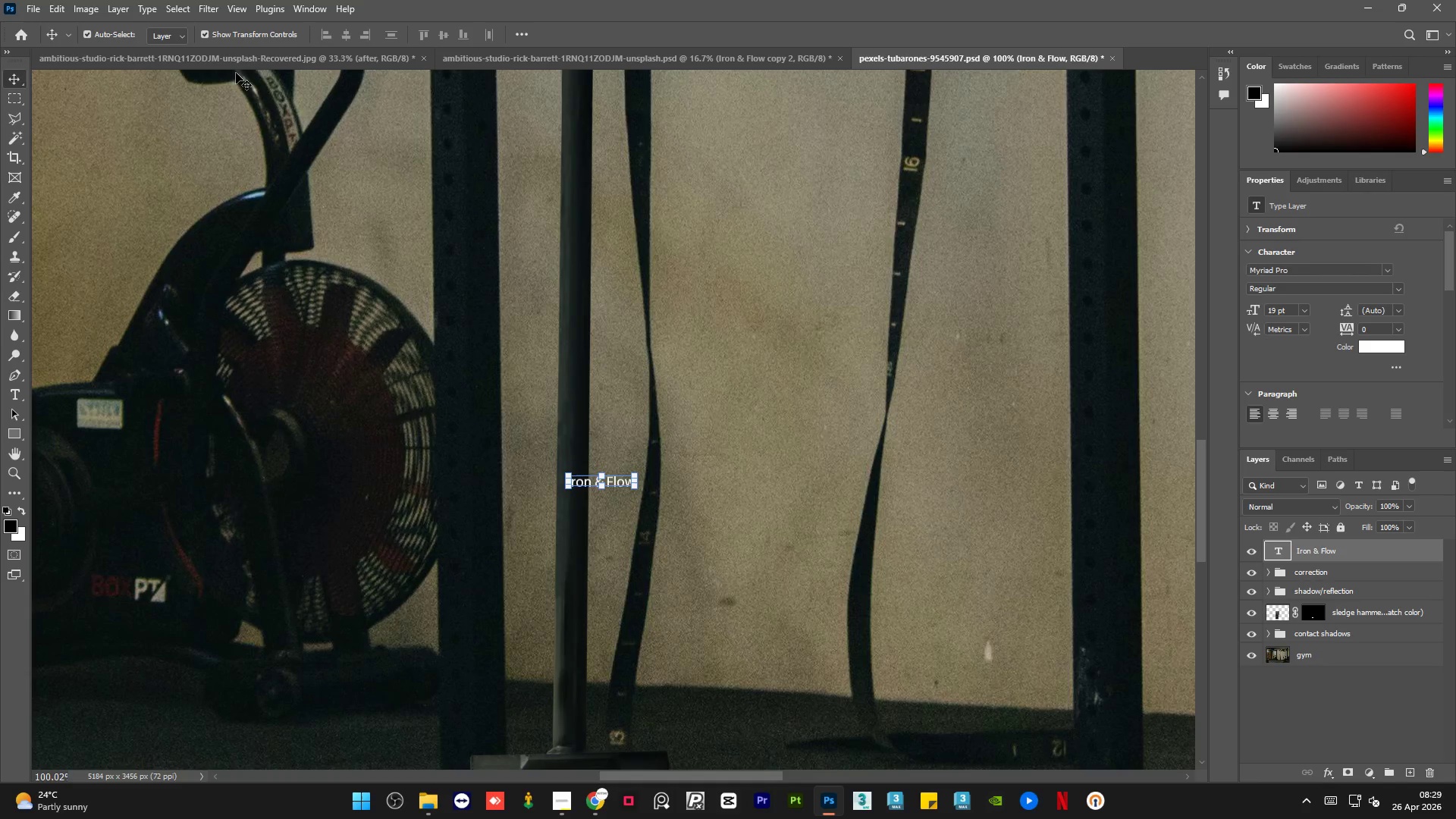 
hold_key(key=AltLeft, duration=3.36)
scroll: coordinate [666, 497], scroll_direction: down, amount: 6.0
 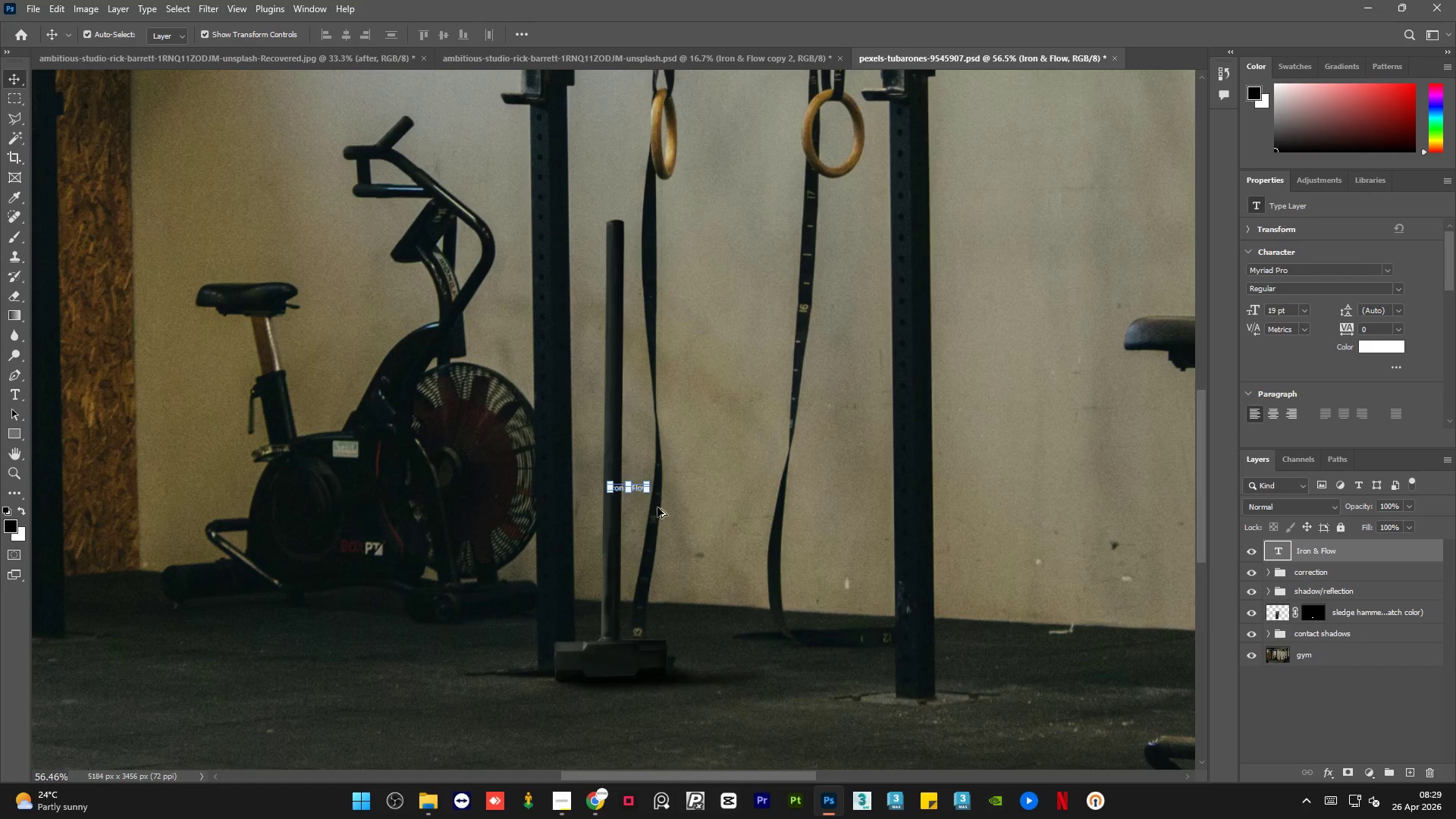 
scroll: coordinate [620, 607], scroll_direction: up, amount: 14.0
 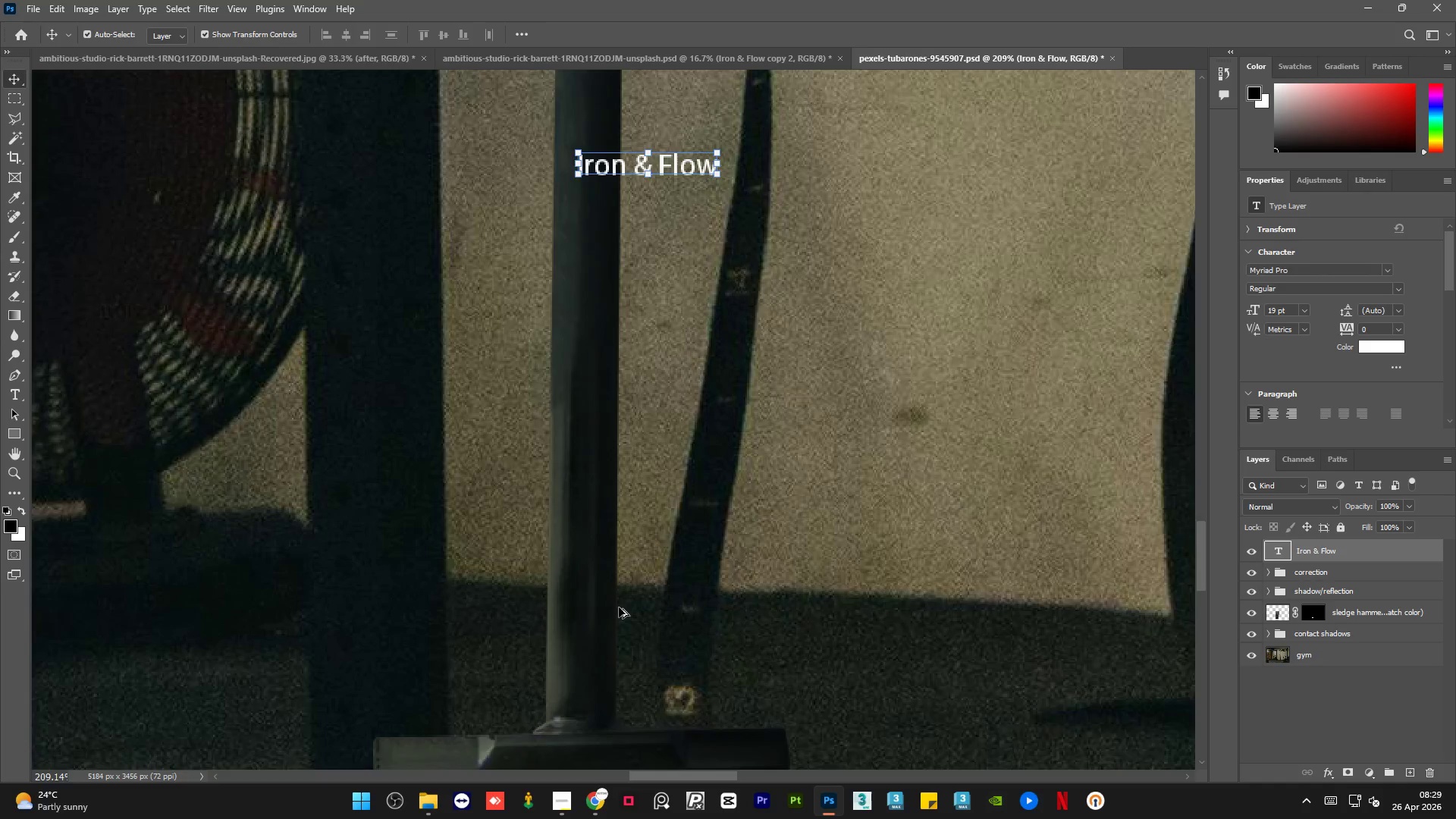 
scroll: coordinate [617, 607], scroll_direction: down, amount: 3.0
 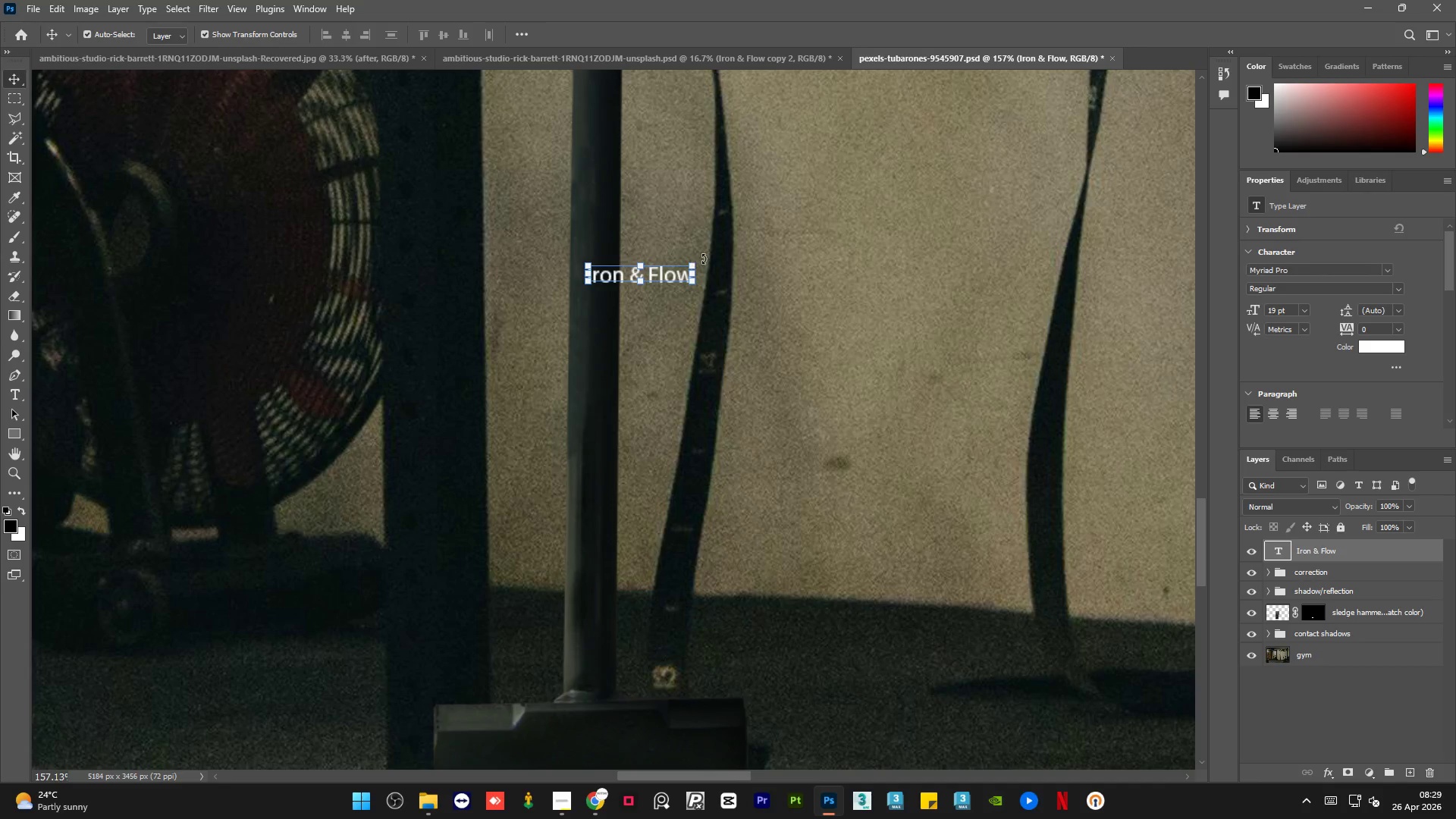 
left_click_drag(start_coordinate=[703, 258], to_coordinate=[625, 214])
 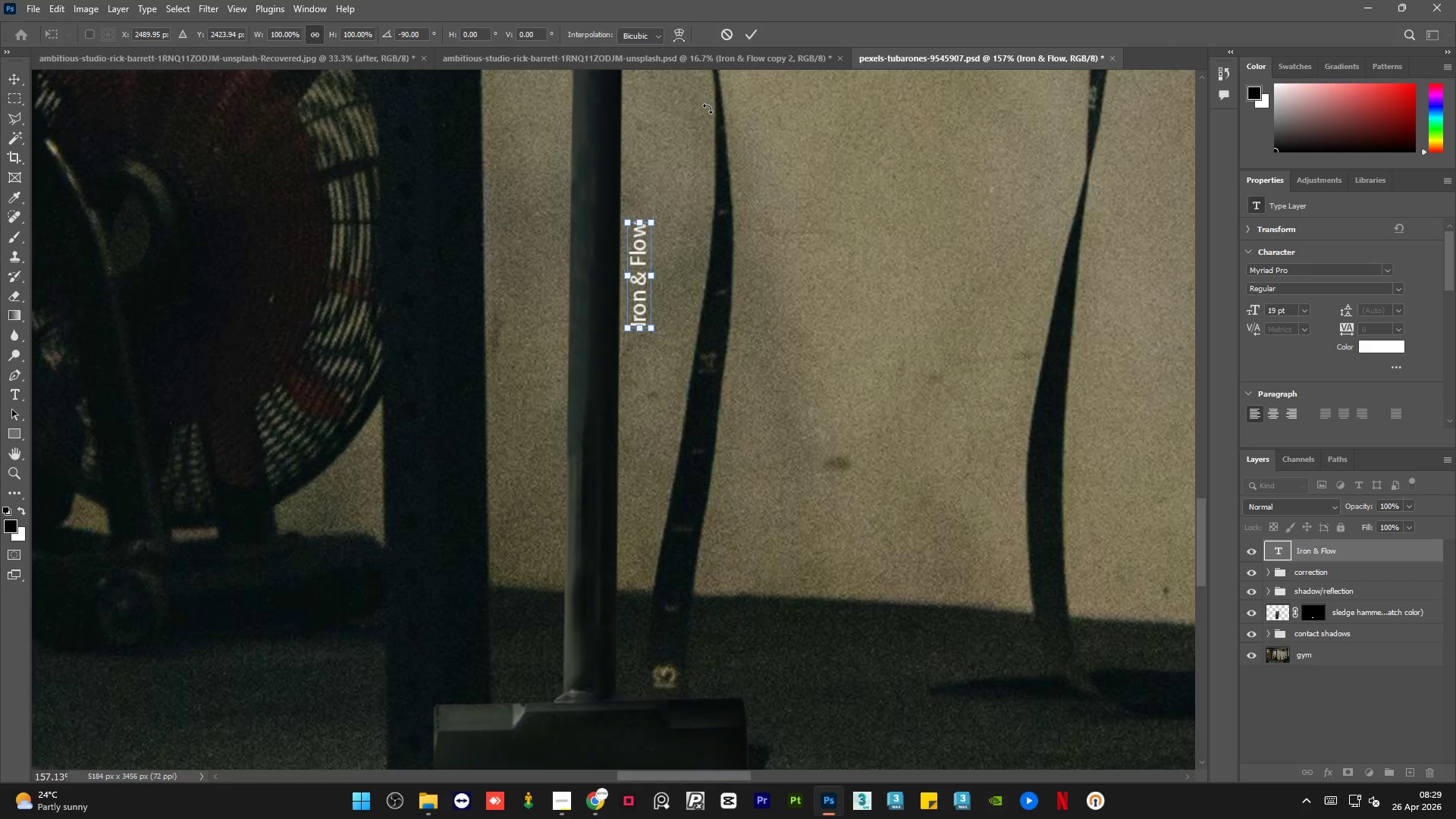 
hold_key(key=ControlLeft, duration=0.58)
 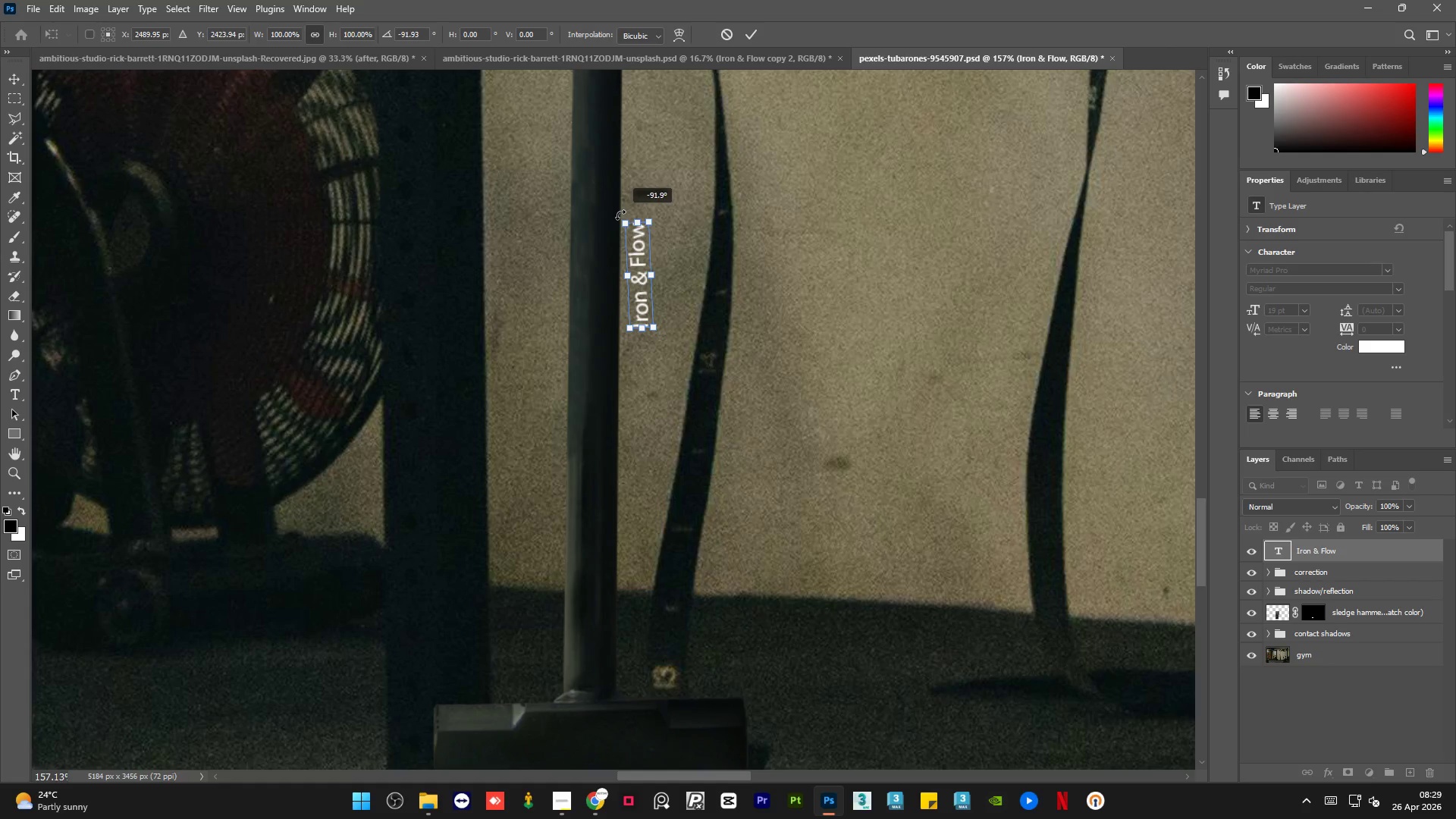 
hold_key(key=ShiftLeft, duration=0.84)
 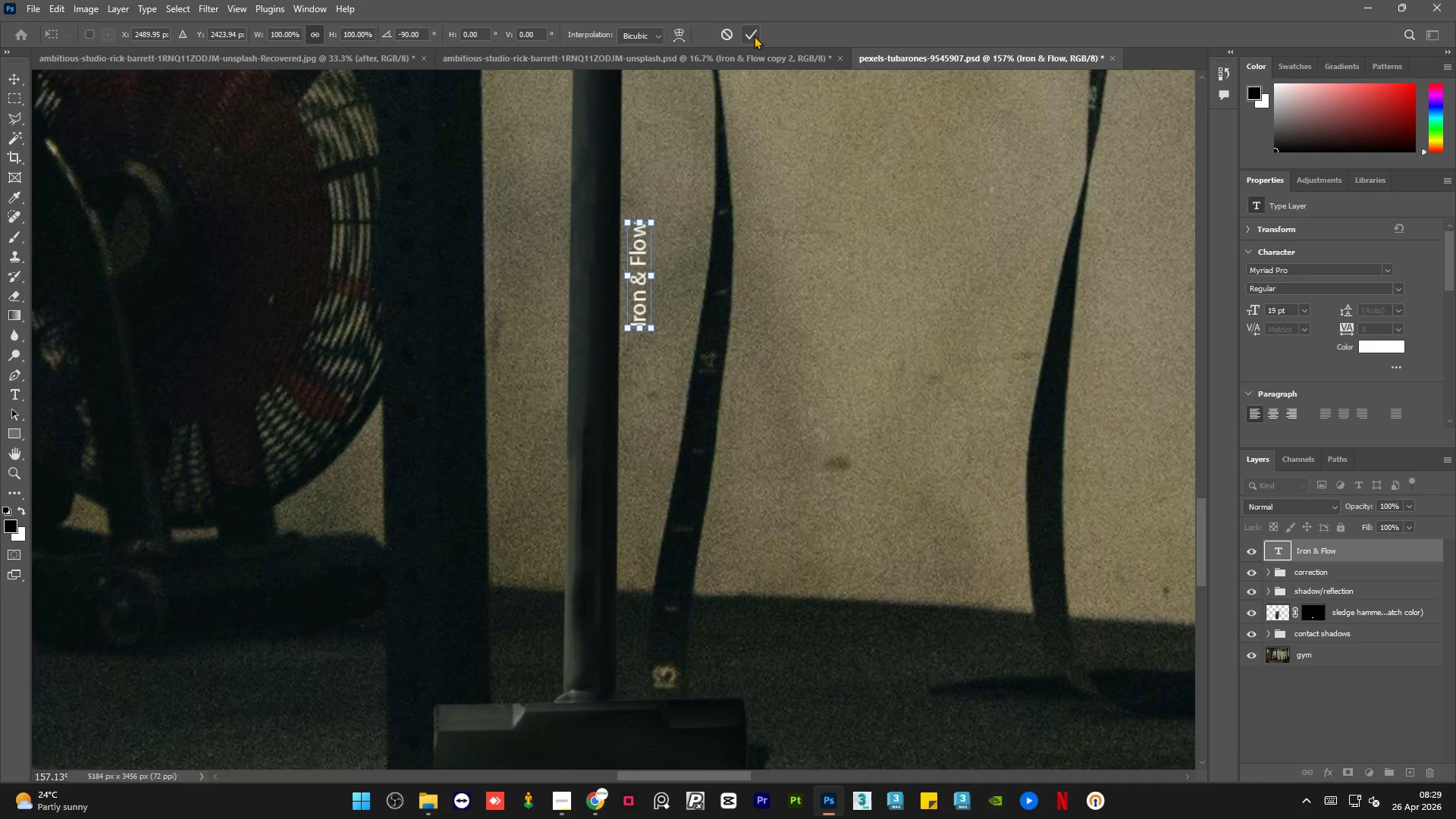 
left_click([754, 38])
 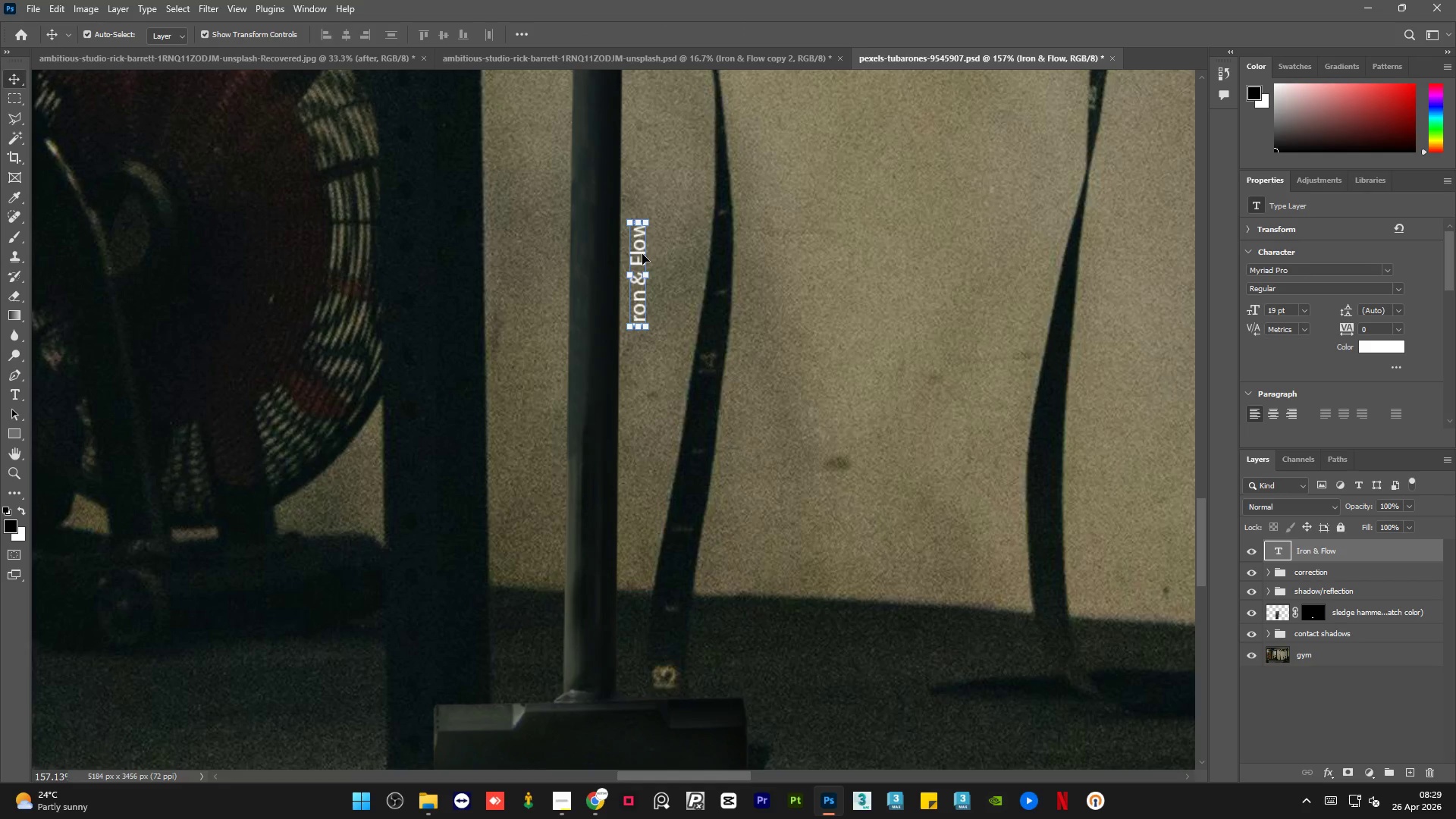 
left_click_drag(start_coordinate=[642, 254], to_coordinate=[593, 592])
 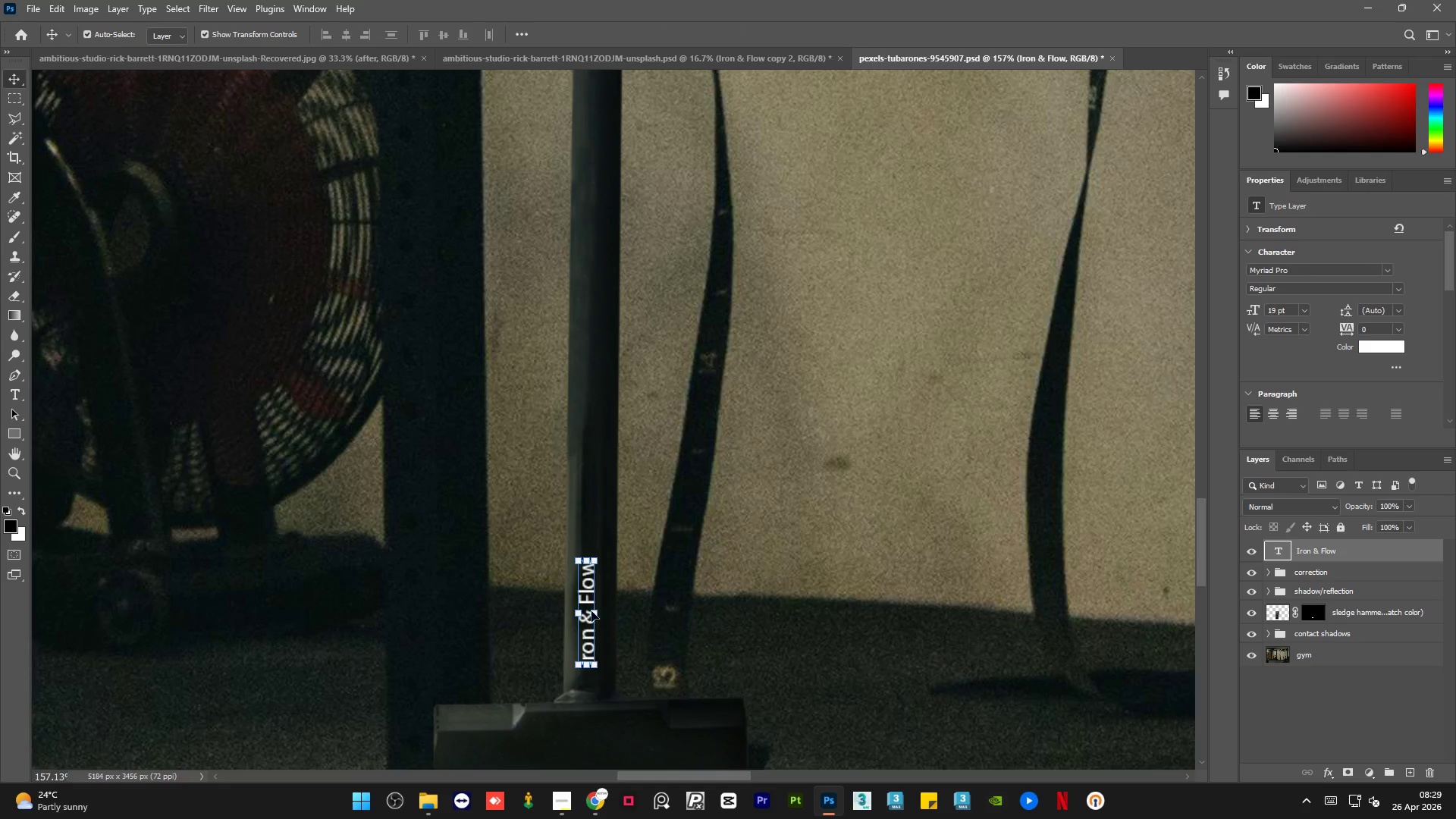 
hold_key(key=AltLeft, duration=1.06)
scroll: coordinate [598, 643], scroll_direction: up, amount: 9.0
 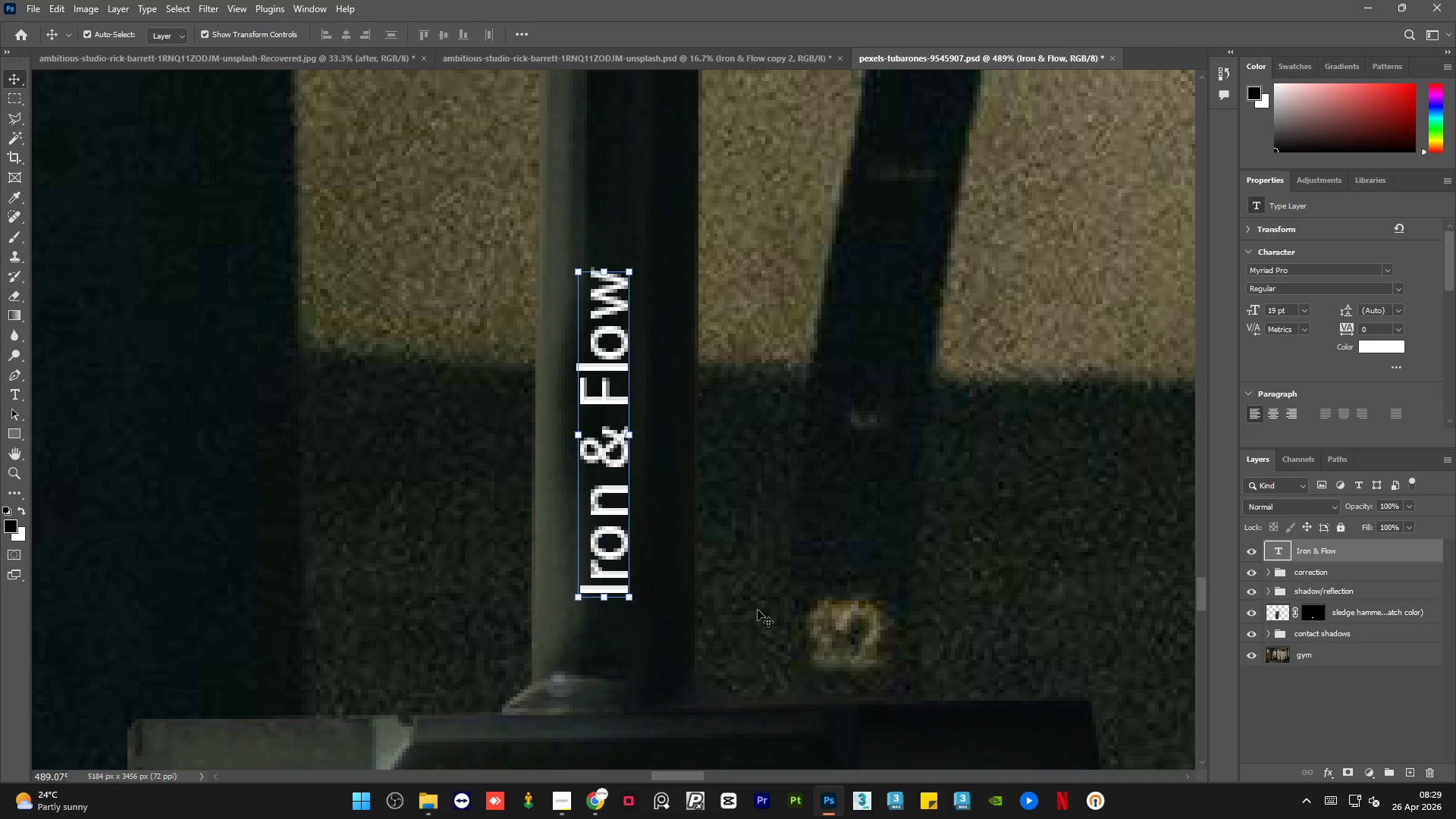 
key(ArrowRight)
 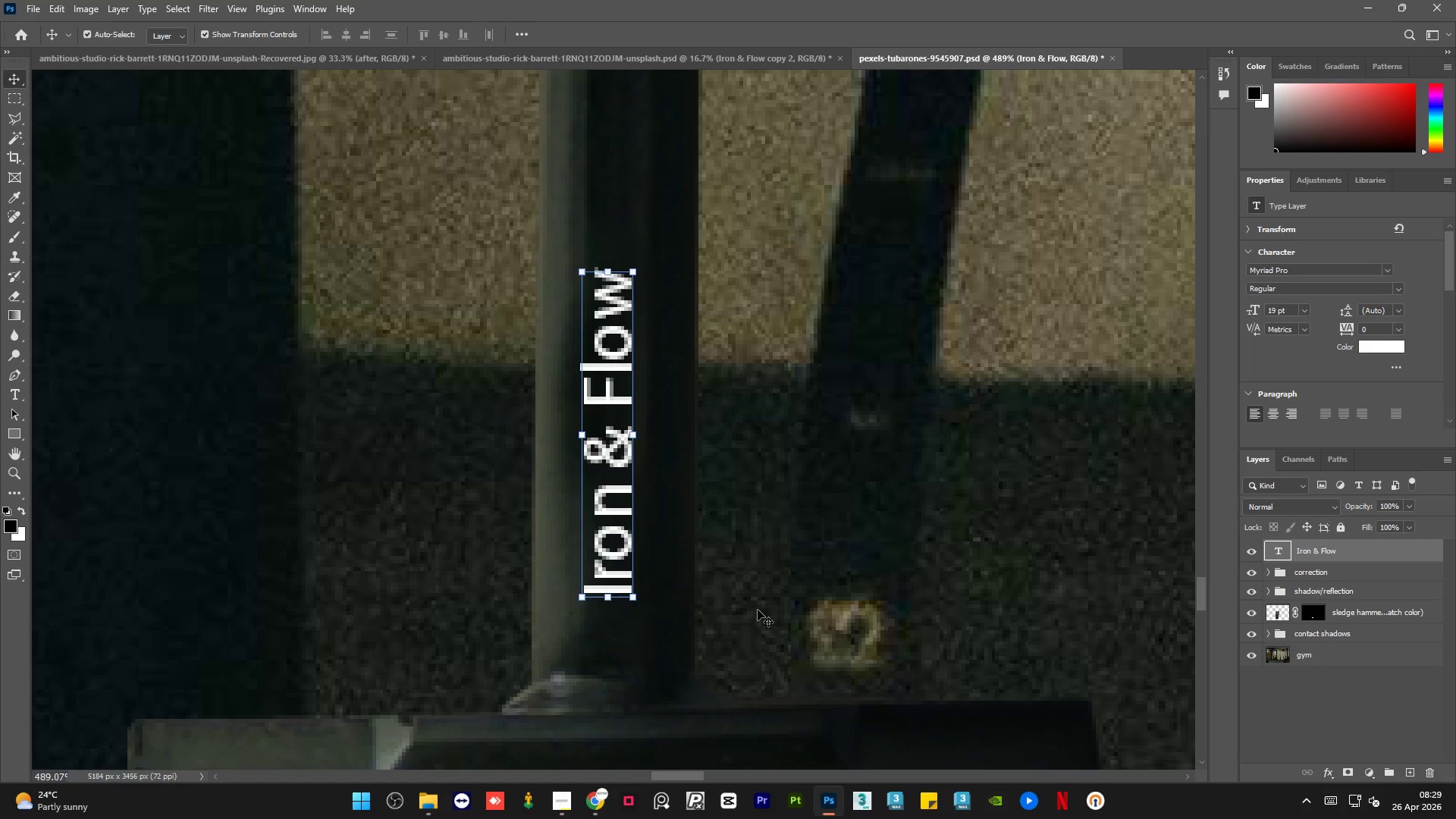 
key(ArrowRight)
 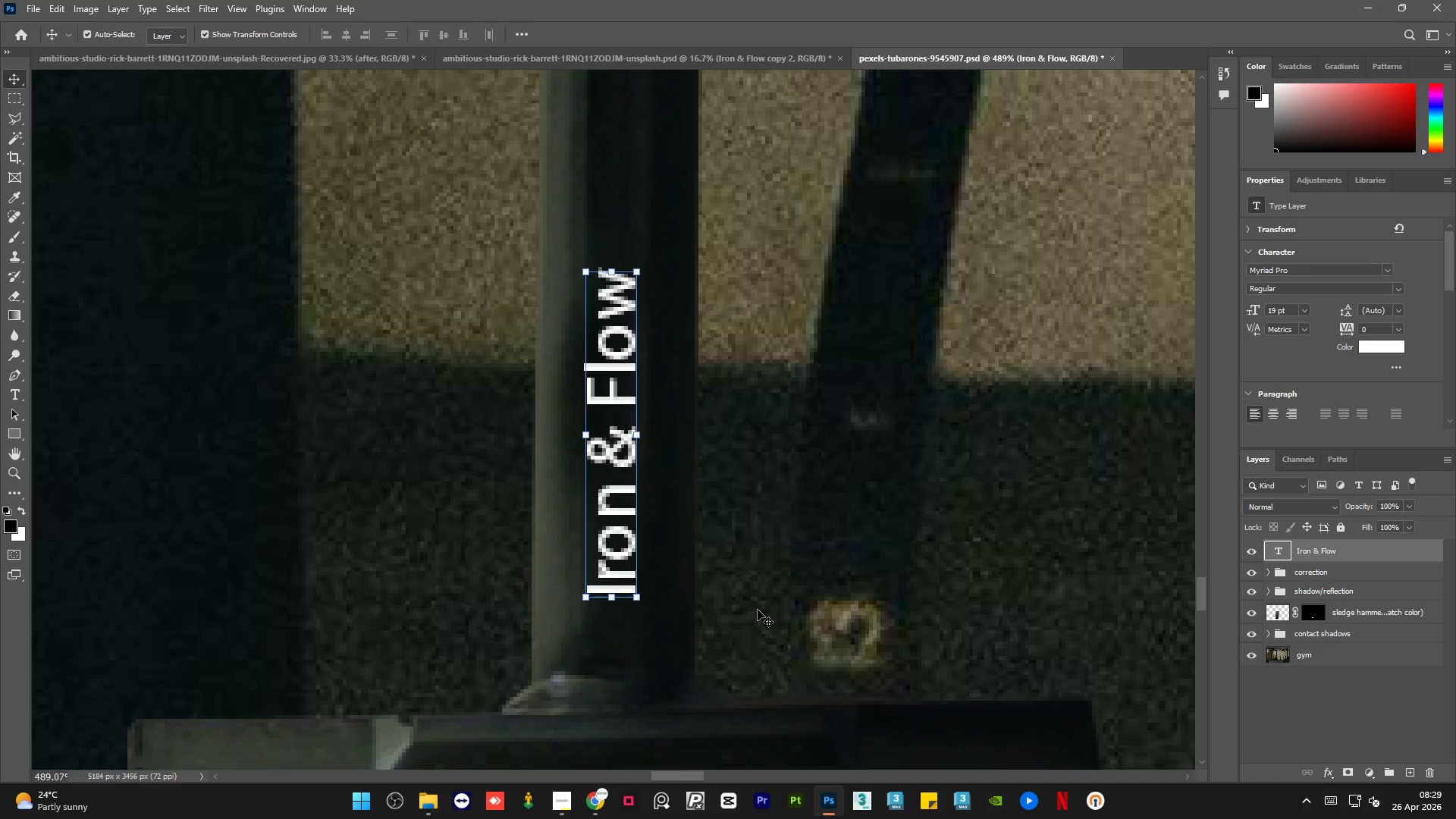 
key(ArrowDown)
 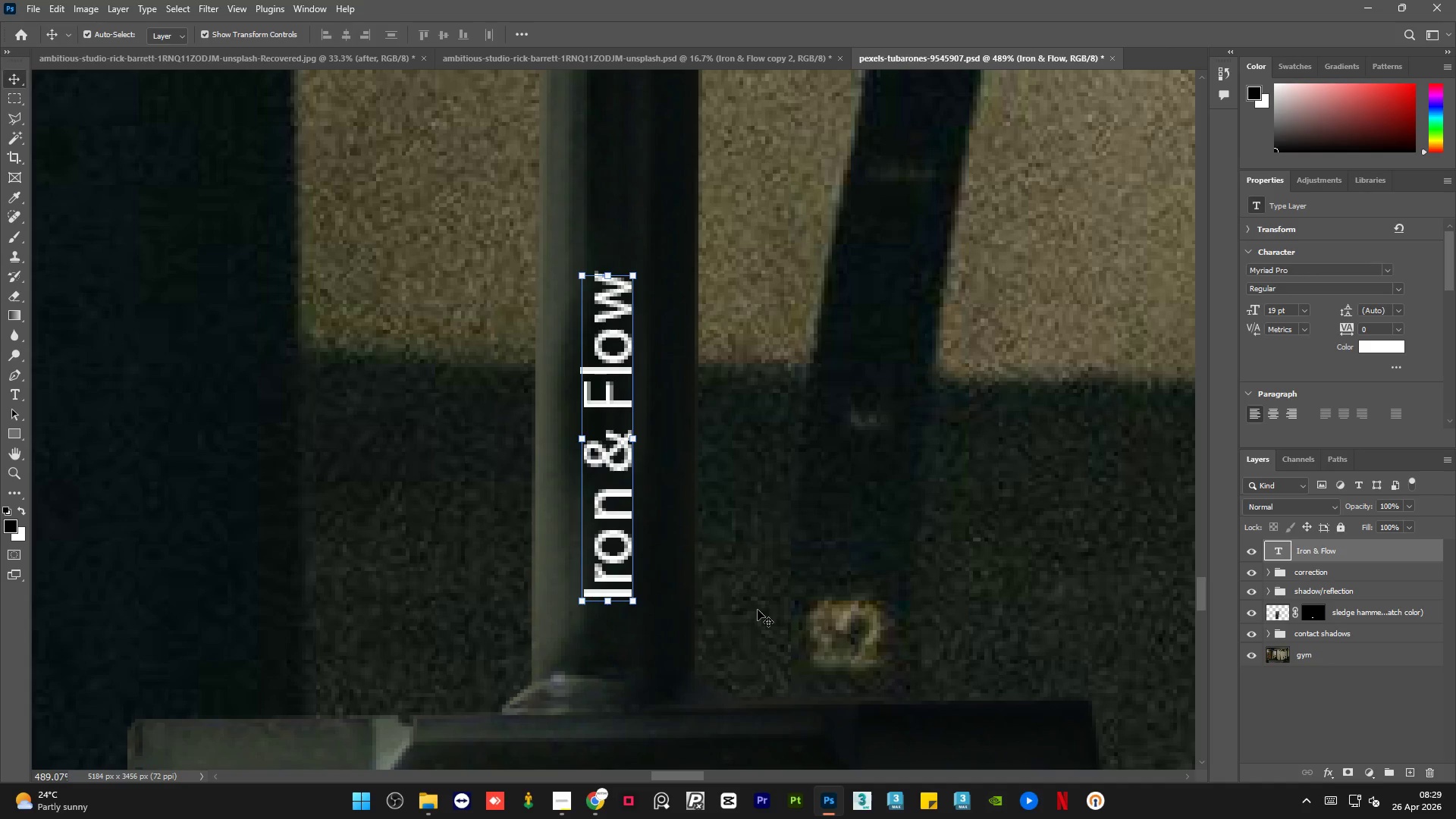 
key(ArrowLeft)
 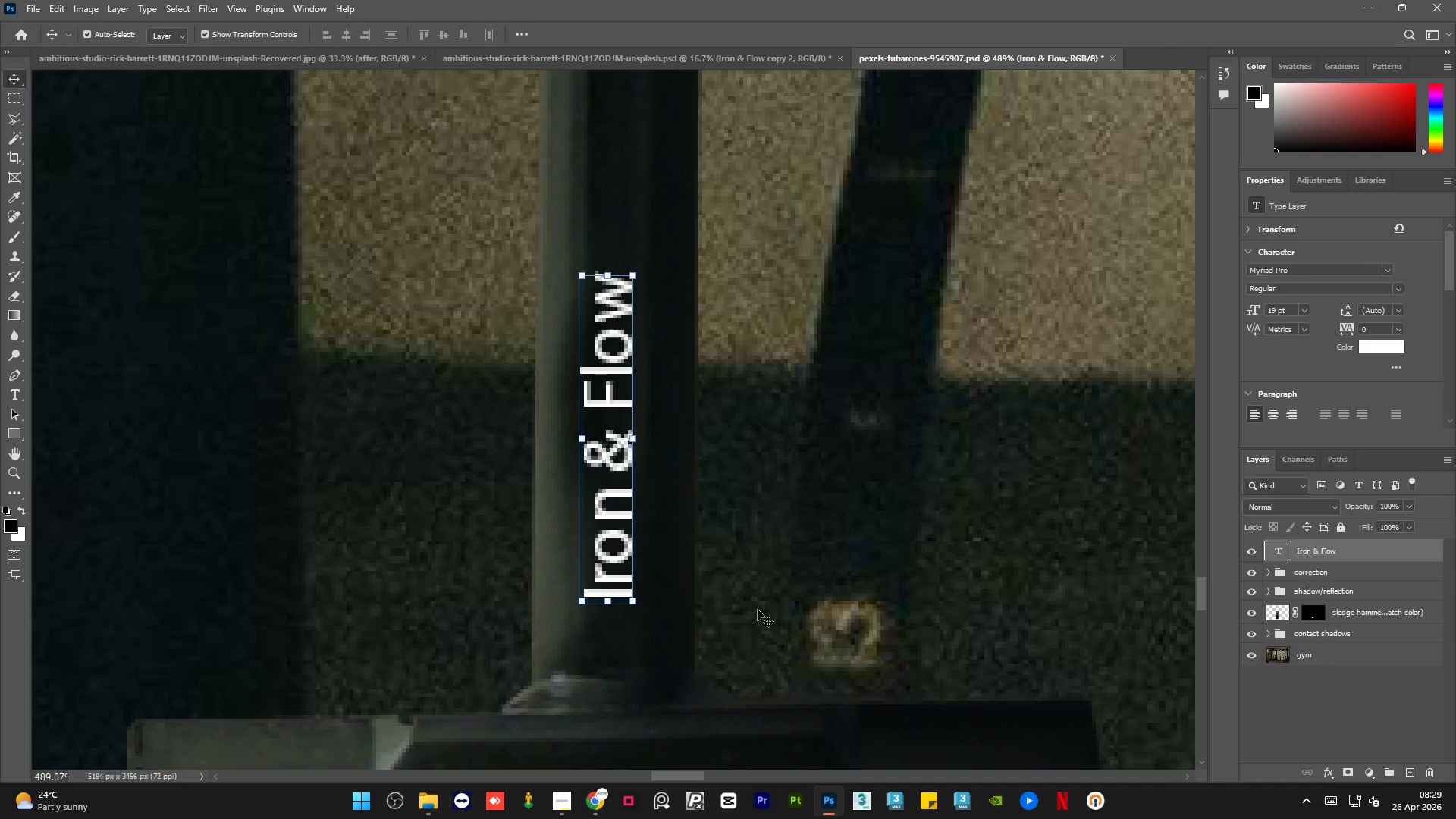 
key(ArrowRight)
 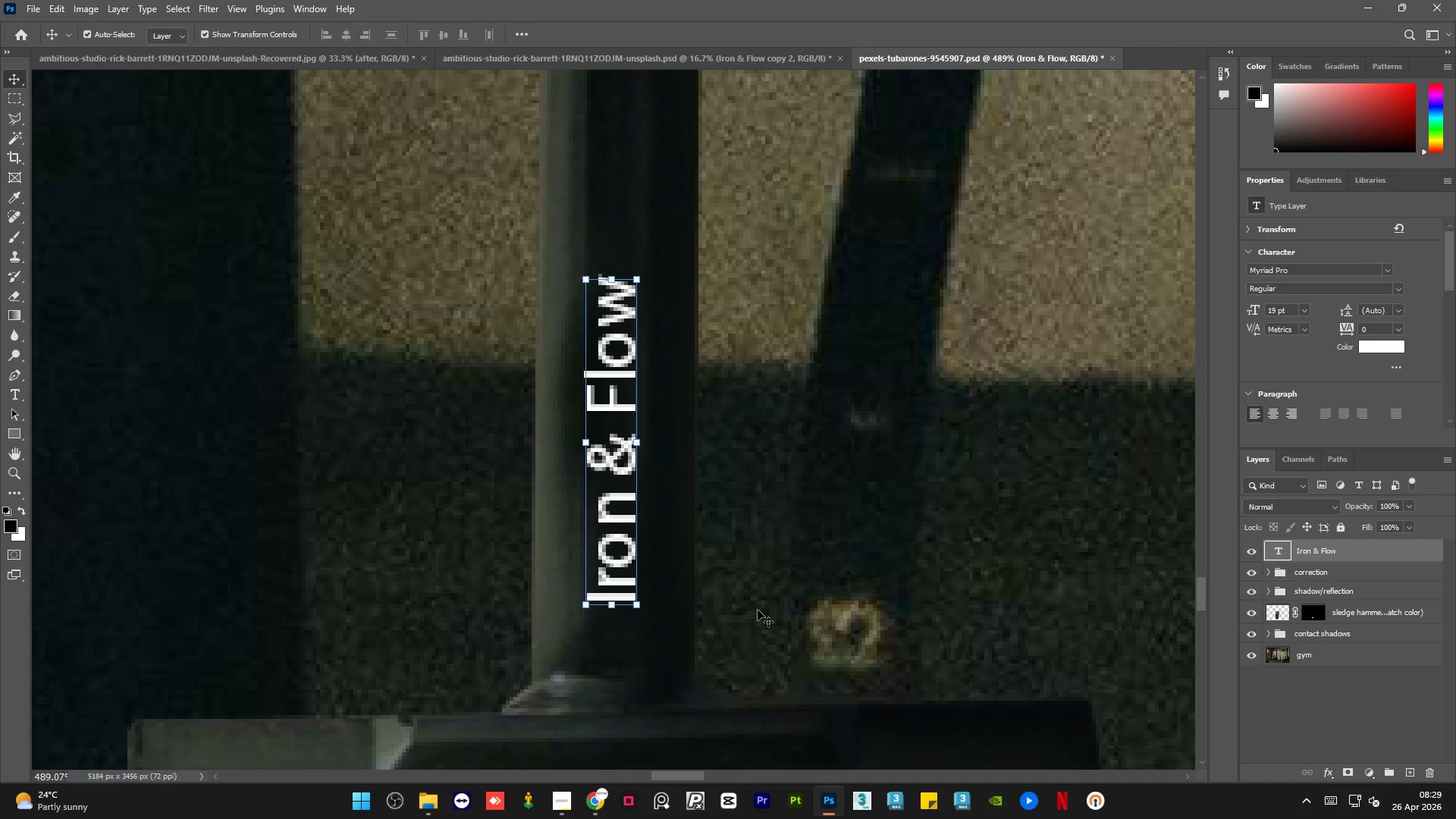 
key(ArrowDown)
 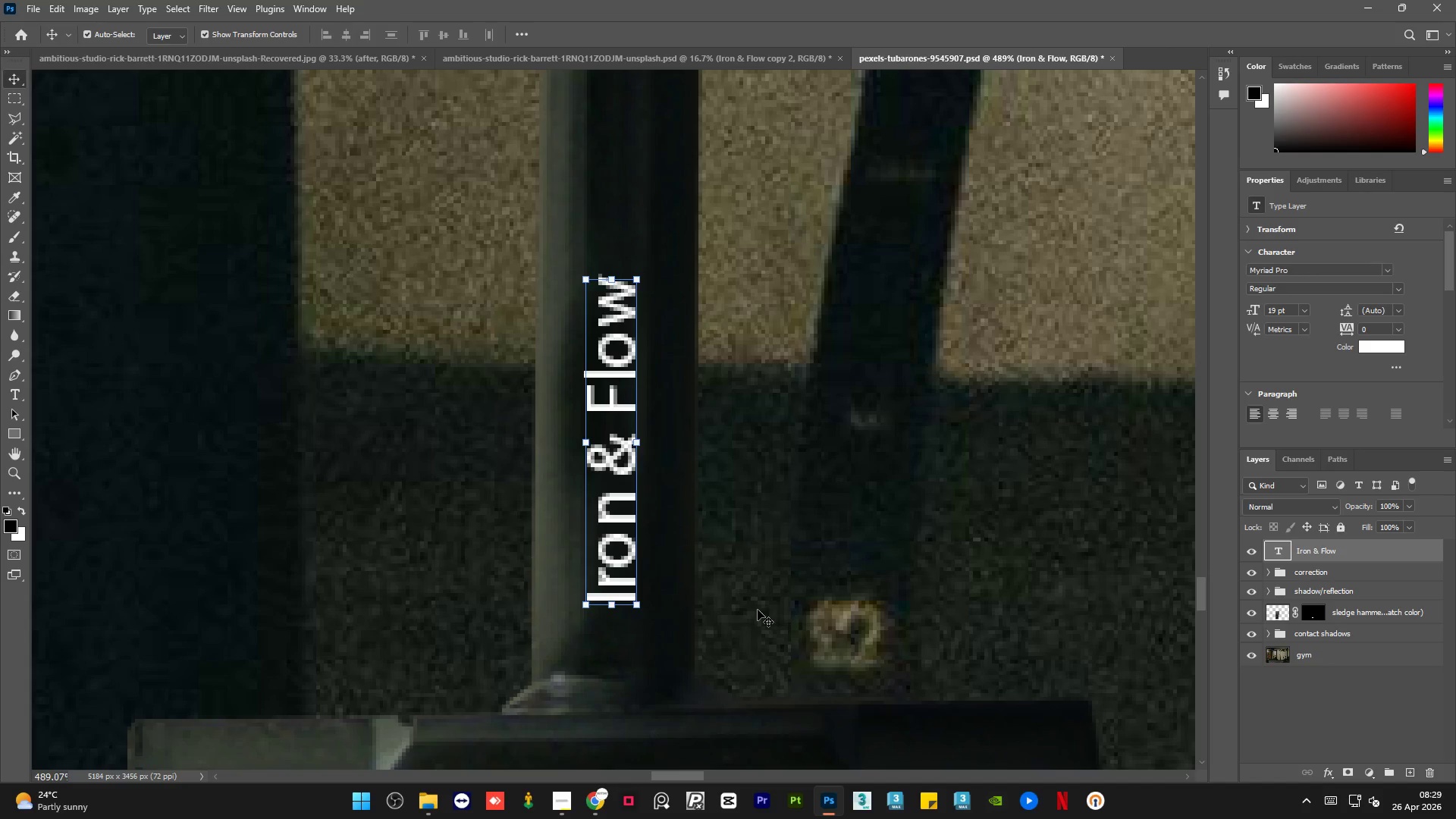 
key(ArrowRight)
 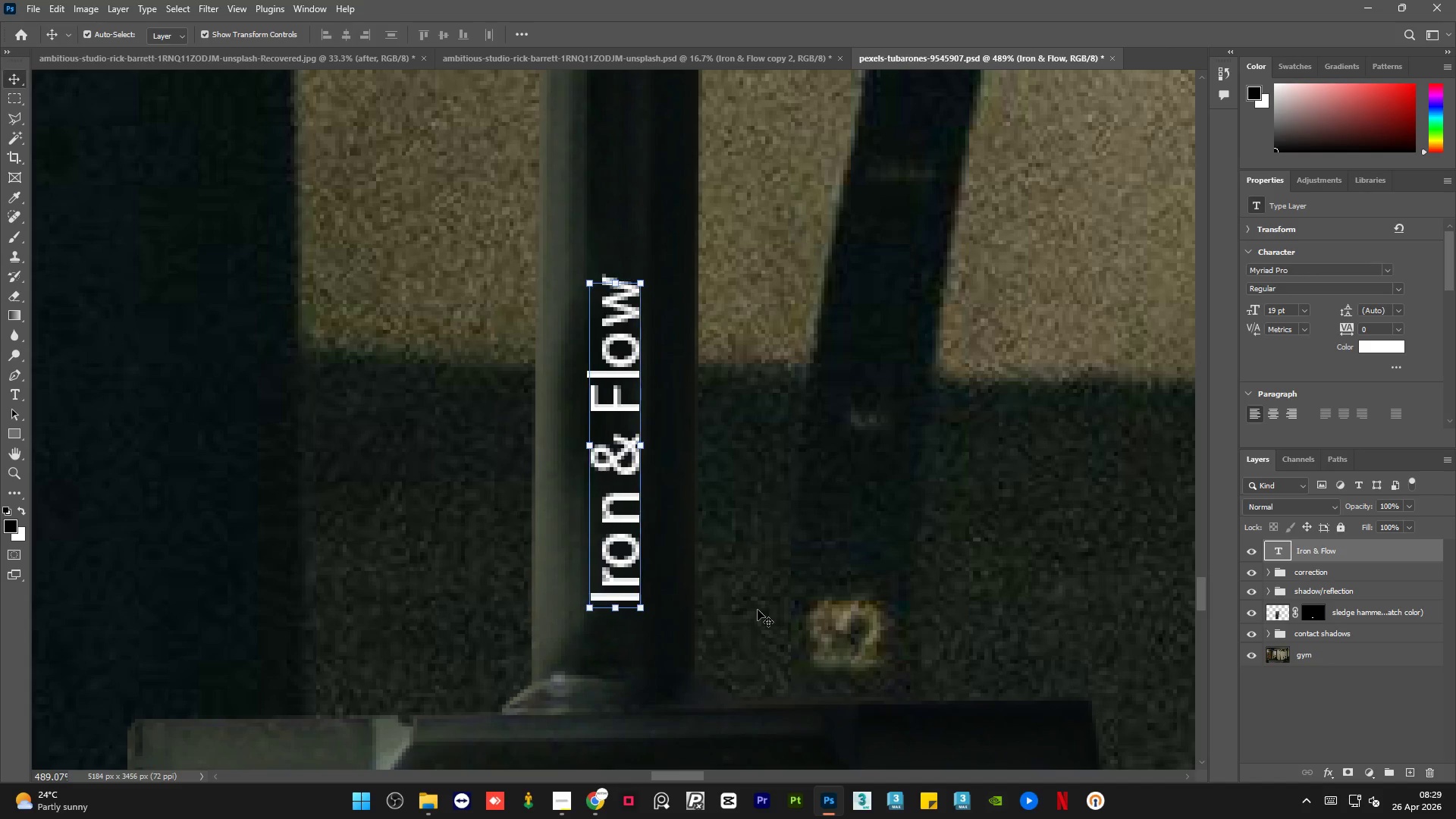 
key(ArrowDown)
 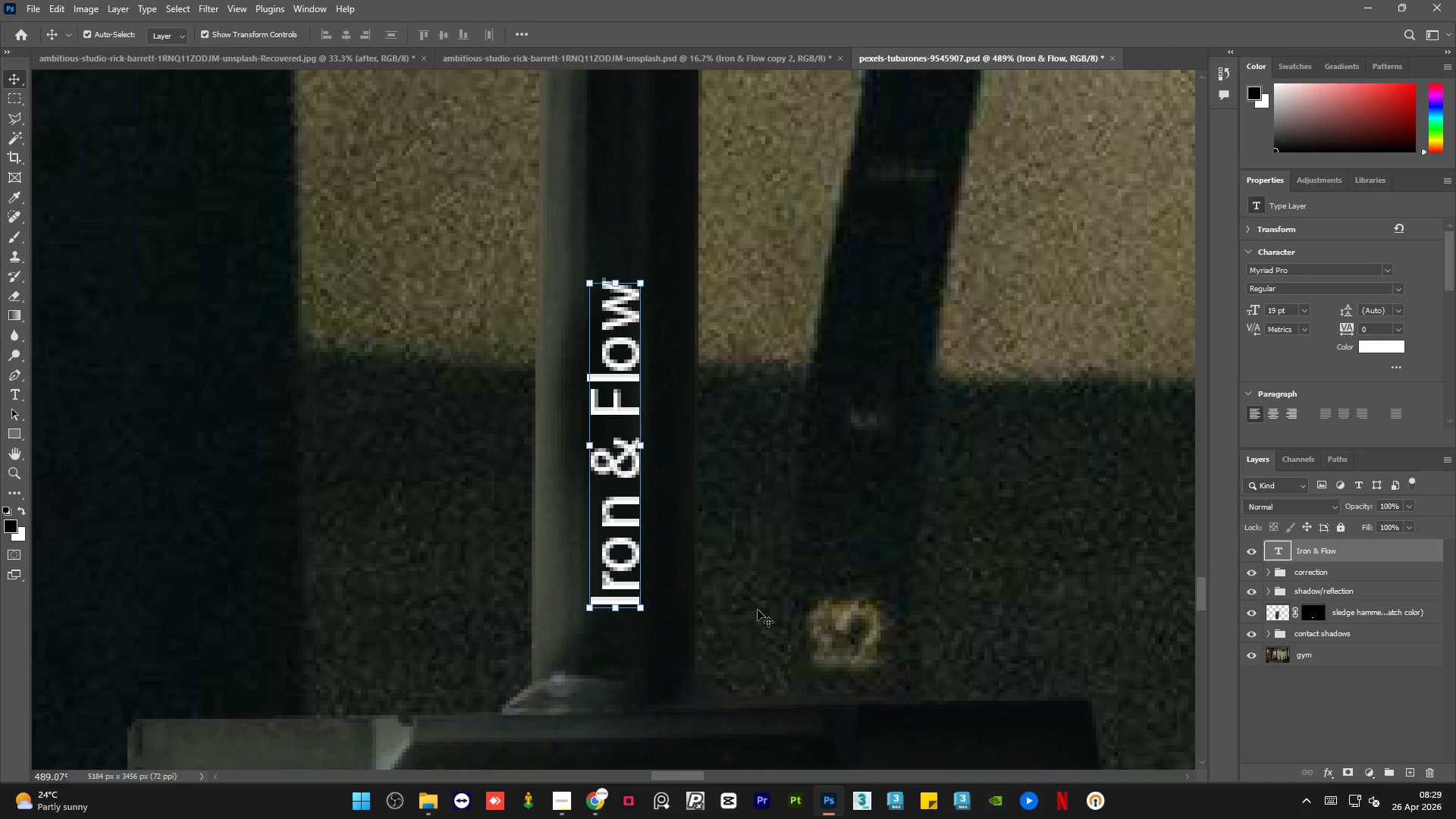 
key(ArrowLeft)
 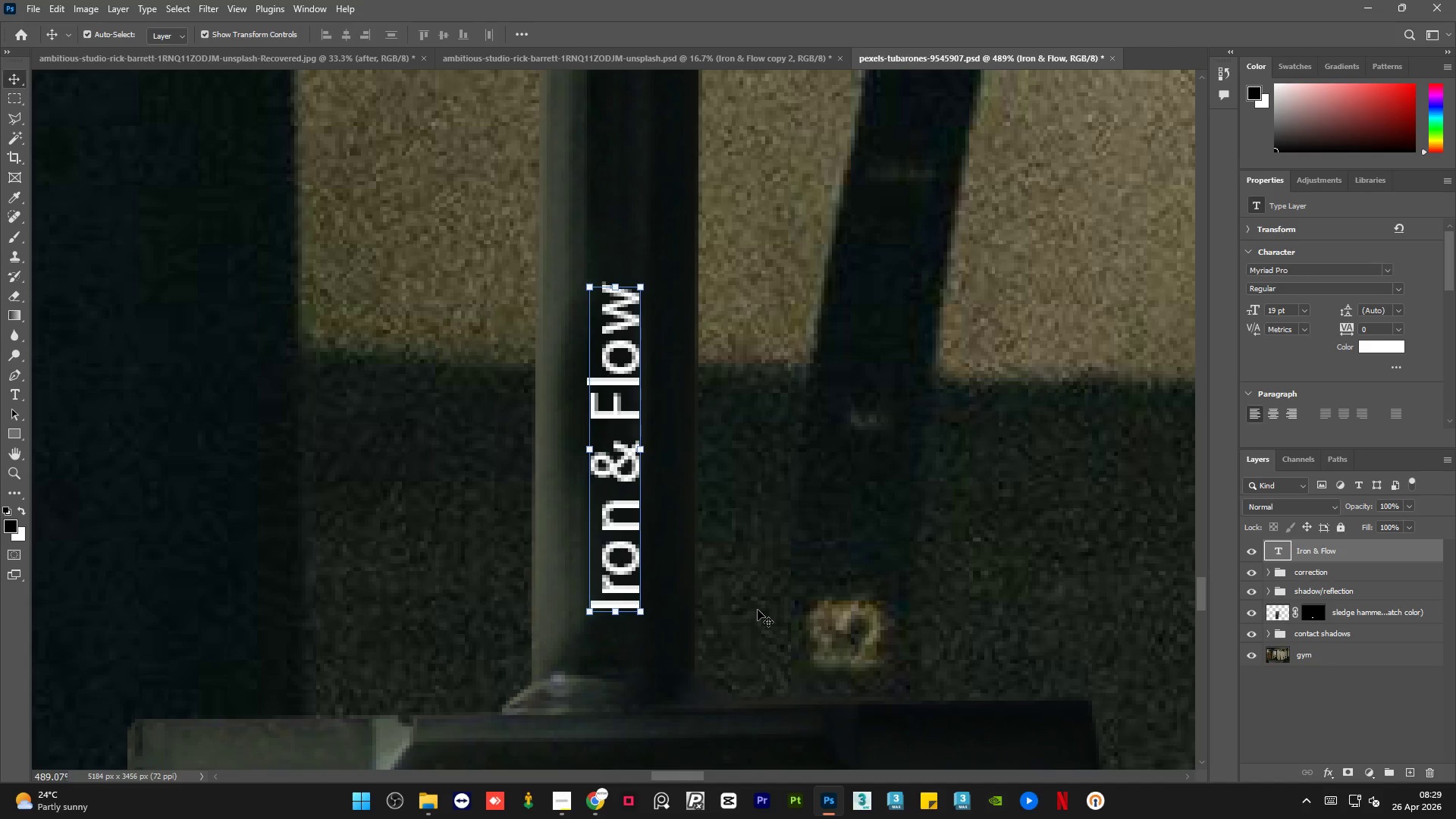 
key(ArrowDown)
 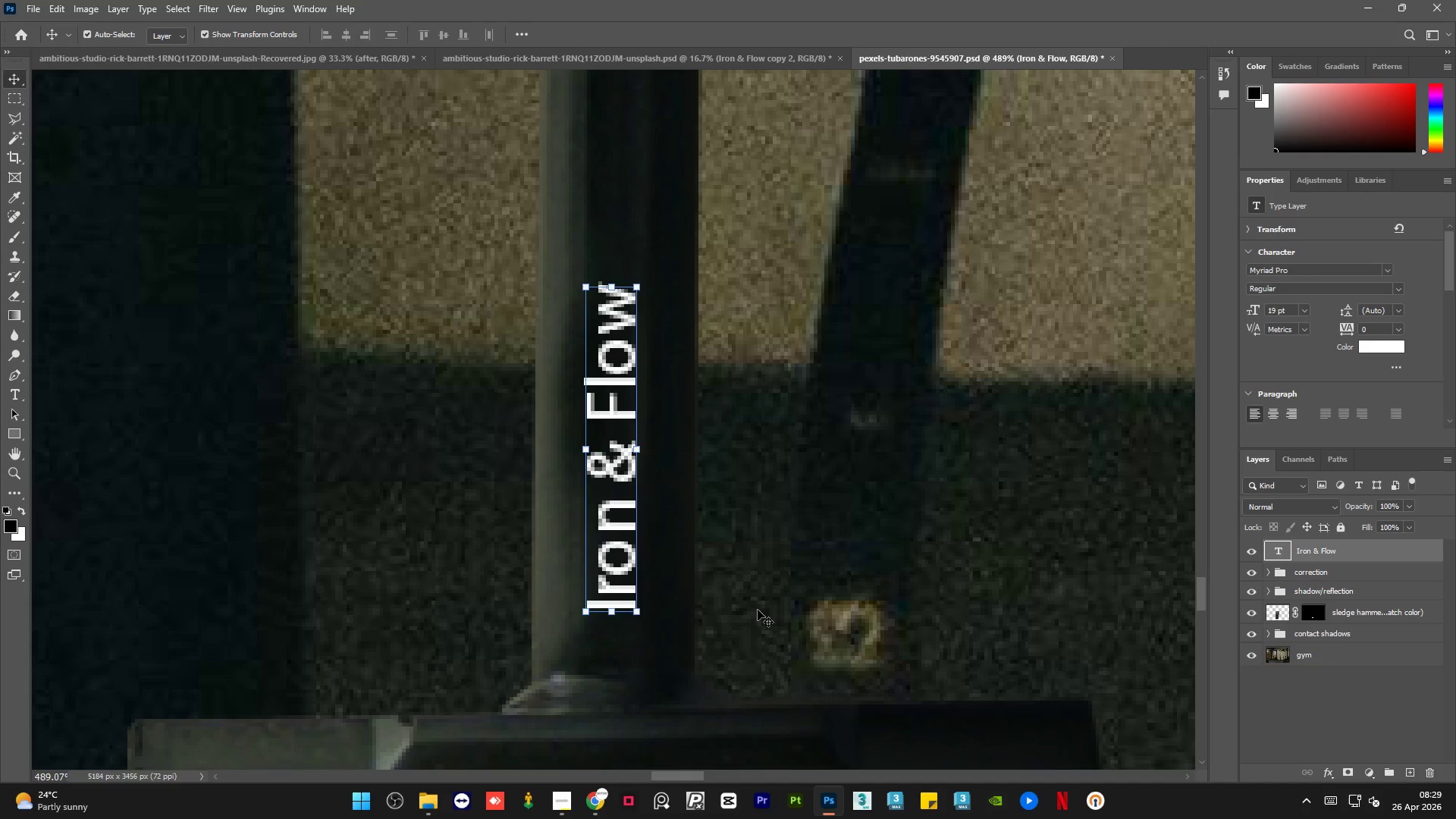 
key(ArrowRight)
 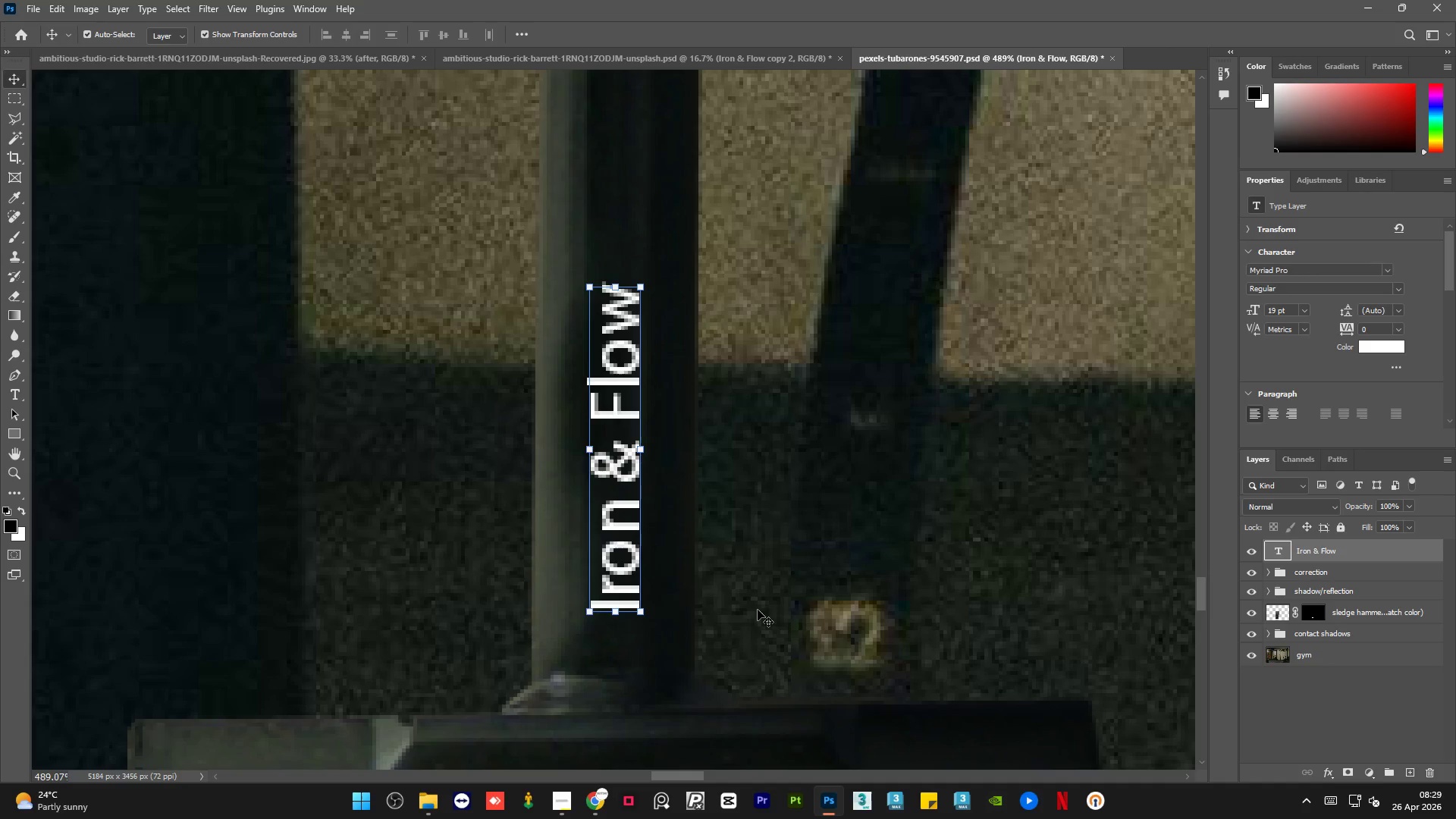 
key(ArrowLeft)
 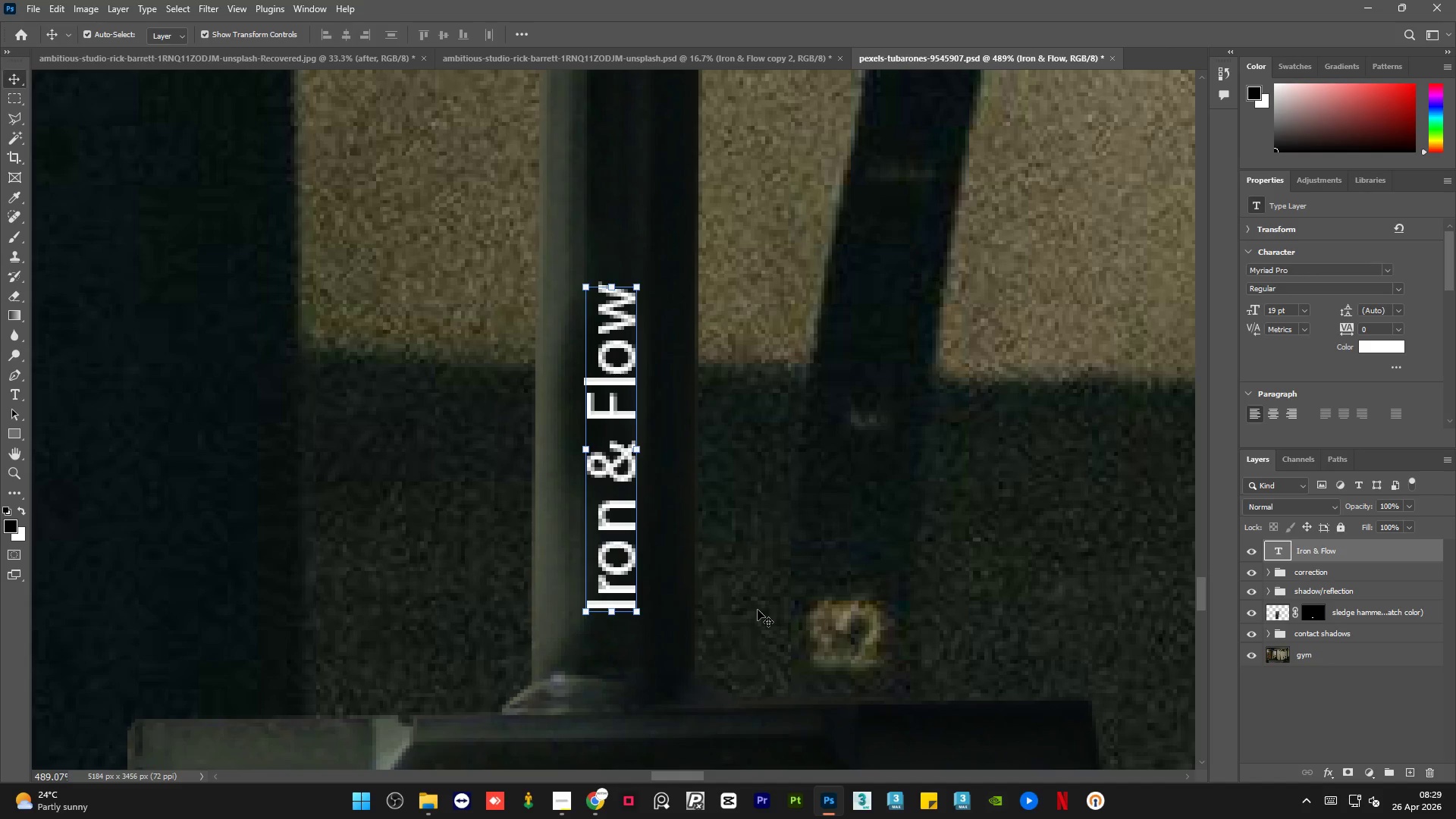 
key(ArrowUp)
 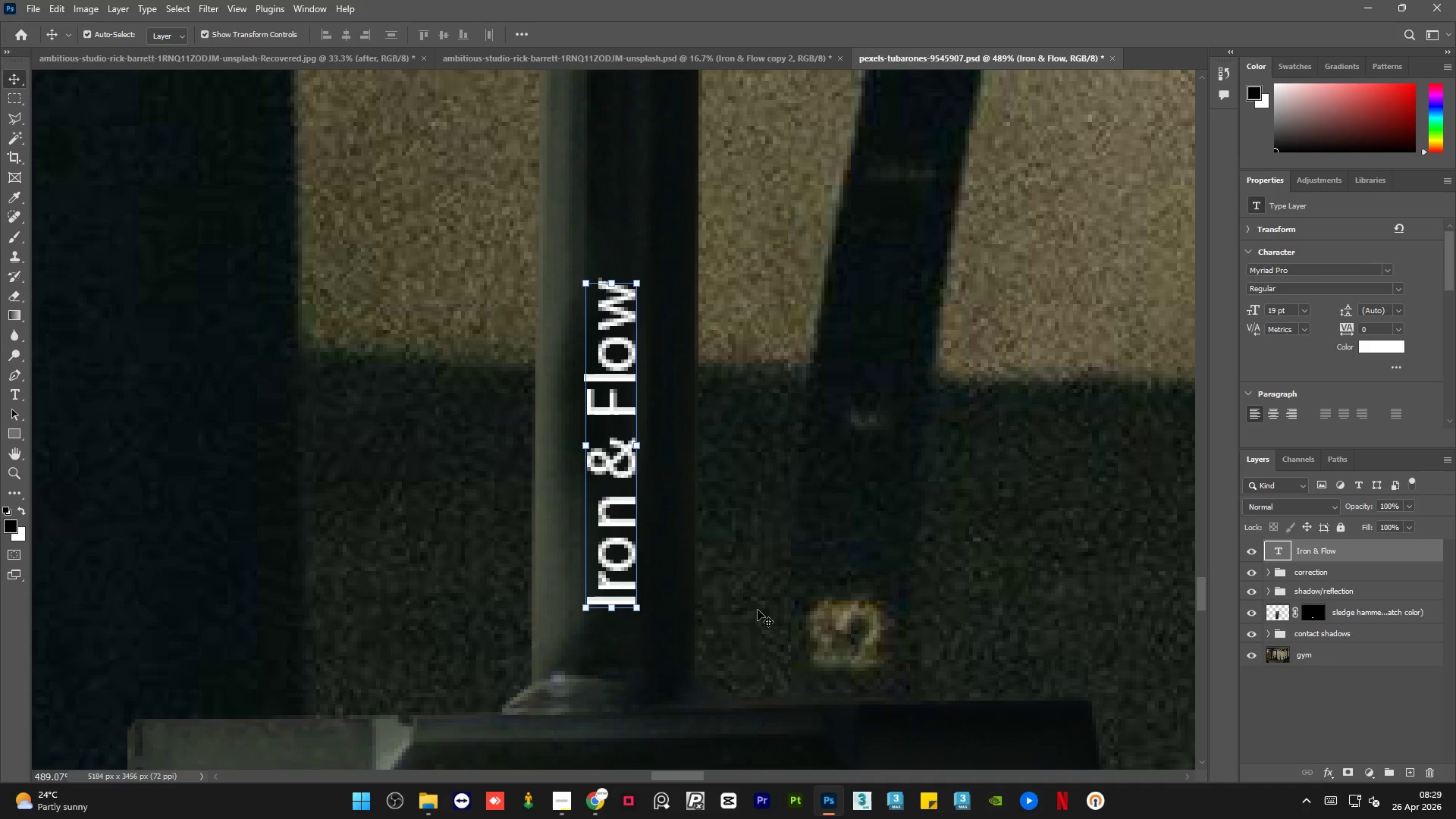 
key(ArrowUp)
 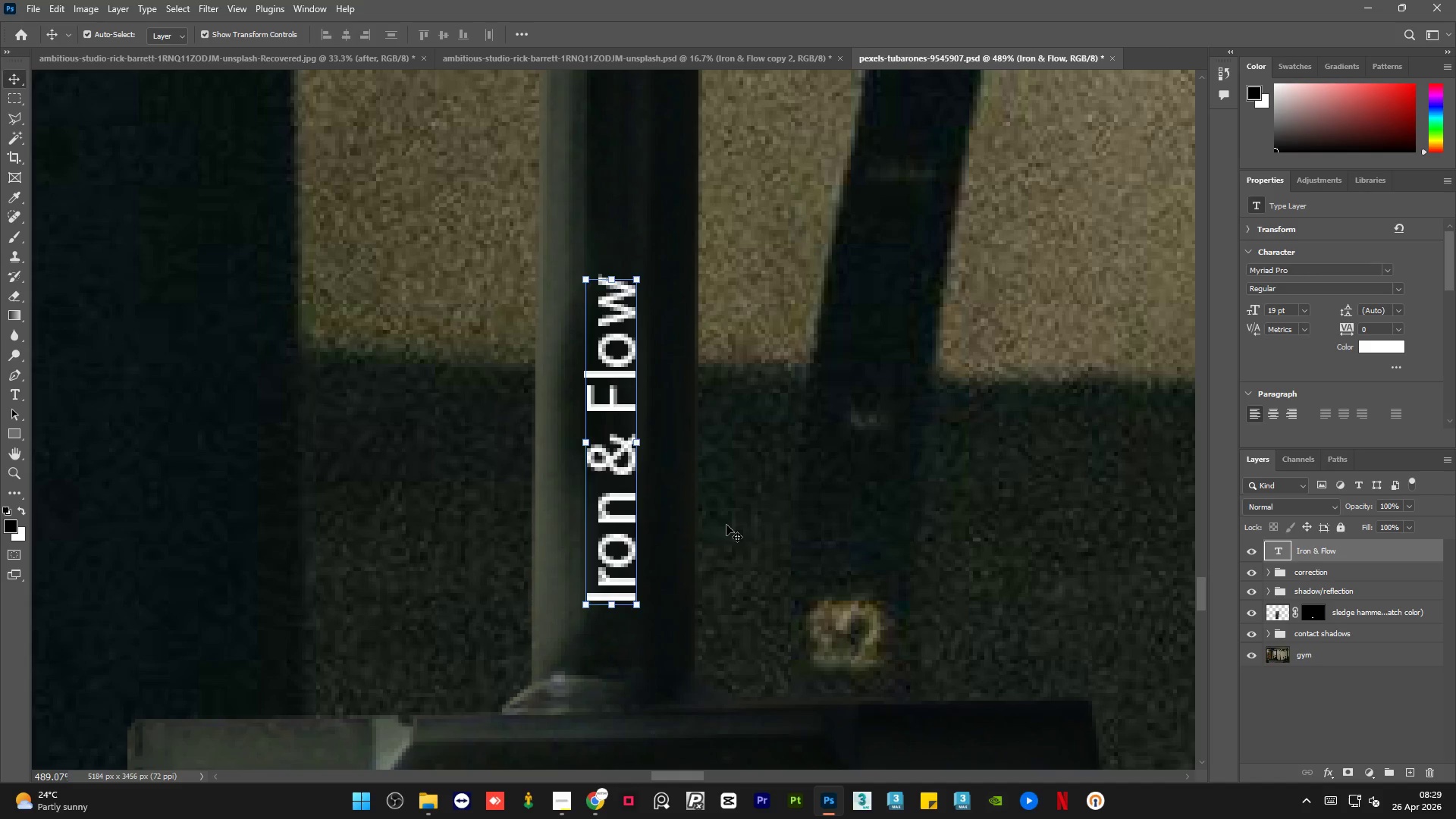 
left_click([726, 525])
 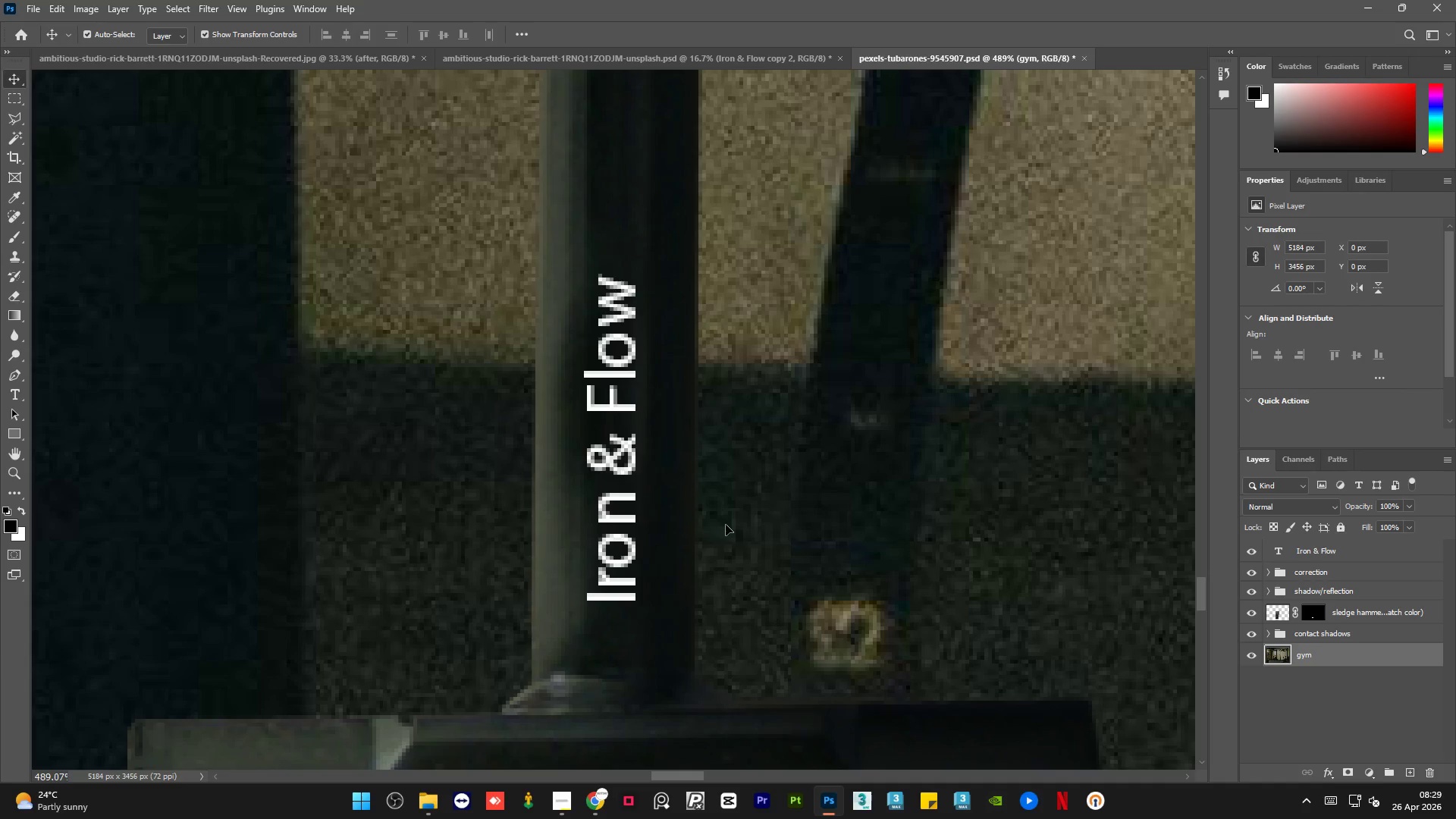 
hold_key(key=AltLeft, duration=2.34)
scroll: coordinate [570, 482], scroll_direction: down, amount: 31.0
 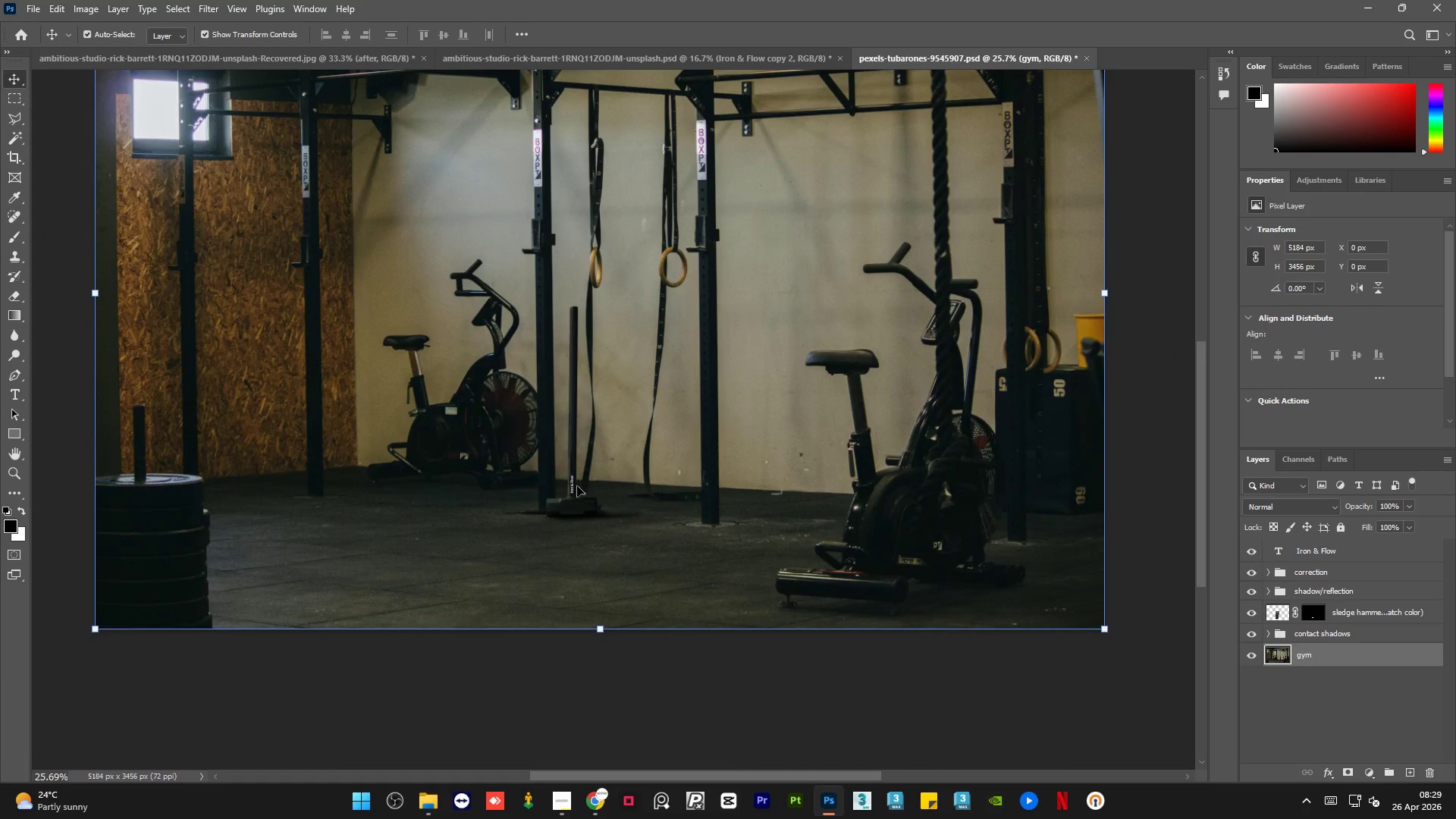 
key(Alt+AltLeft)
 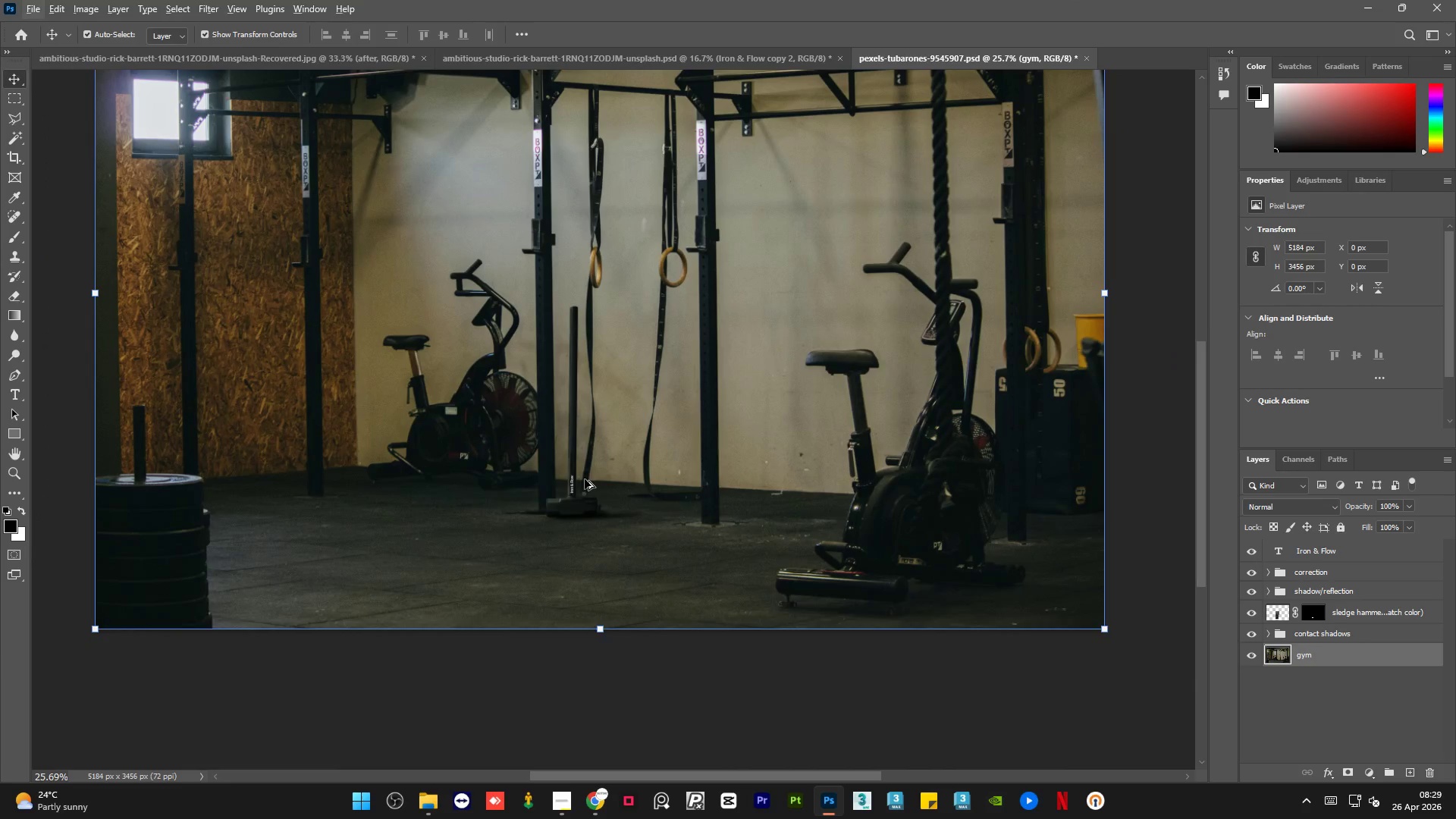 
hold_key(key=AltLeft, duration=0.39)
scroll: coordinate [585, 479], scroll_direction: up, amount: 7.0
 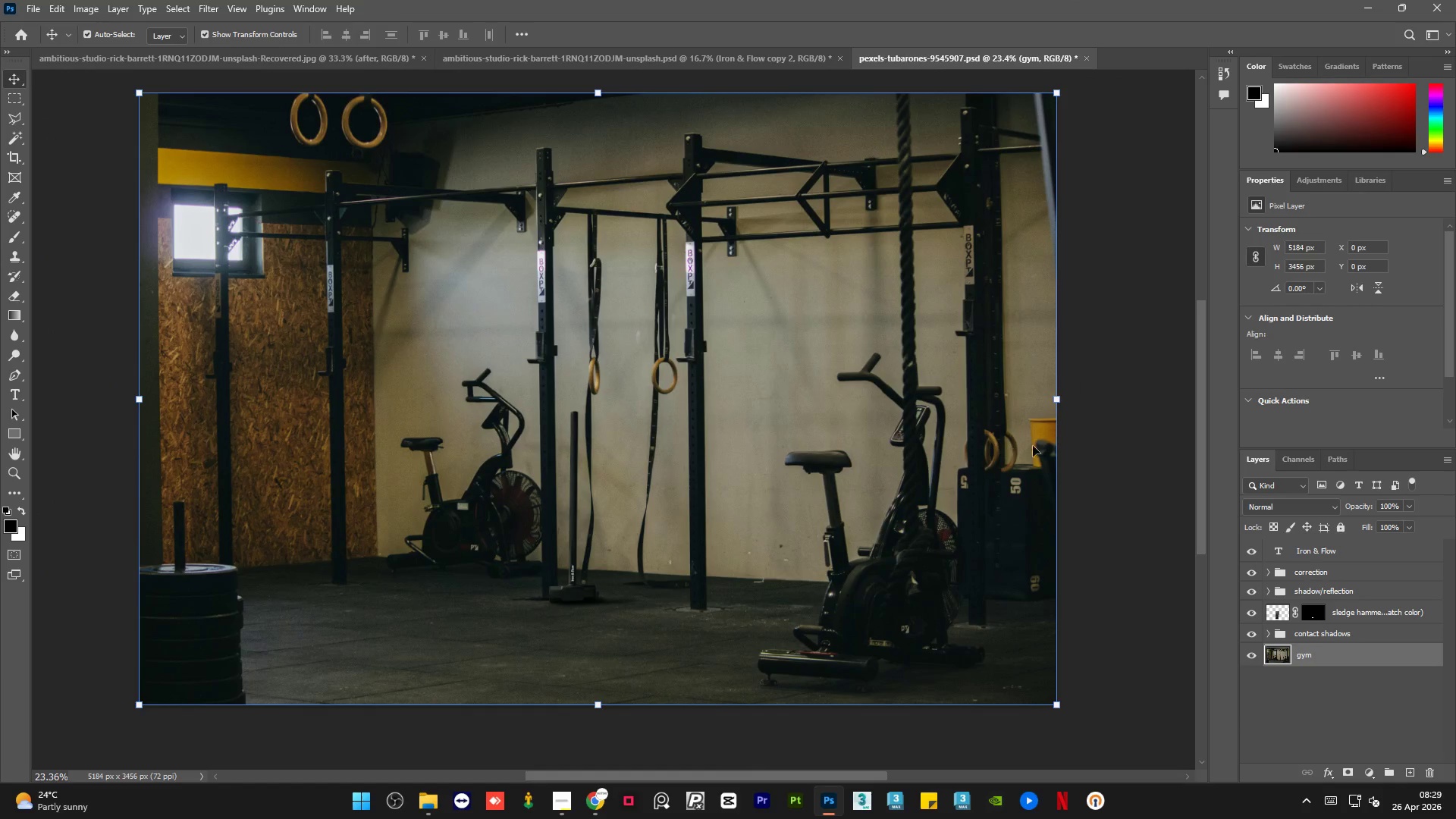 
left_click([1090, 447])
 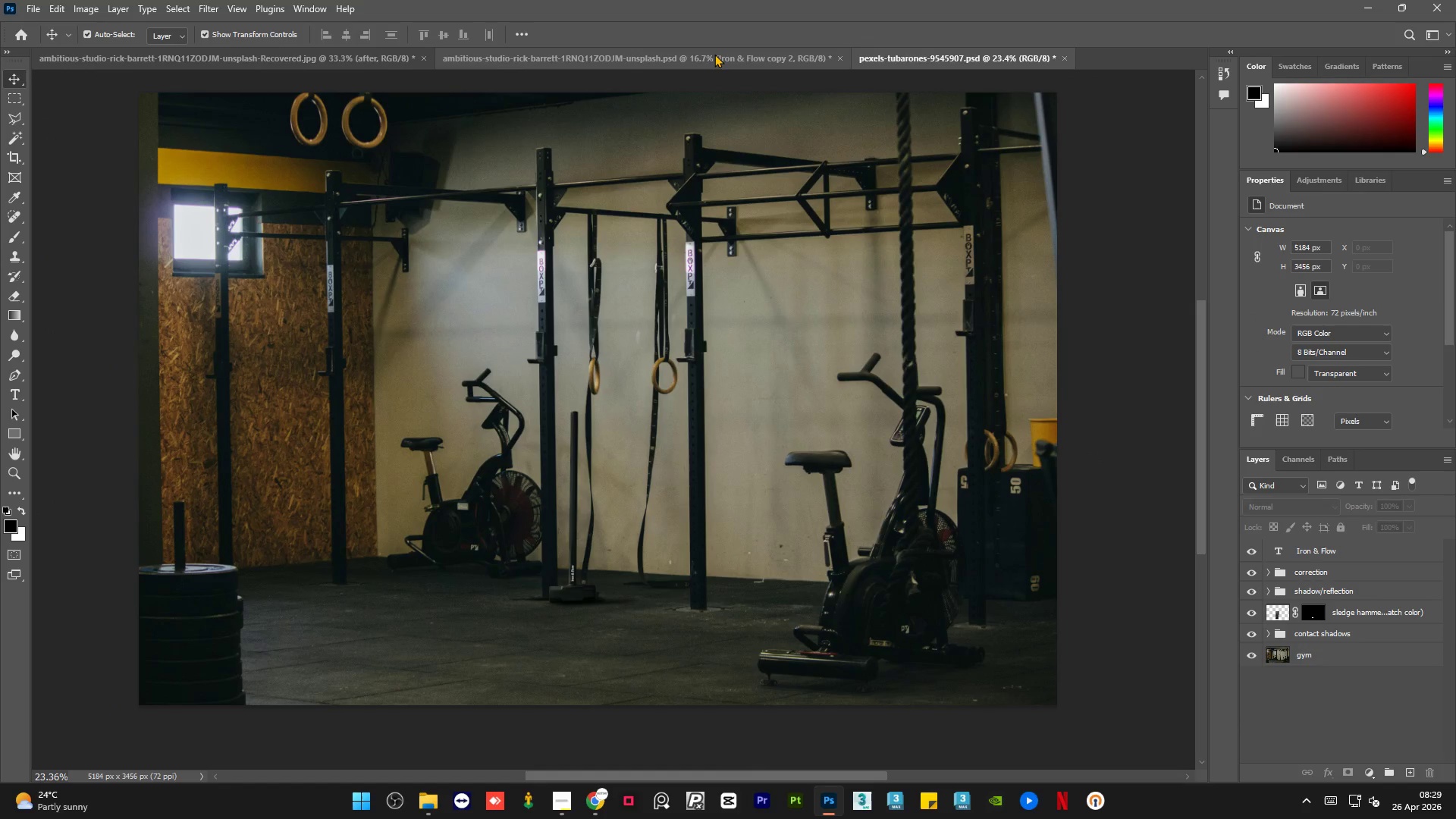 
left_click([707, 56])
 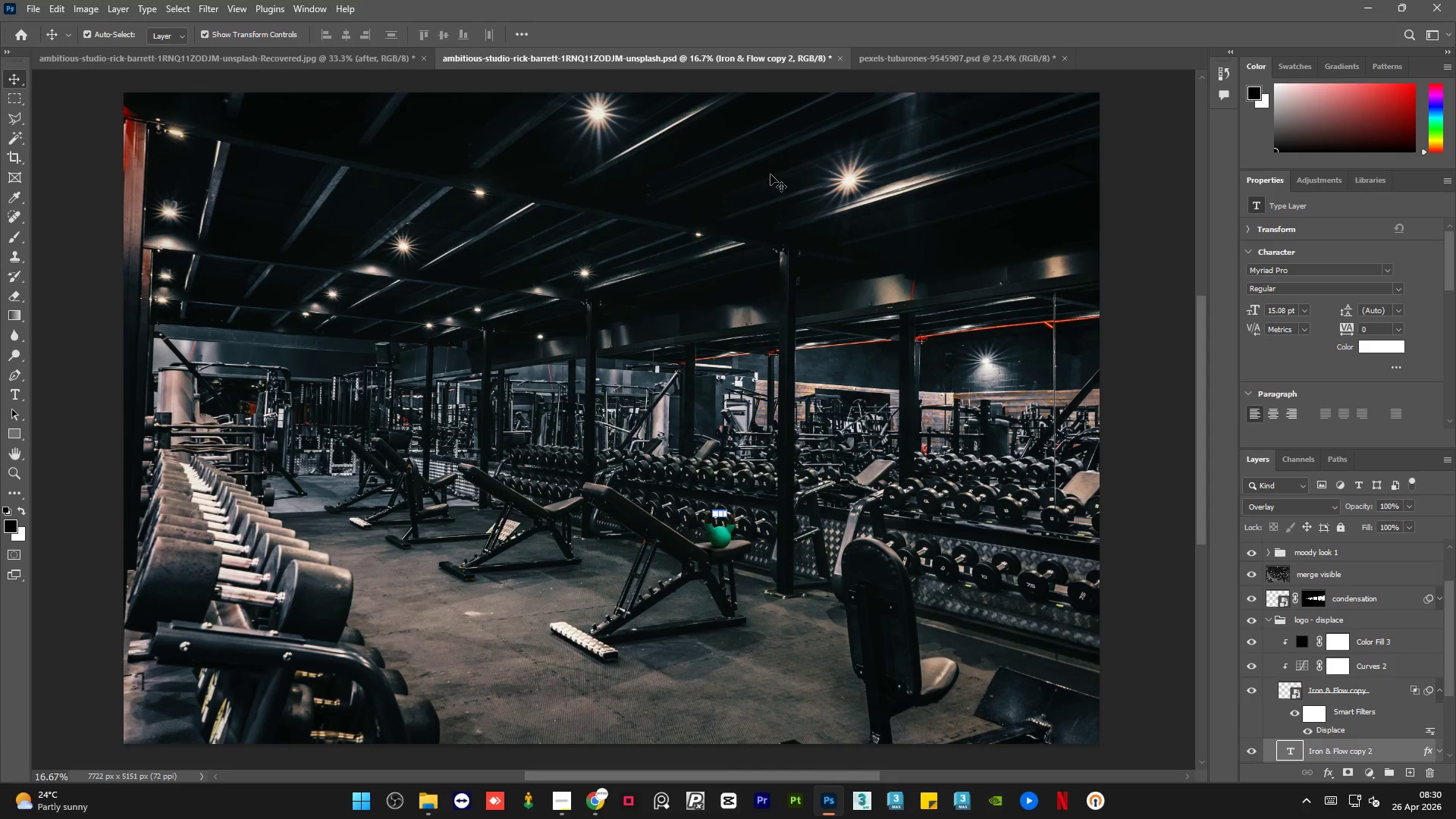 
left_click([1126, 325])
 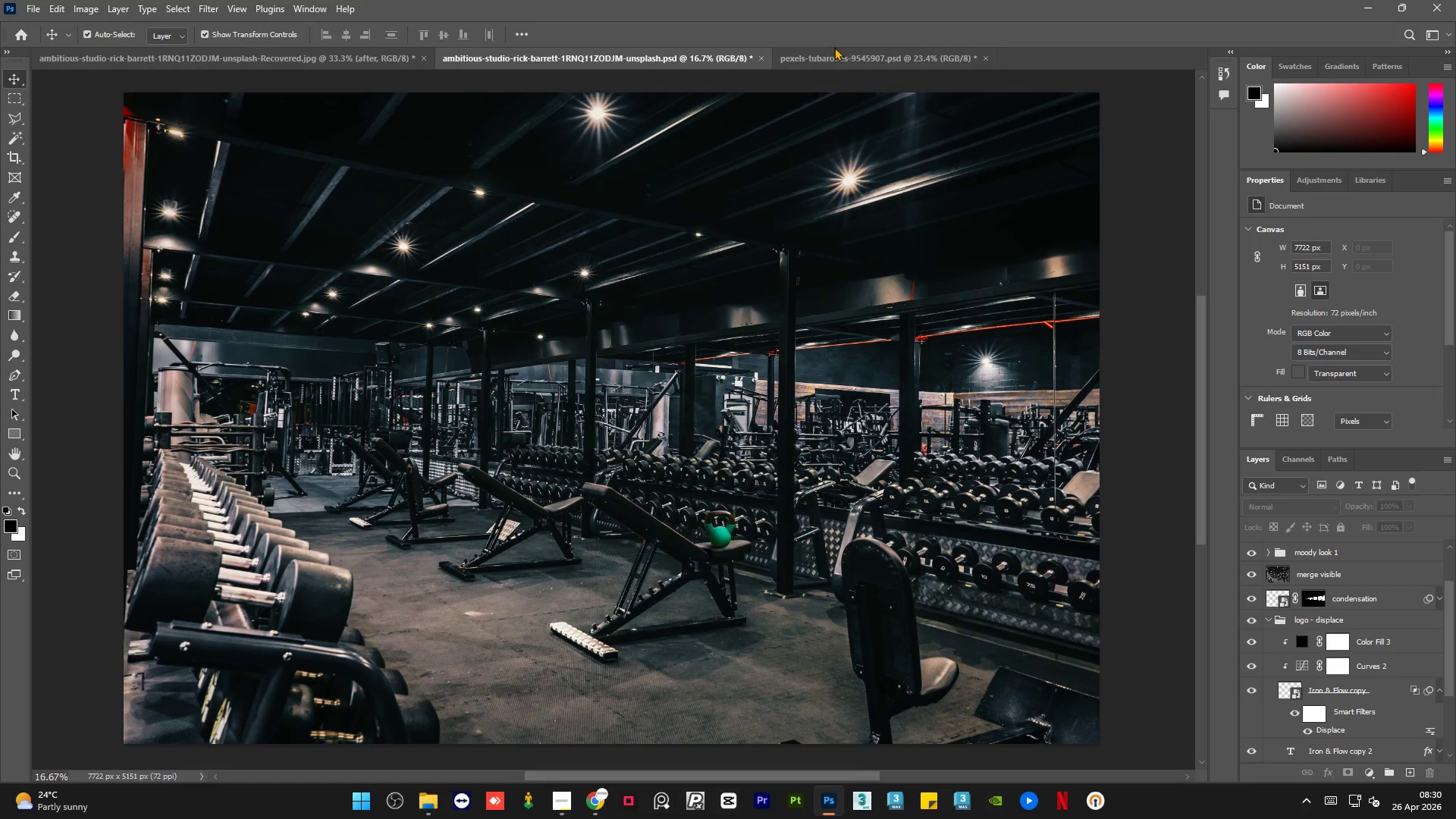 
hold_key(key=AltLeft, duration=6.27)
scroll: coordinate [717, 522], scroll_direction: up, amount: 33.0
 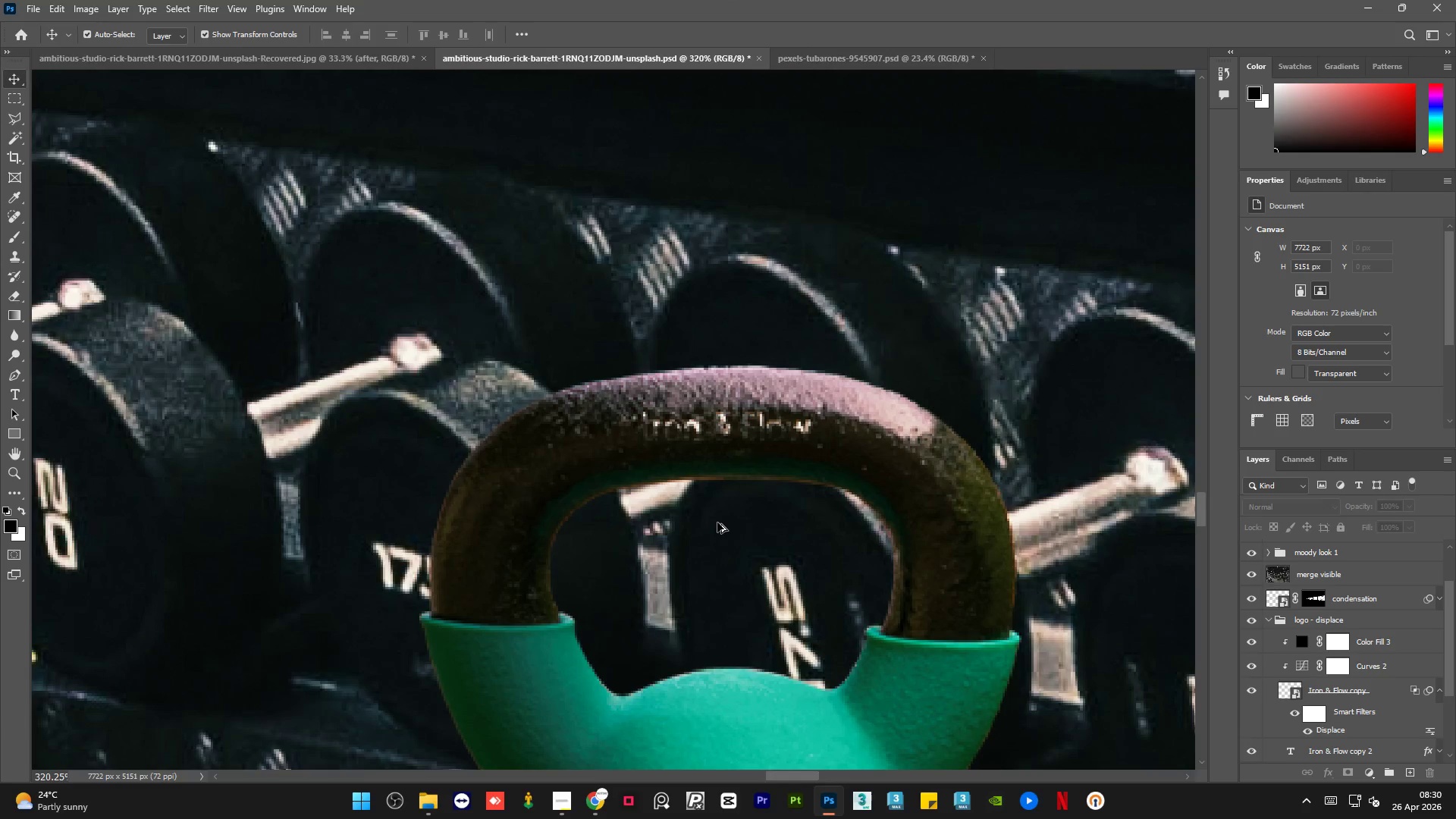 
scroll: coordinate [601, 489], scroll_direction: down, amount: 32.0
 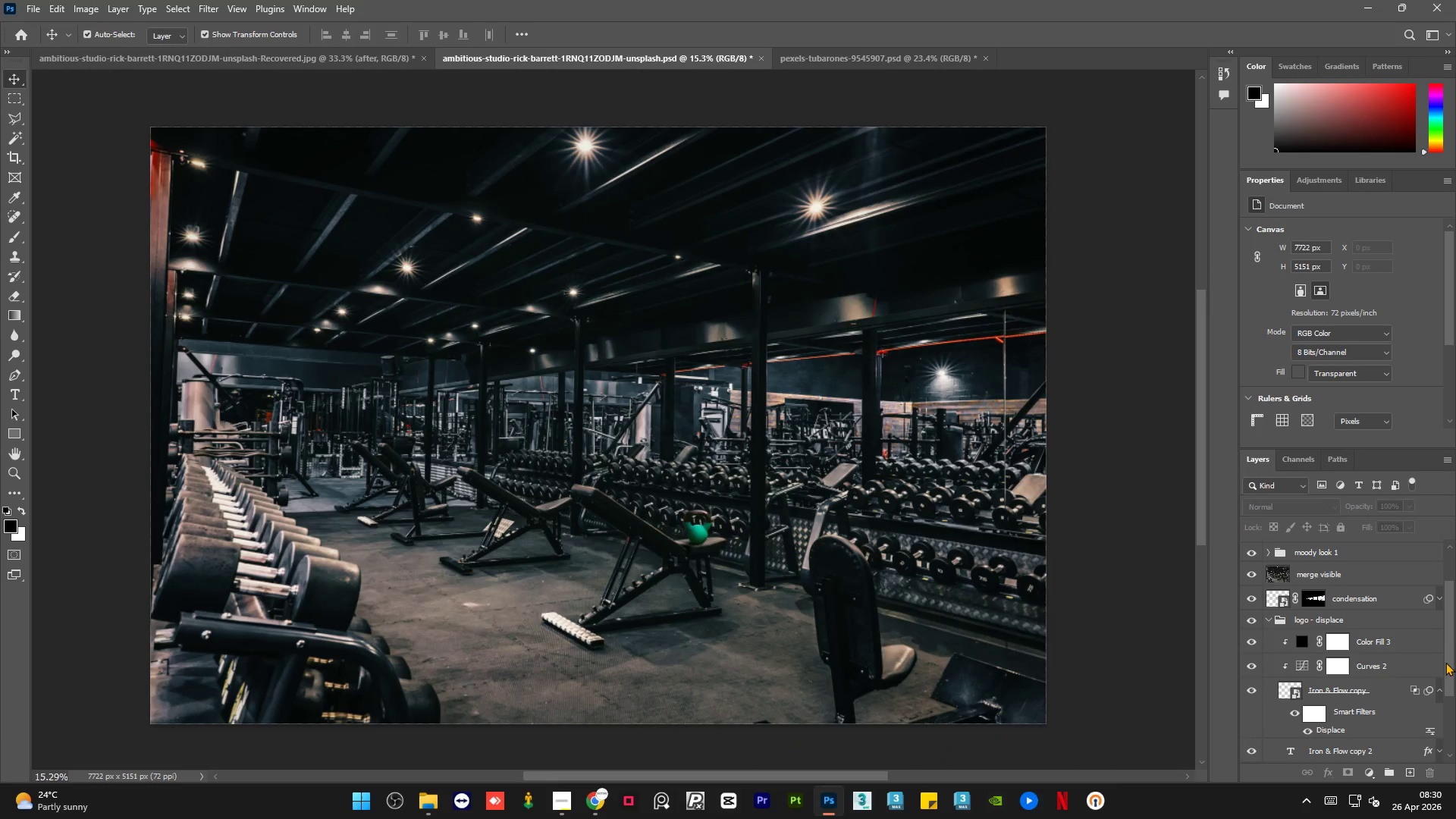 
left_click_drag(start_coordinate=[1448, 634], to_coordinate=[1445, 666])
 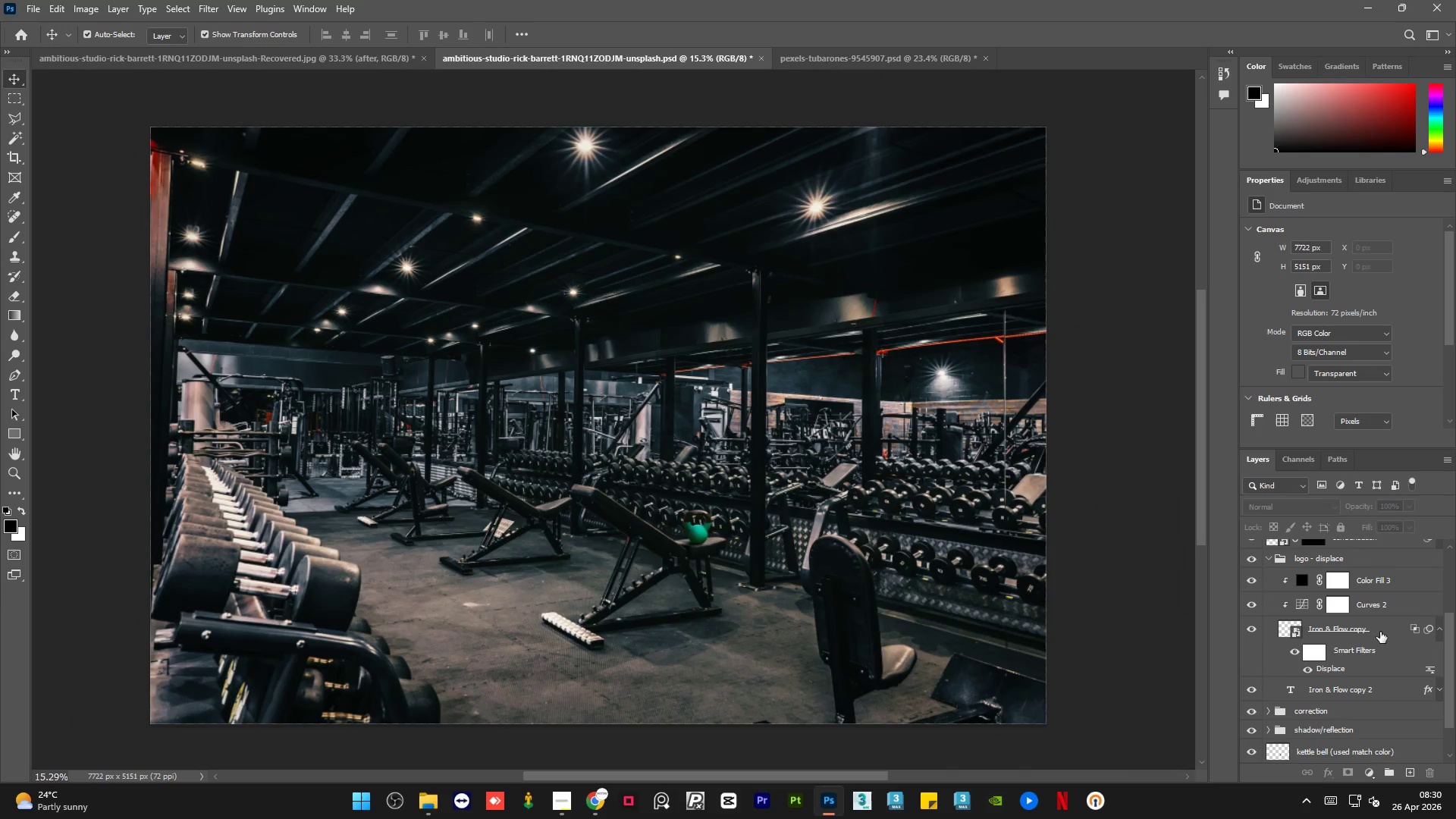 
left_click([1381, 627])
 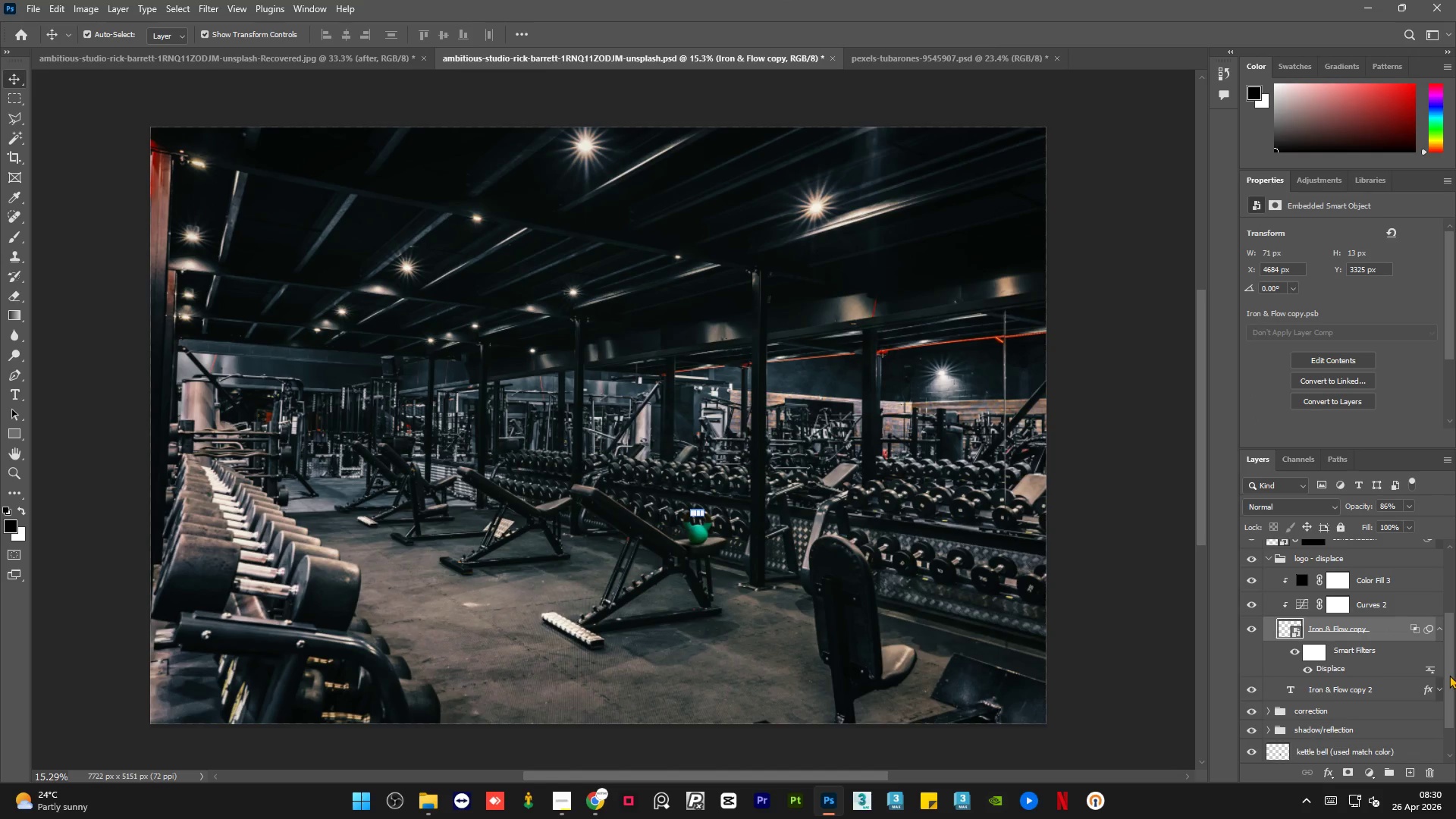 
left_click_drag(start_coordinate=[1449, 673], to_coordinate=[1451, 657])
 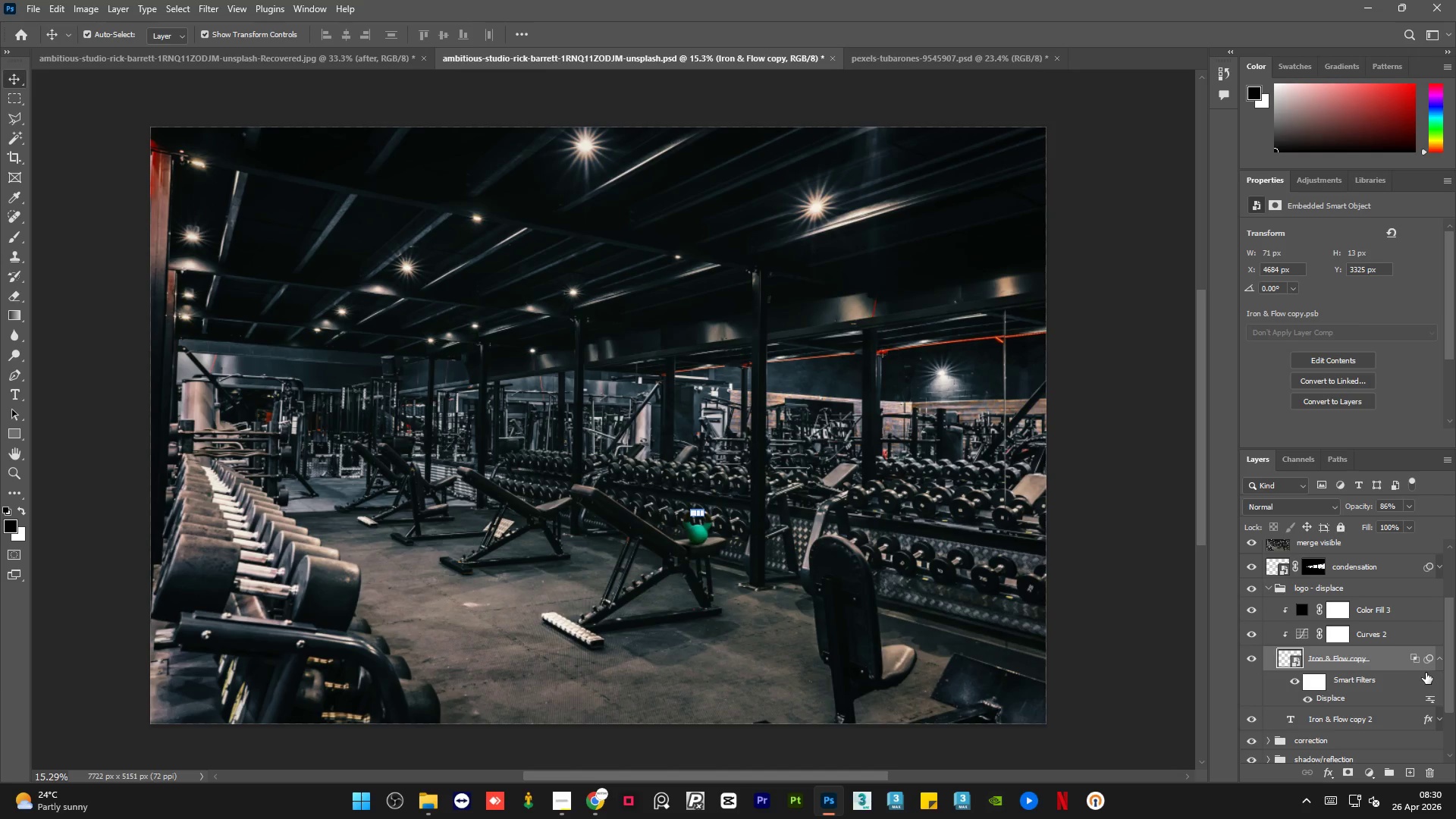 
wait(18.61)
 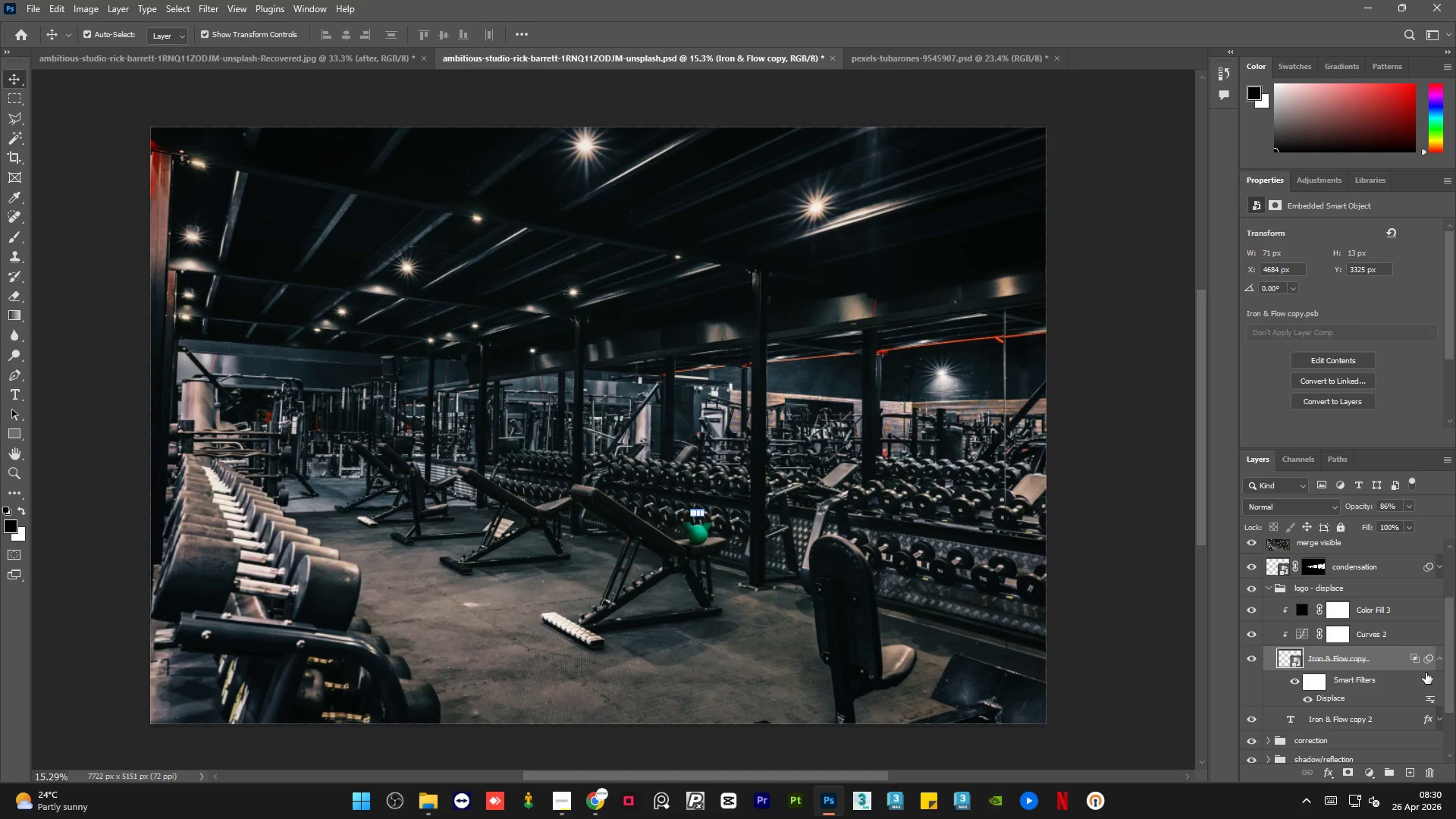 
left_click([1152, 585])
 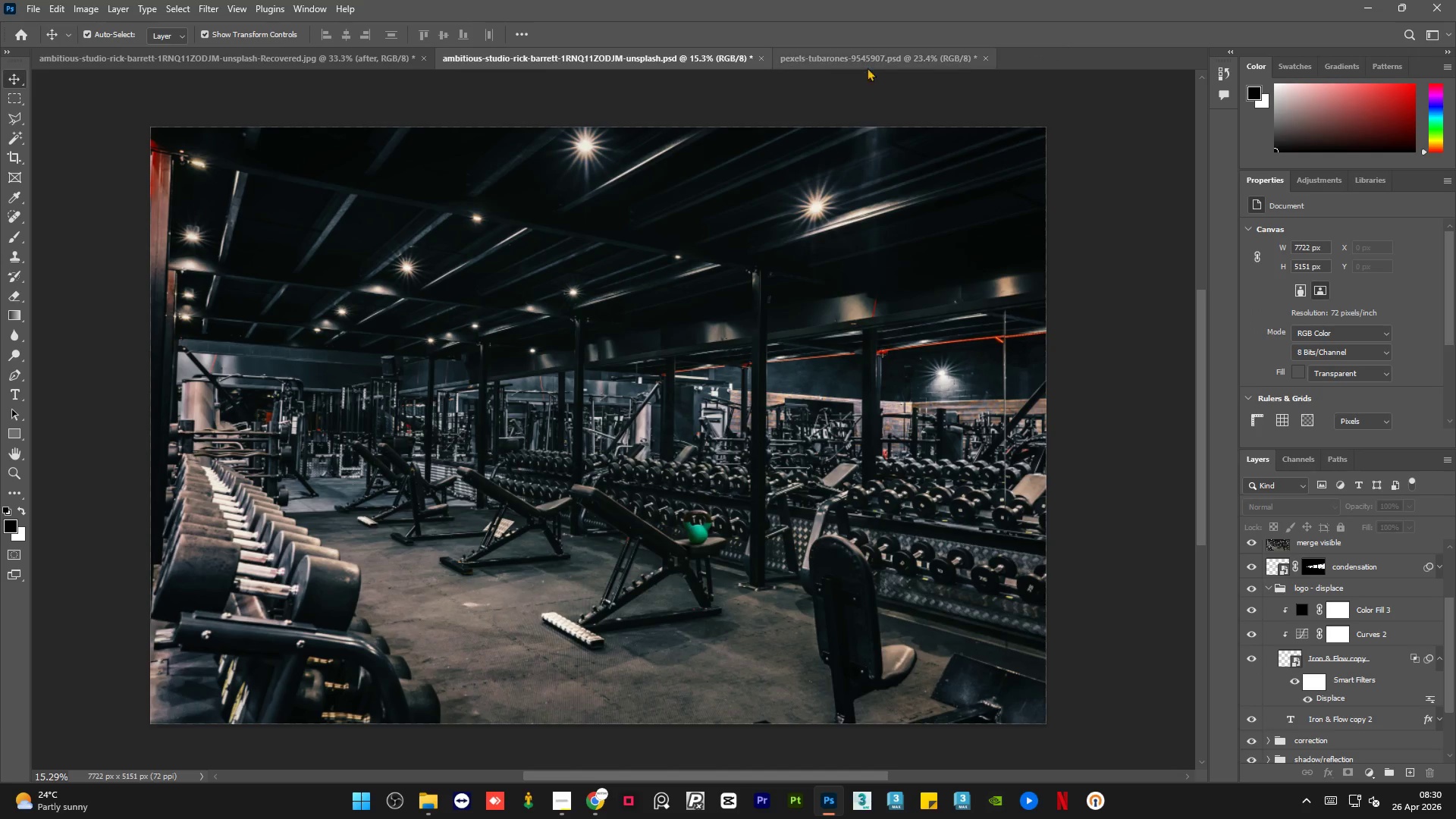 
left_click([870, 55])
 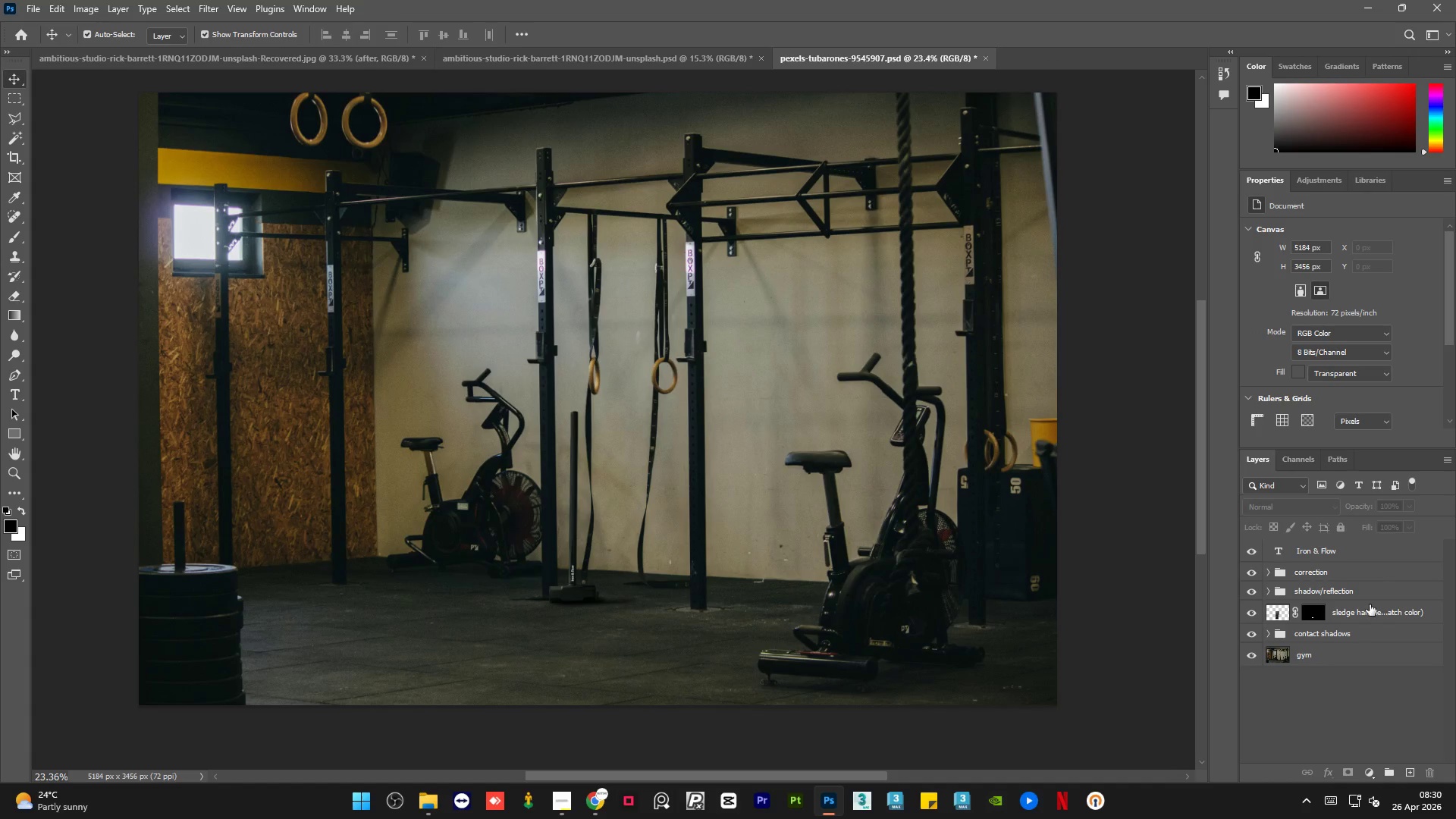 
wait(6.55)
 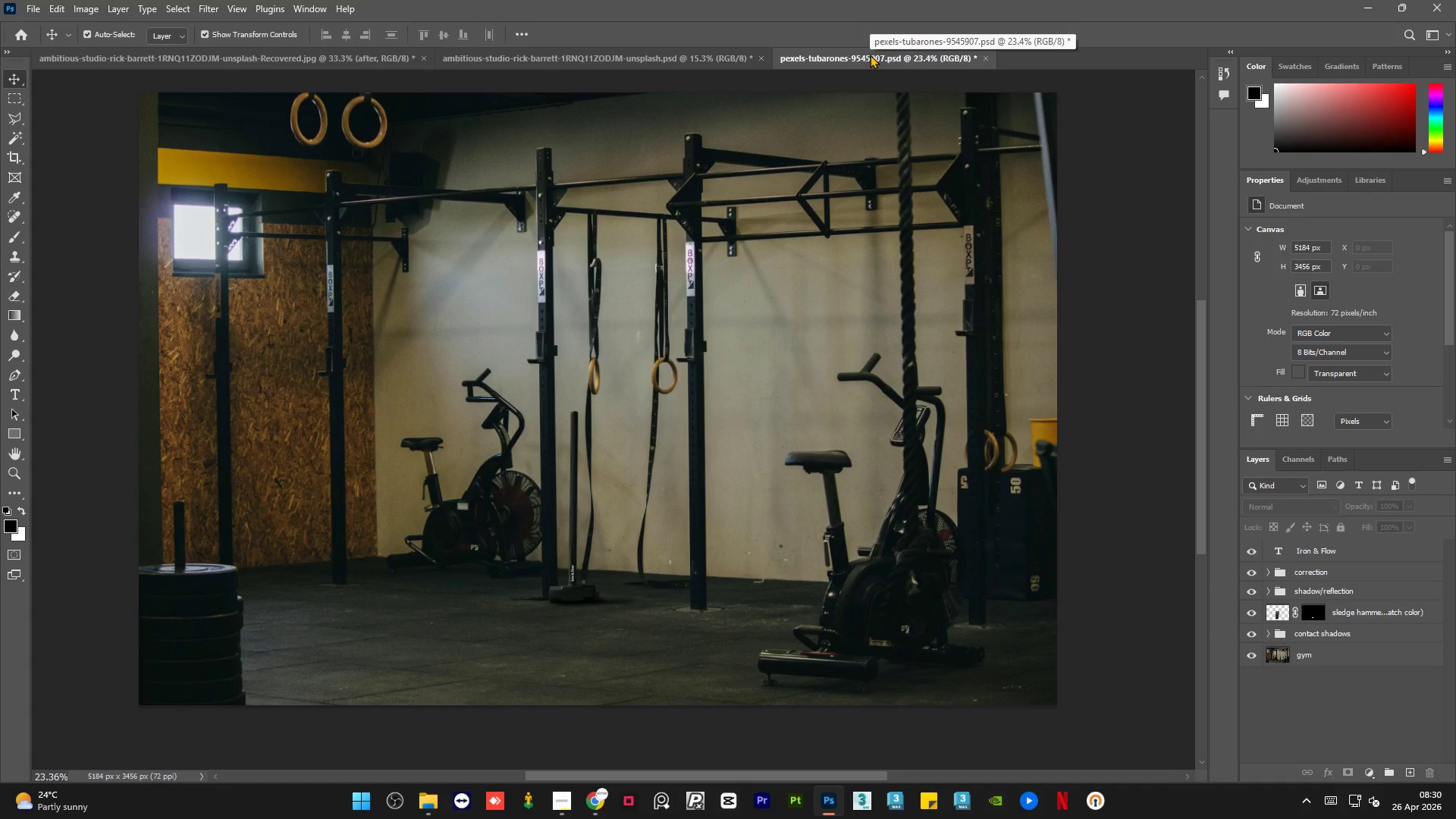 
left_click([1385, 558])
 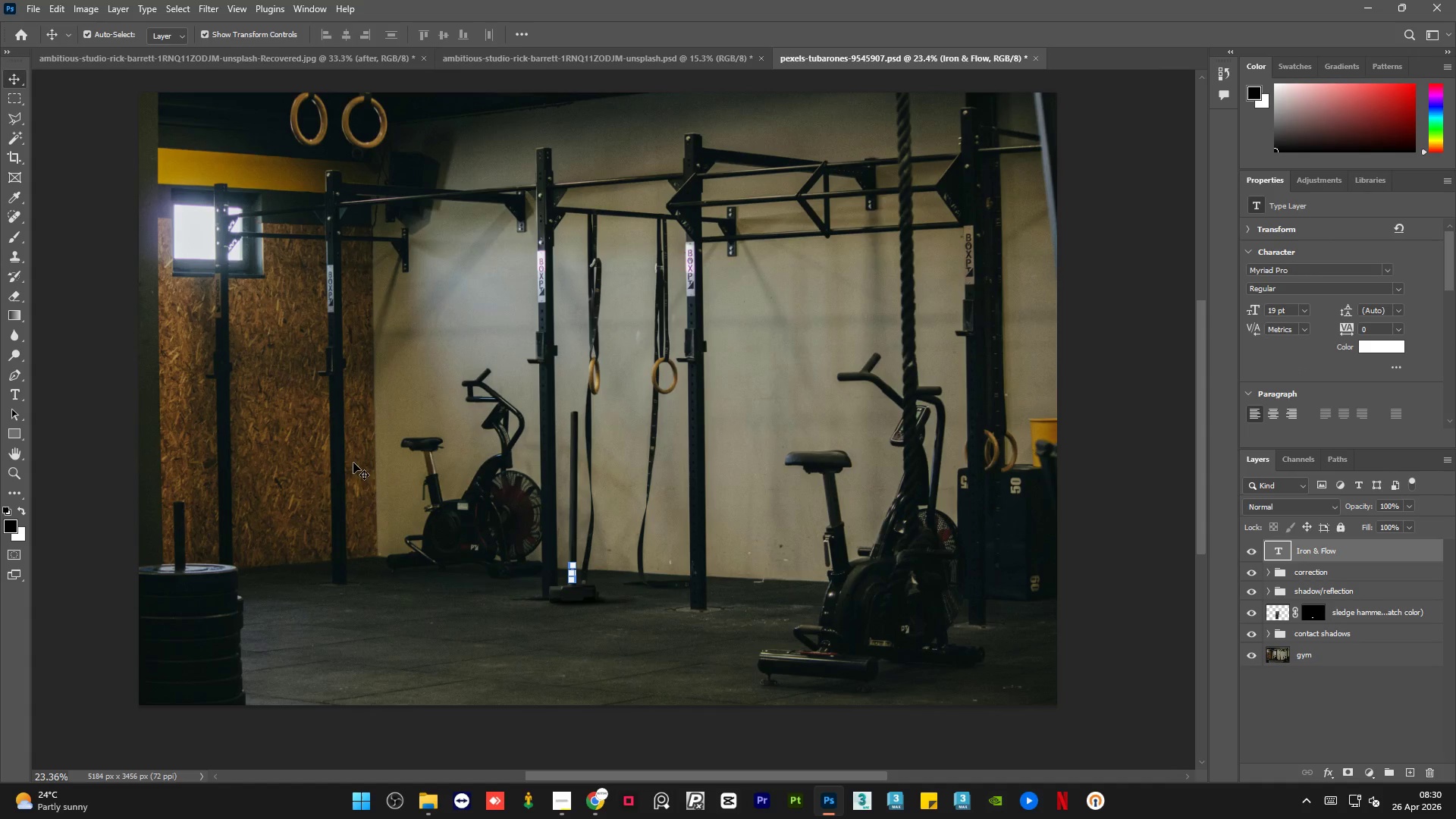 
hold_key(key=AltLeft, duration=2.27)
scroll: coordinate [497, 570], scroll_direction: up, amount: 31.0
 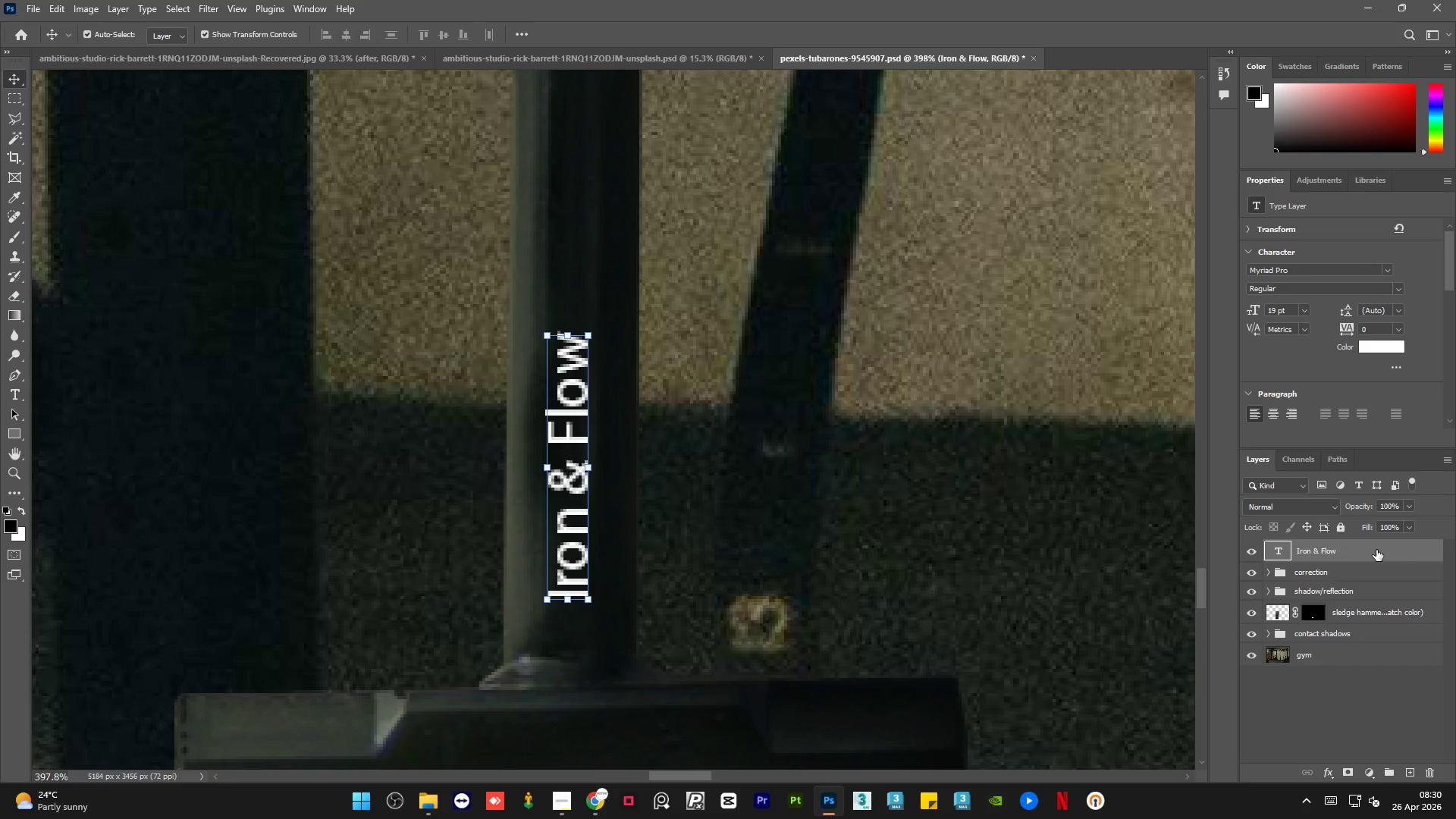 
double_click([1376, 550])
 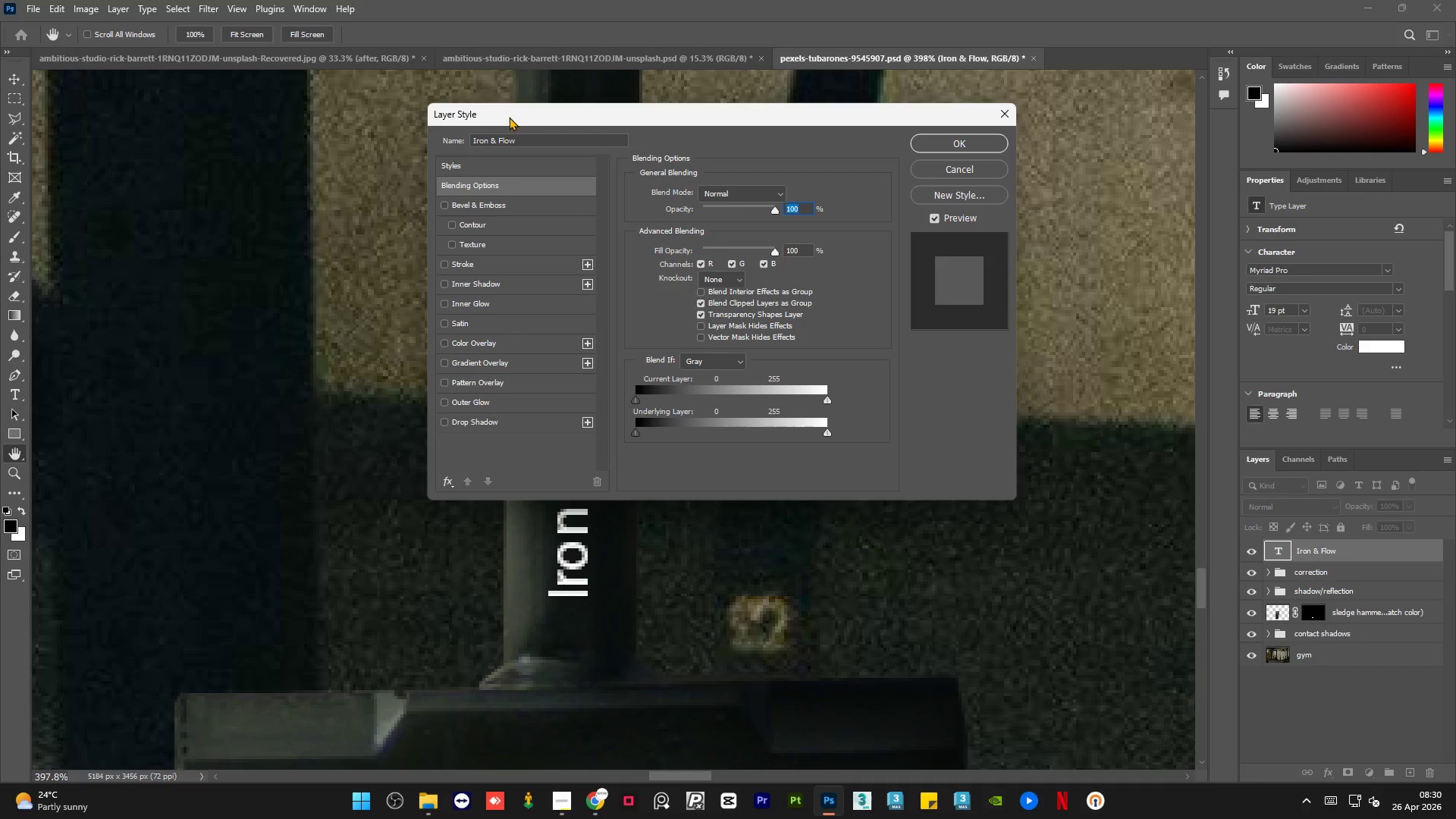 
left_click_drag(start_coordinate=[516, 111], to_coordinate=[890, 171])
 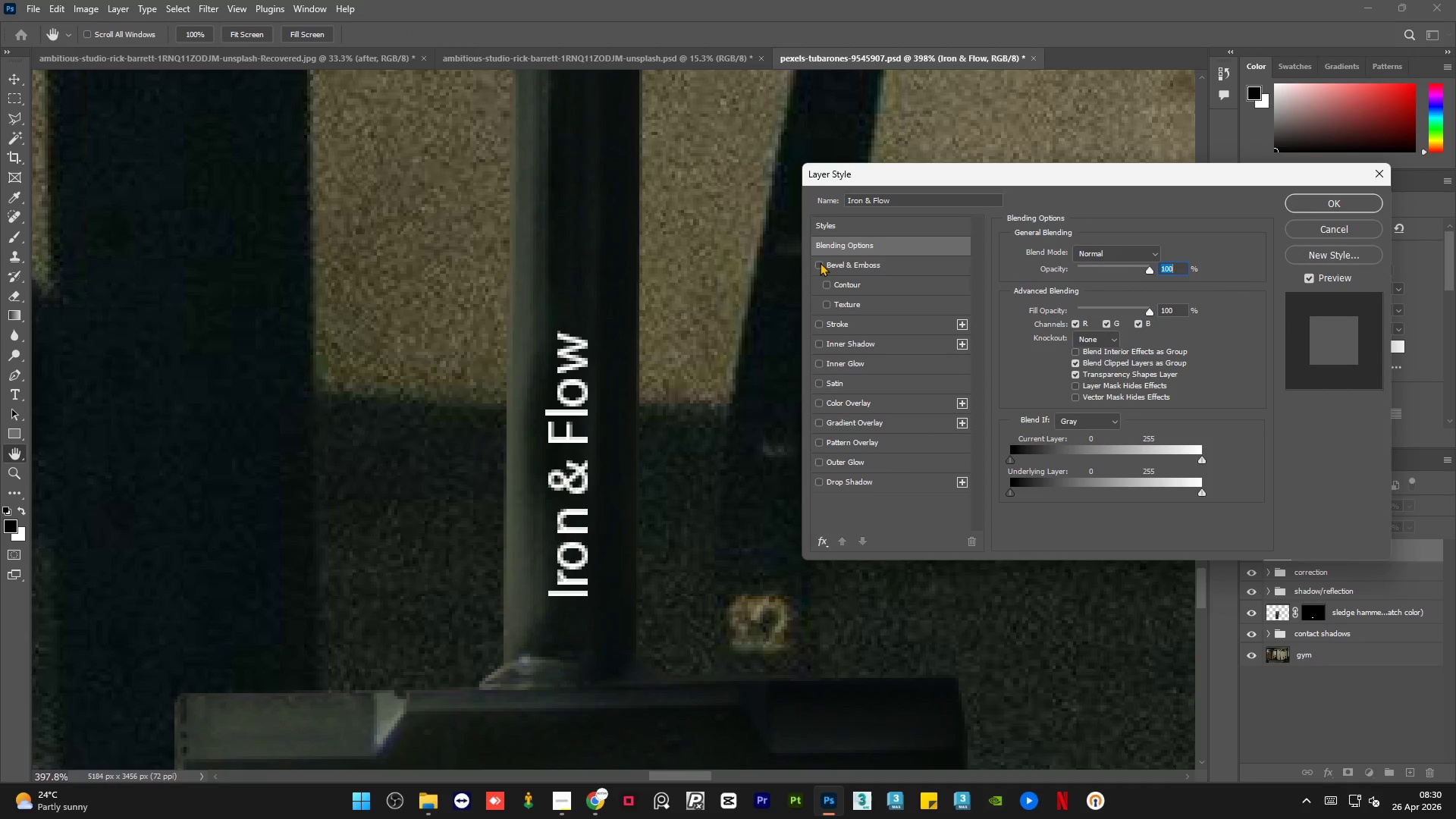 
left_click([820, 262])
 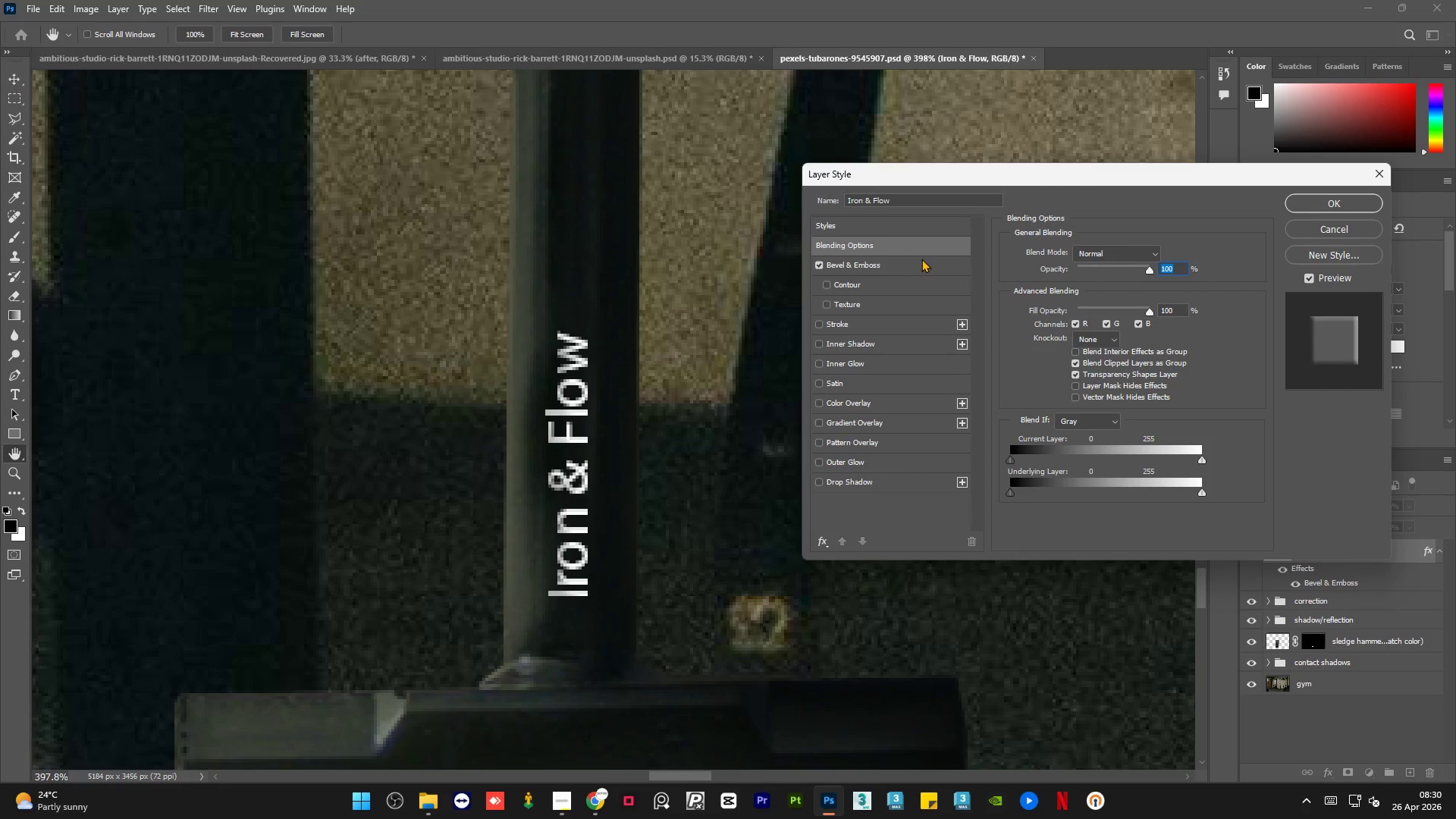 
left_click([913, 268])
 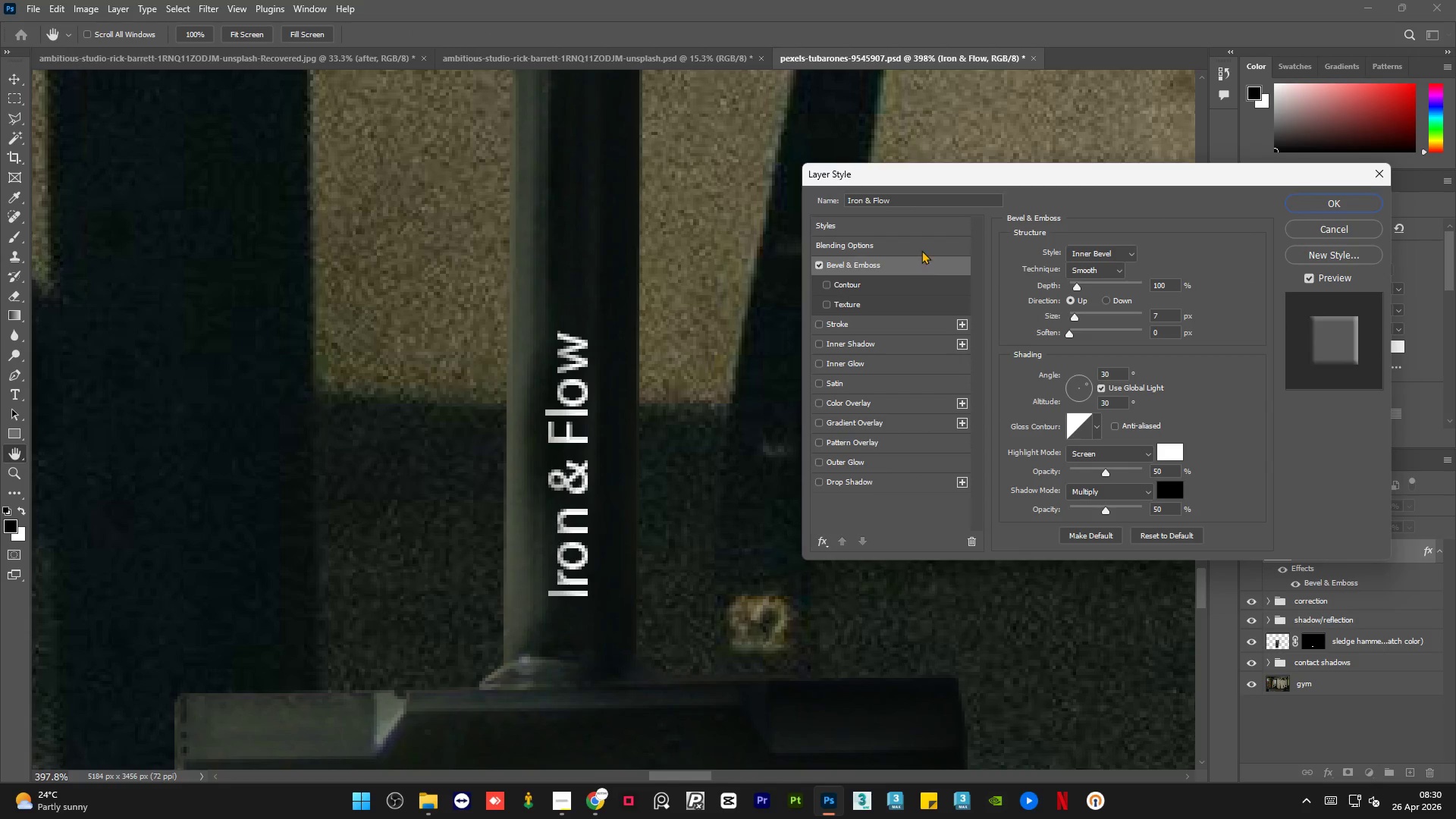 
left_click([921, 250])
 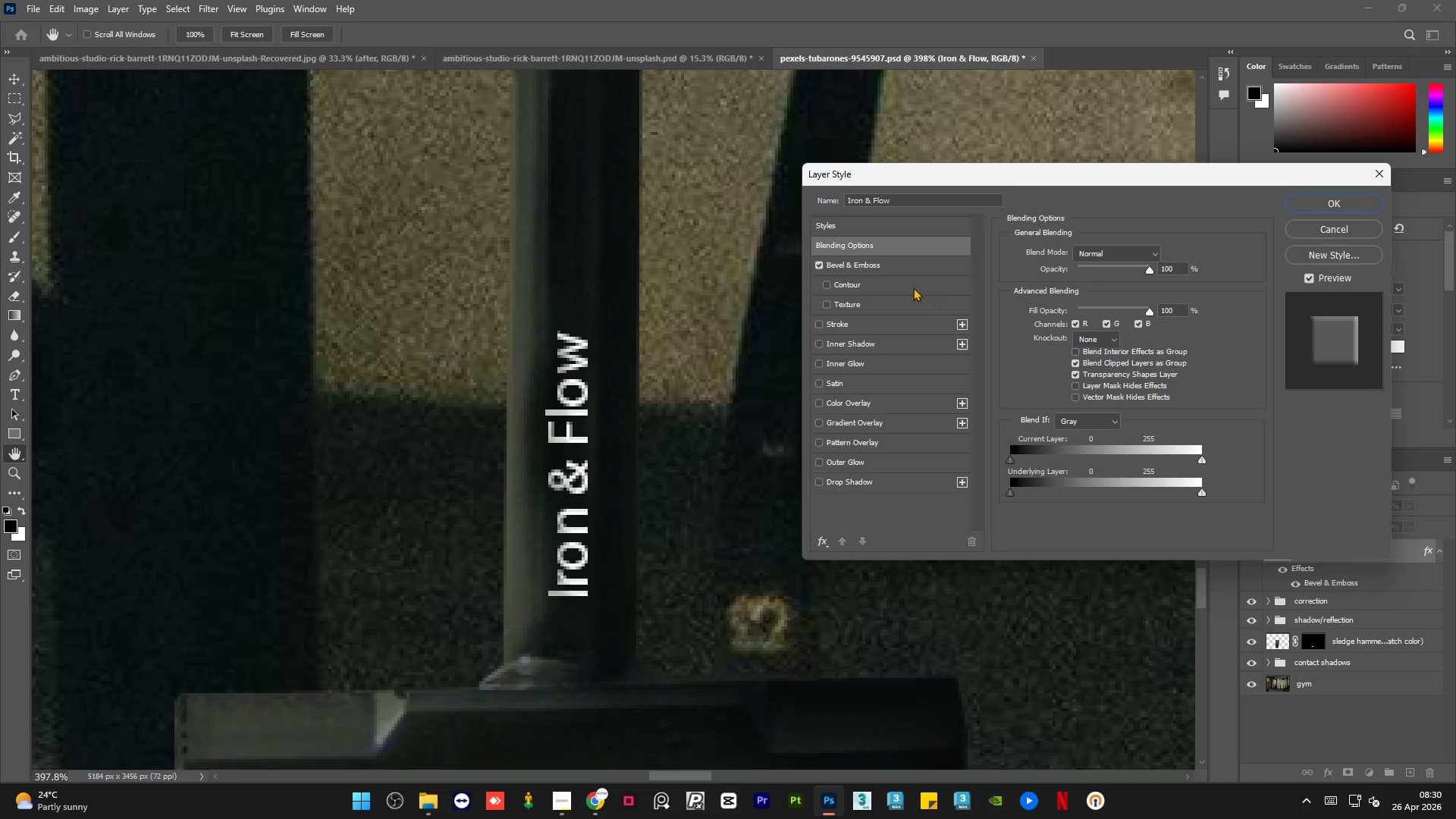 
left_click([881, 283])
 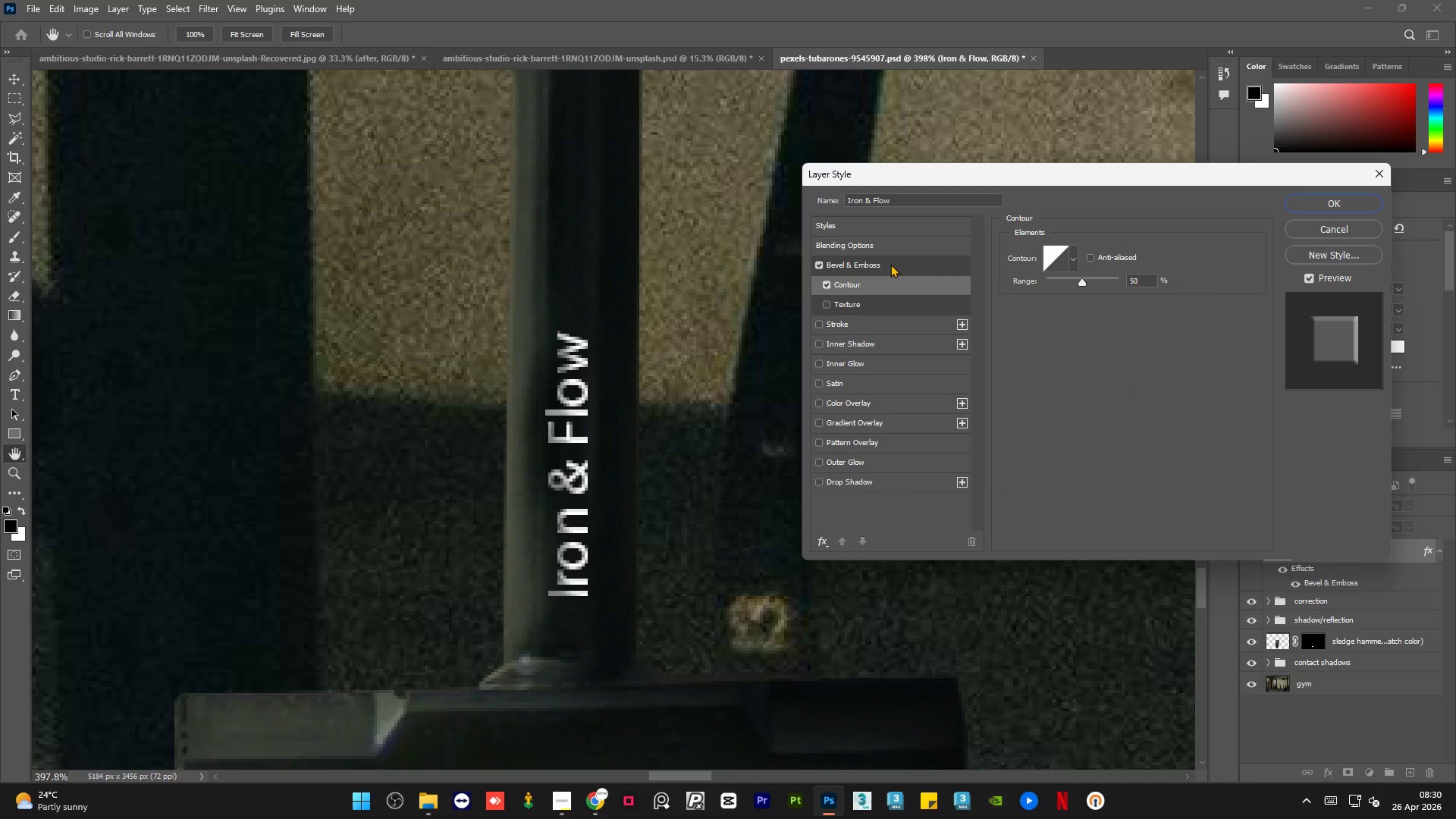 
left_click([890, 264])
 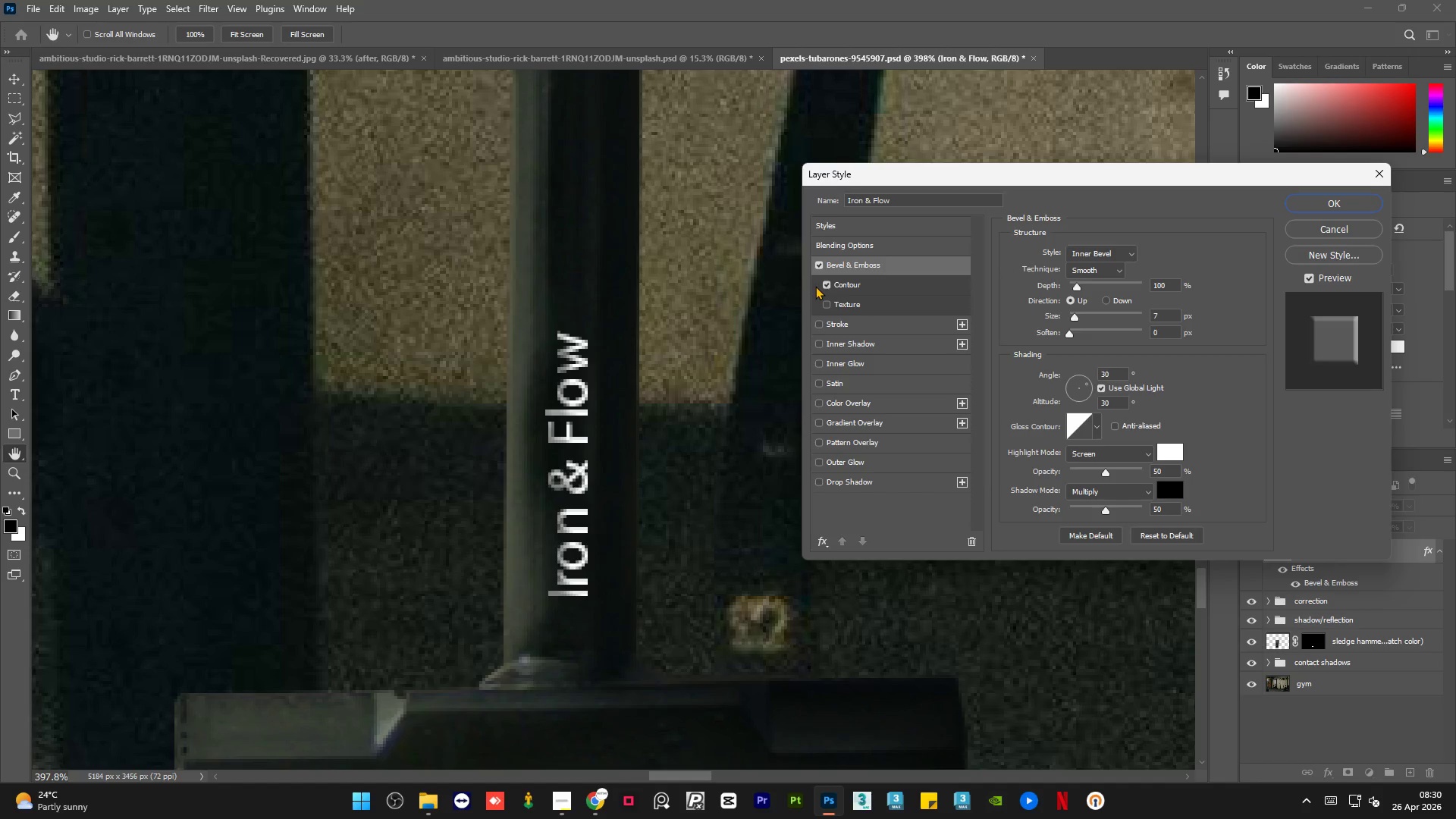 
left_click([821, 284])
 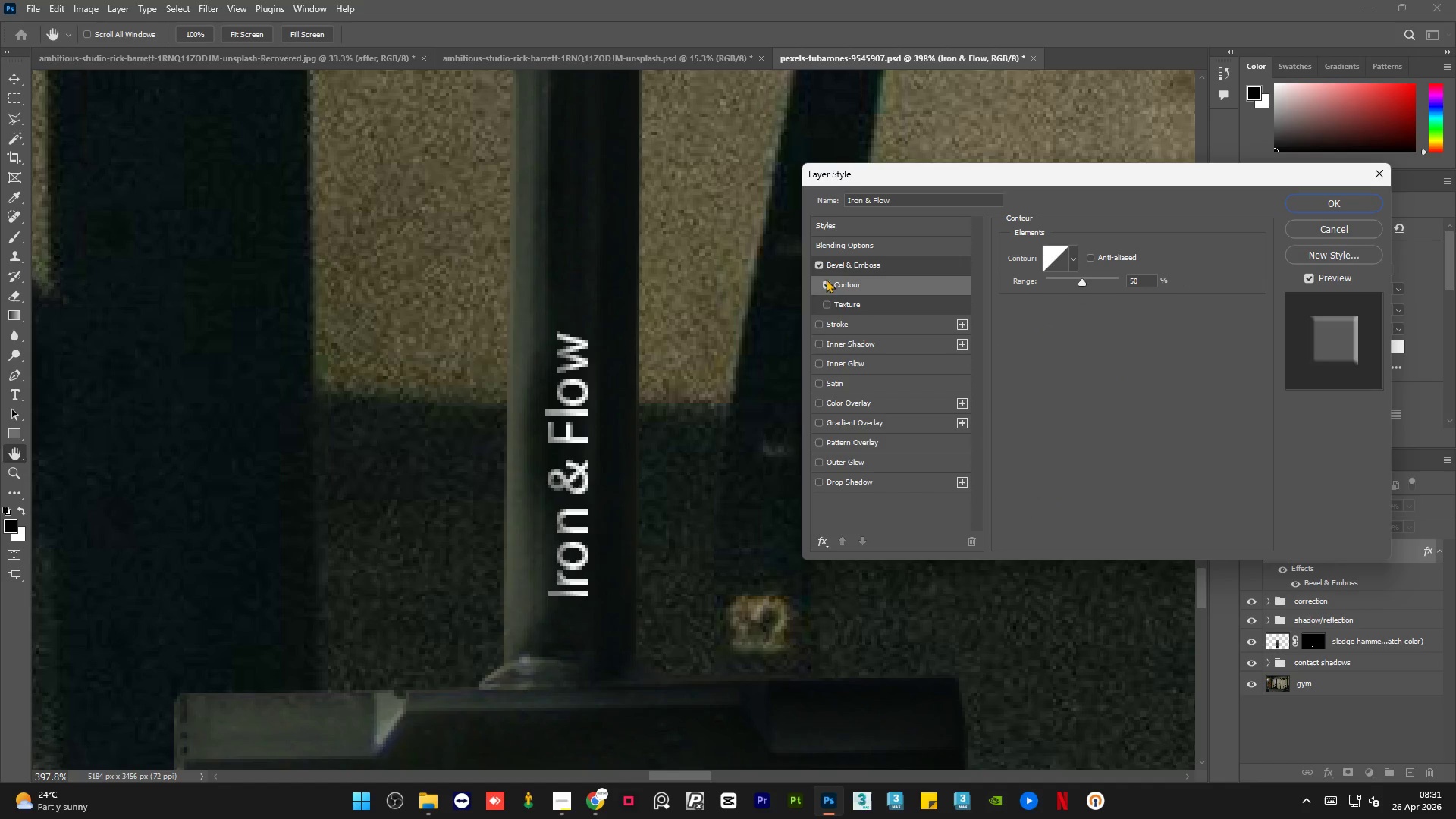 
left_click([822, 284])
 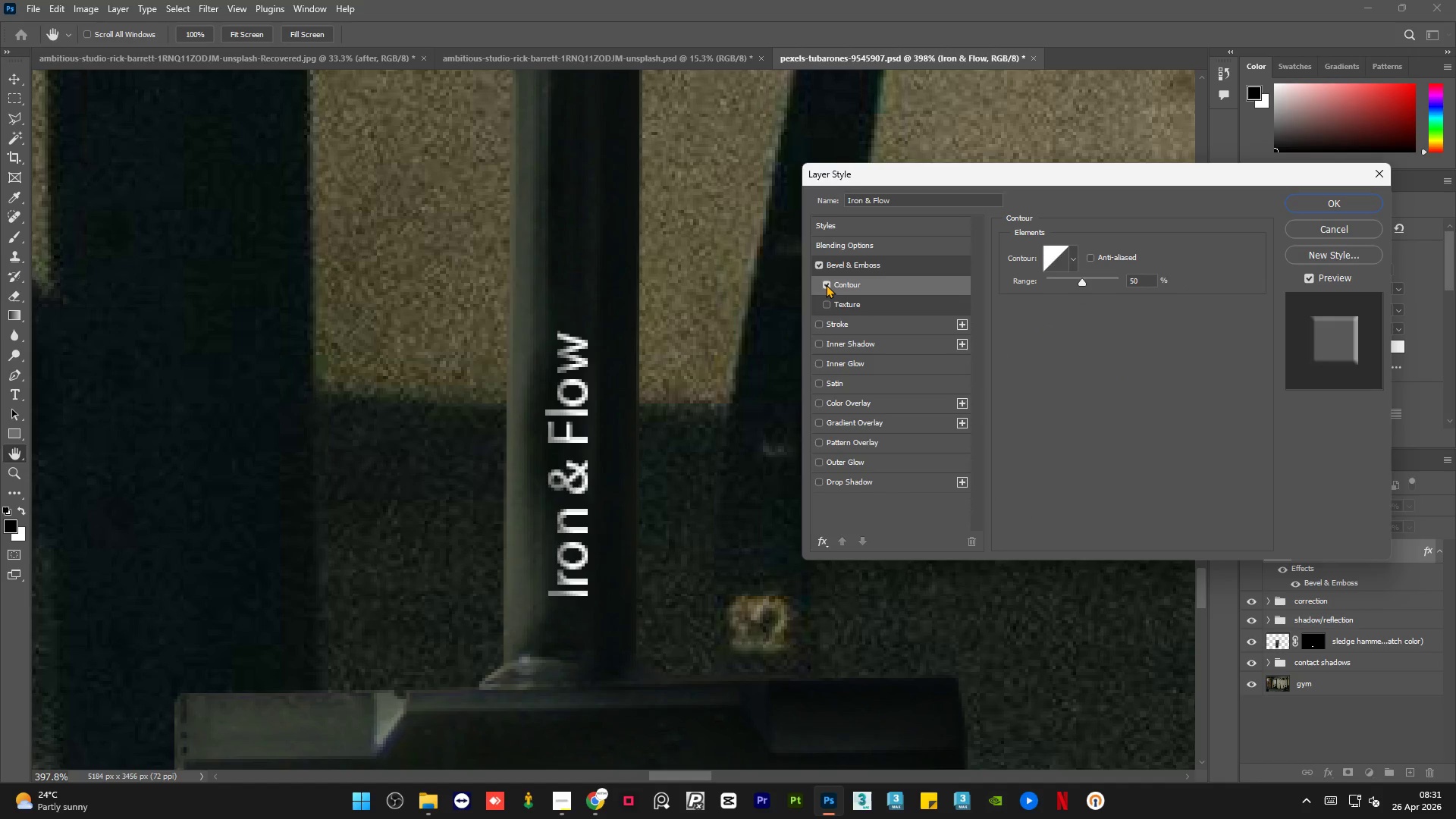 
left_click([826, 284])
 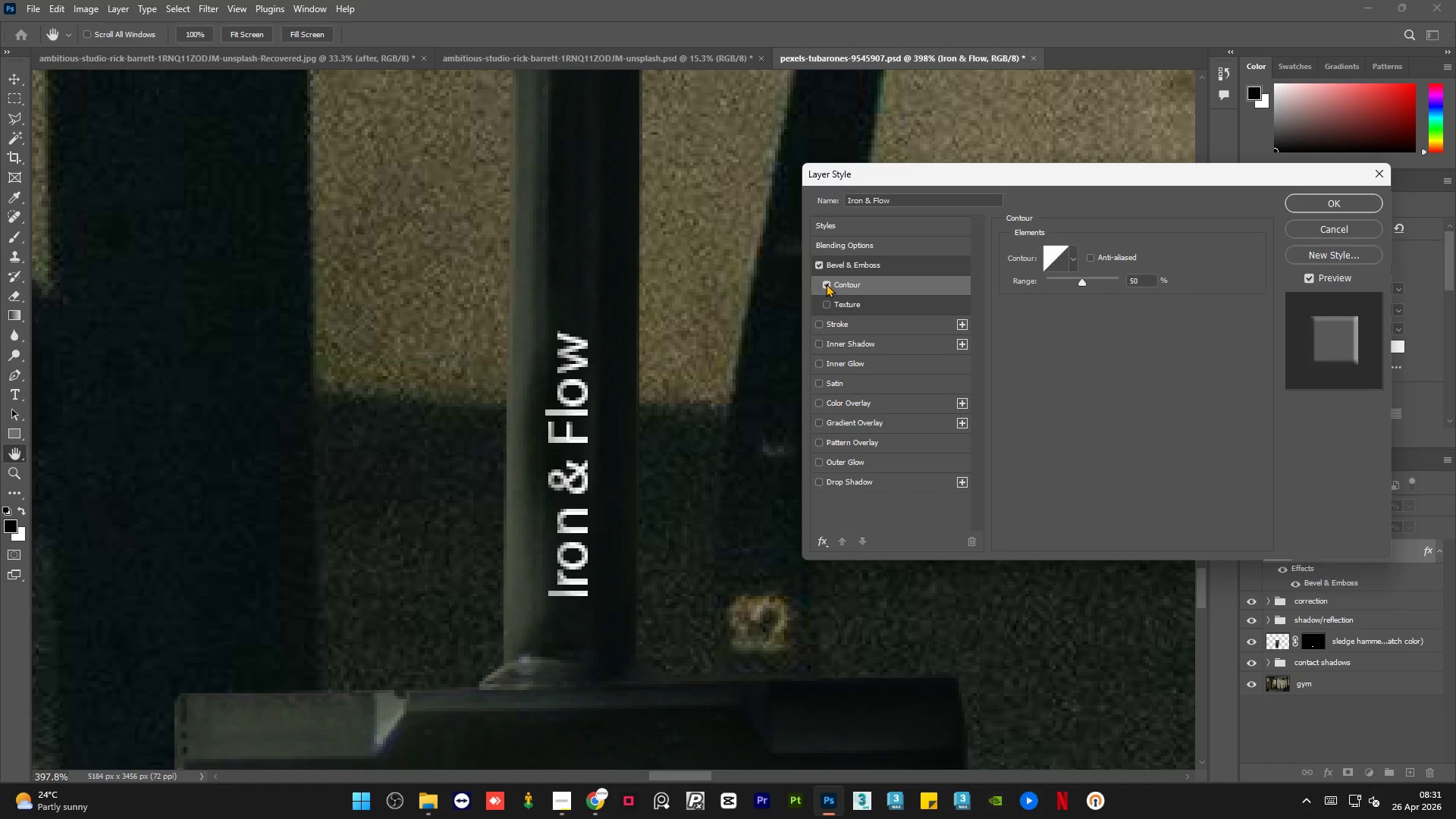 
double_click([826, 284])
 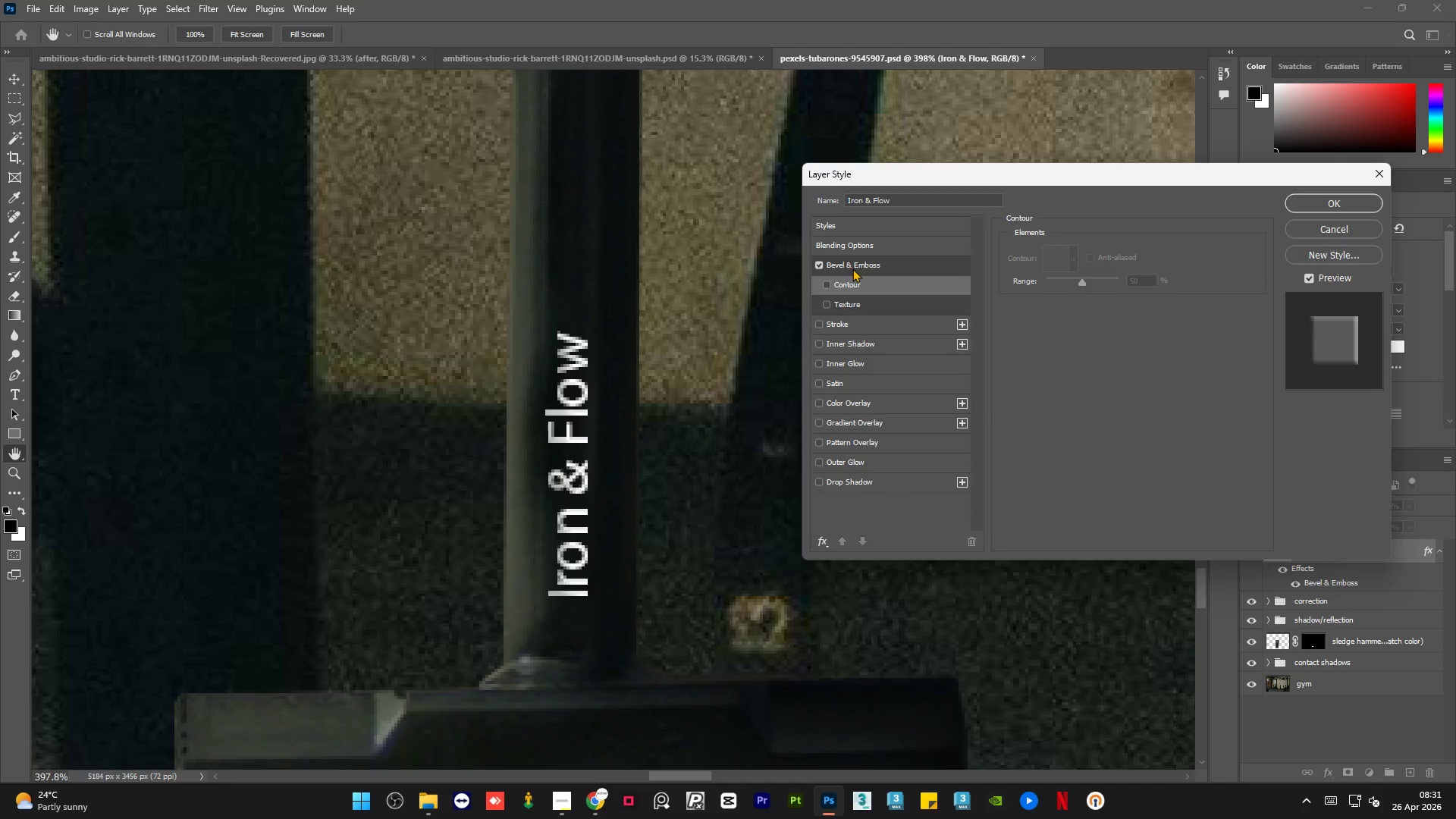 
left_click([853, 268])
 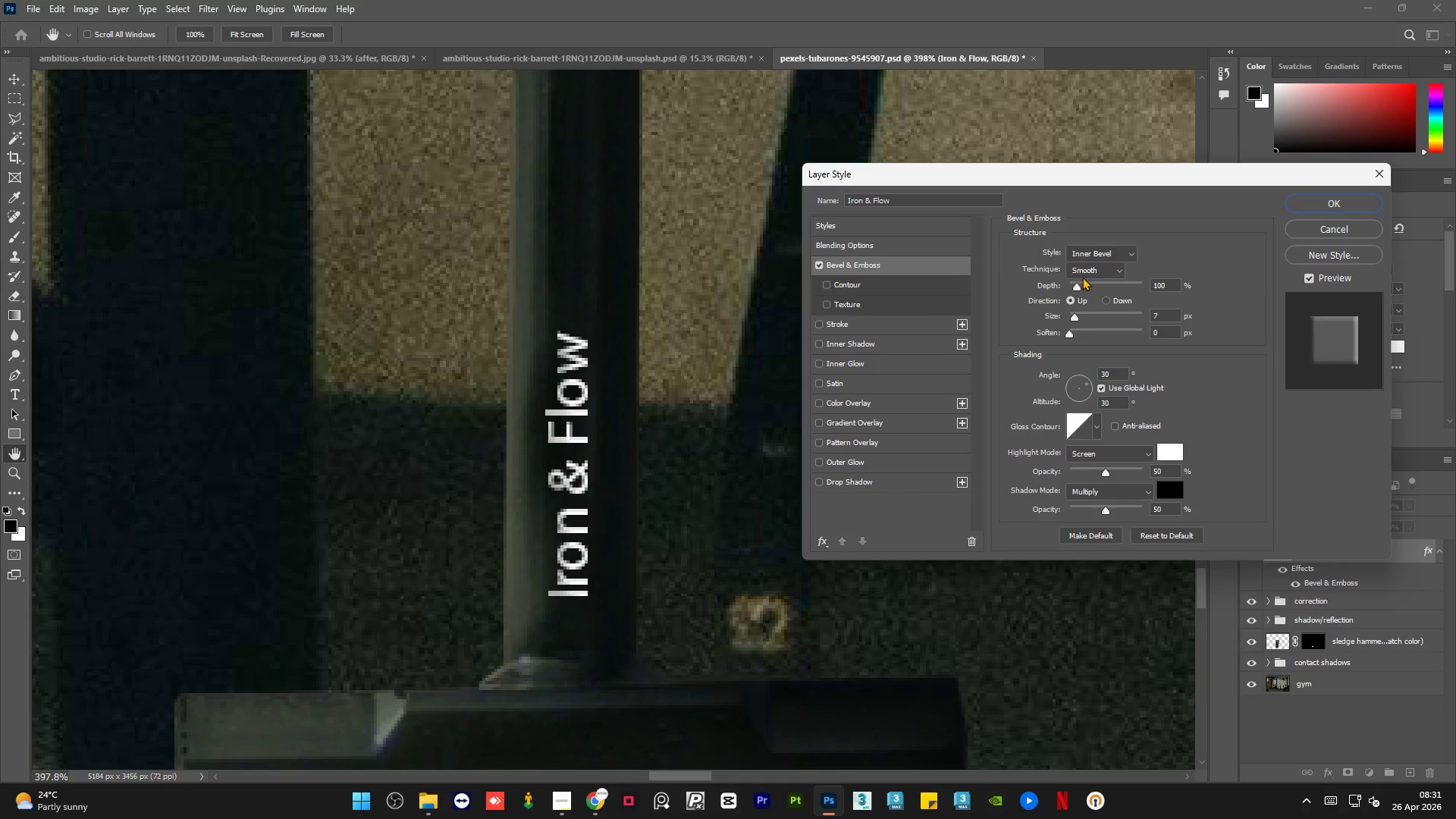 
left_click_drag(start_coordinate=[1075, 283], to_coordinate=[1091, 288])
 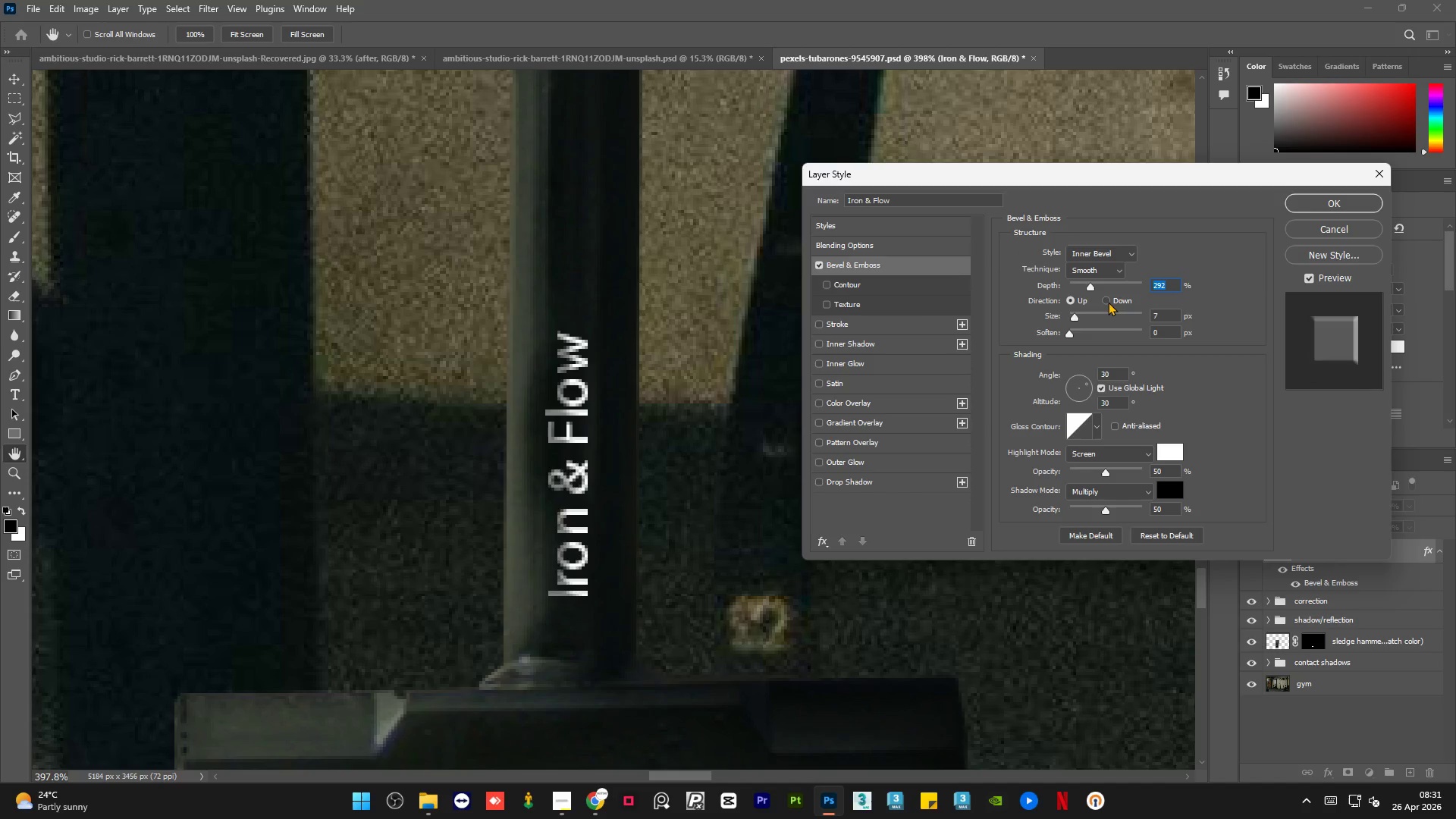 
left_click([1108, 302])
 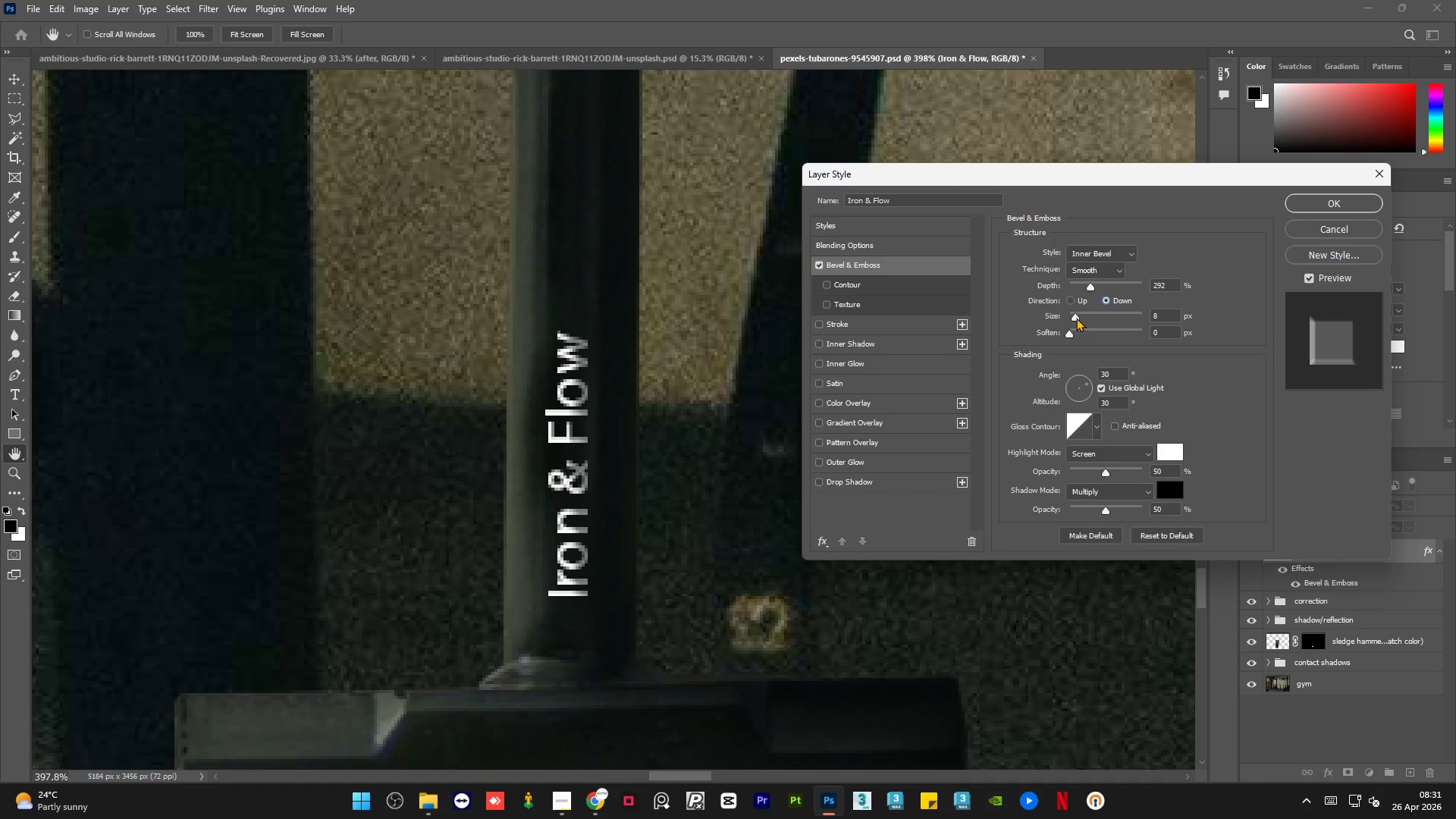 
wait(7.84)
 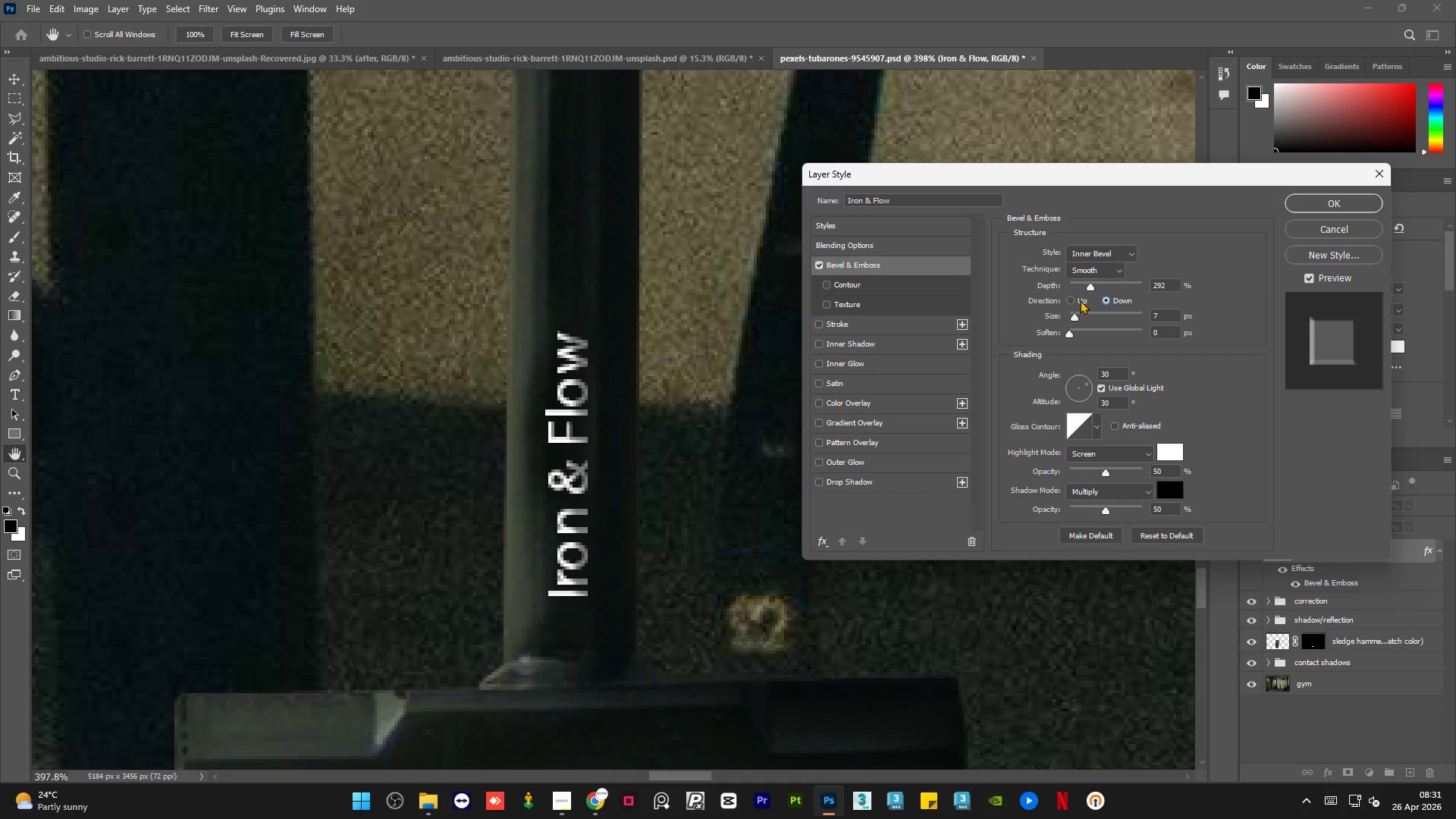 
left_click_drag(start_coordinate=[1065, 332], to_coordinate=[1043, 337])
 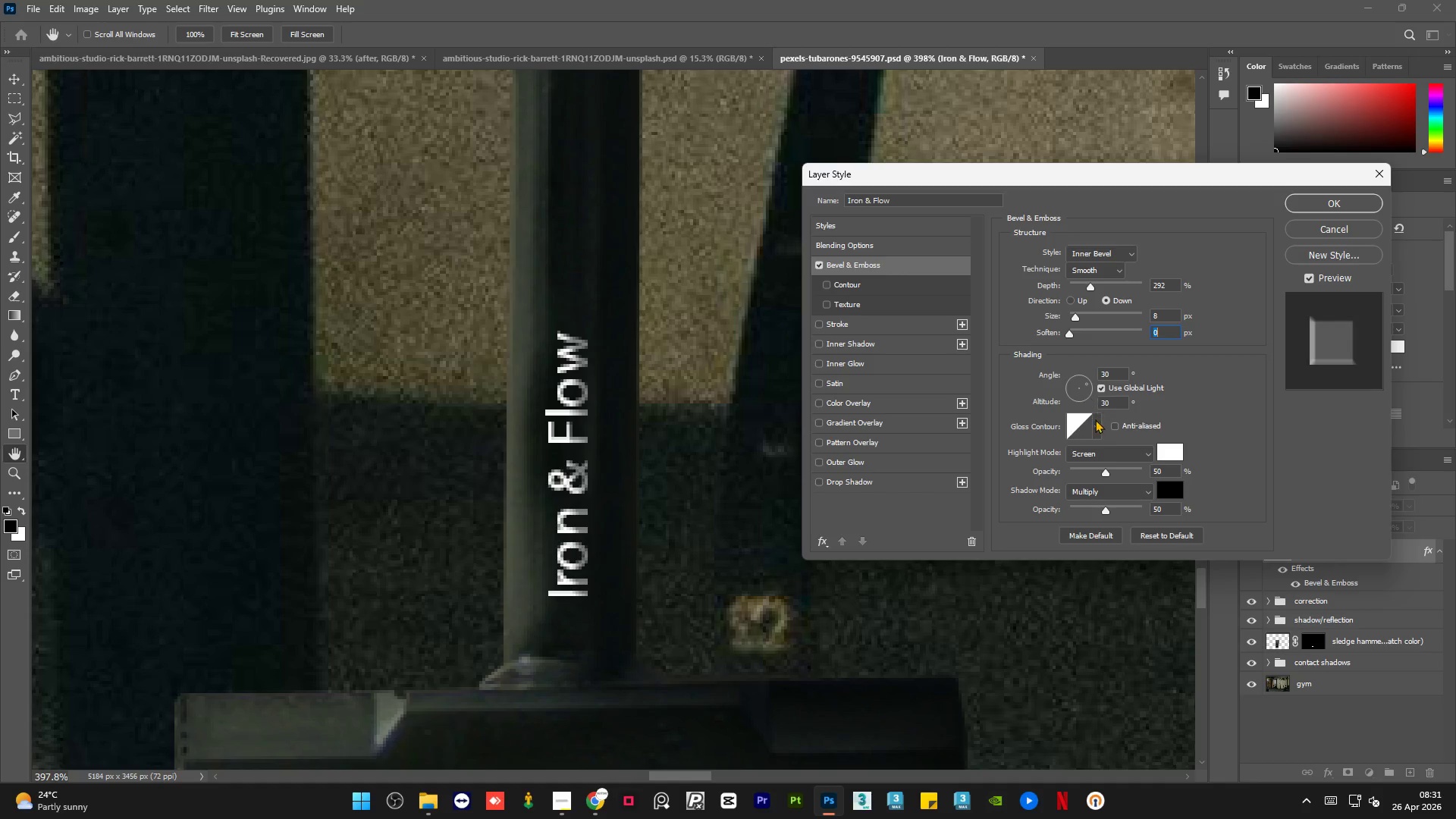 
left_click([1095, 423])
 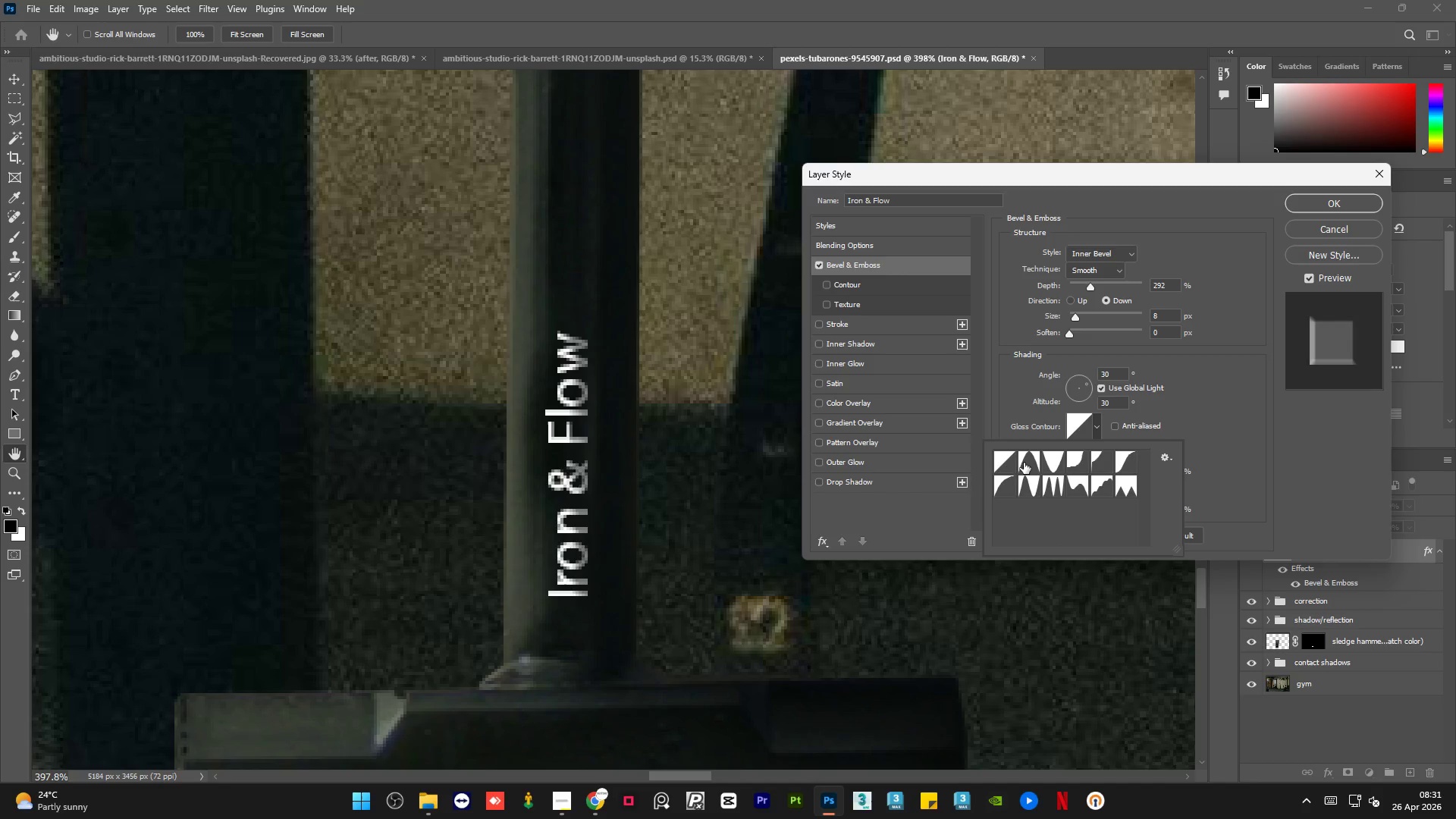 
left_click([1030, 464])
 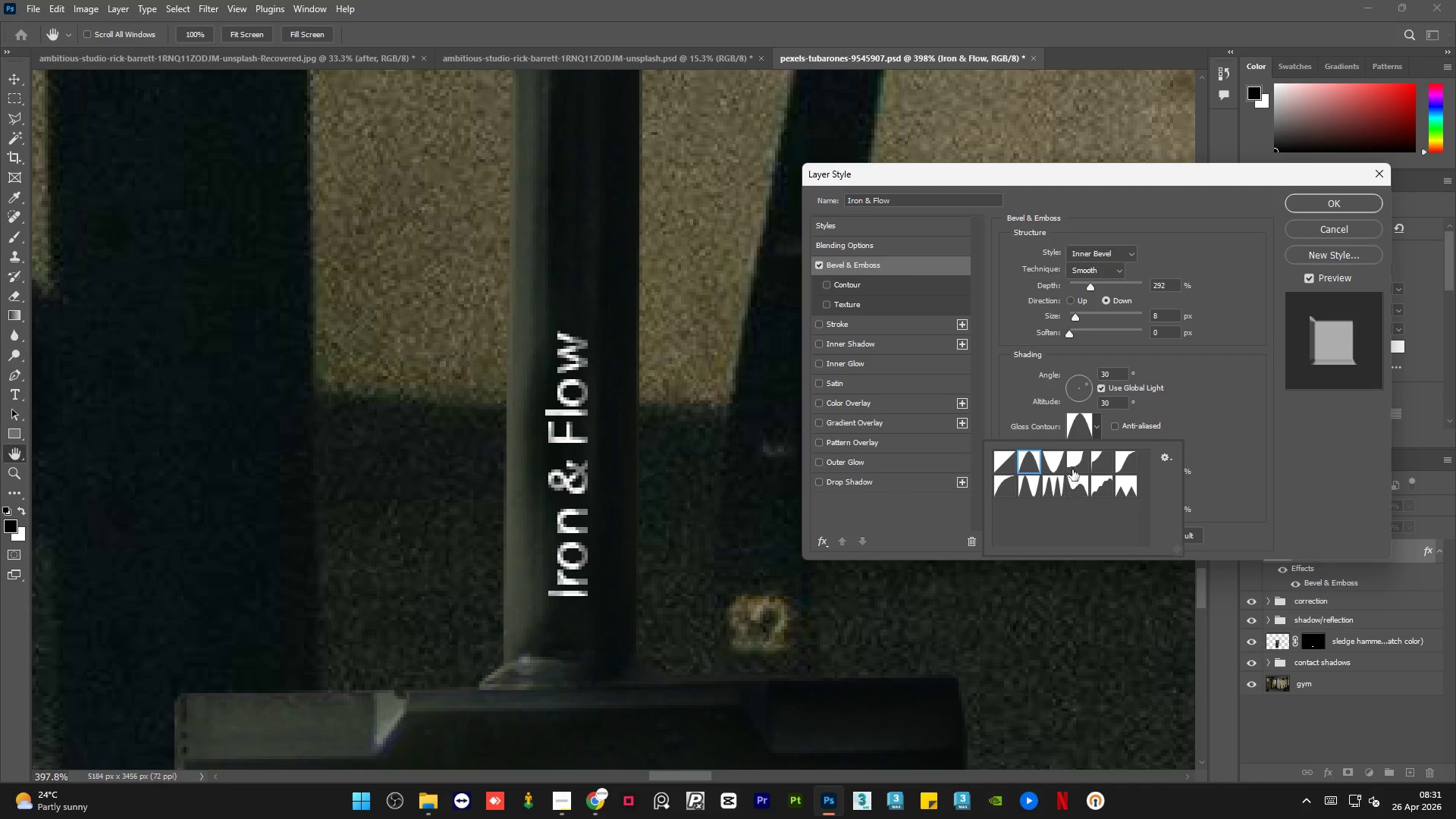 
left_click([1053, 457])
 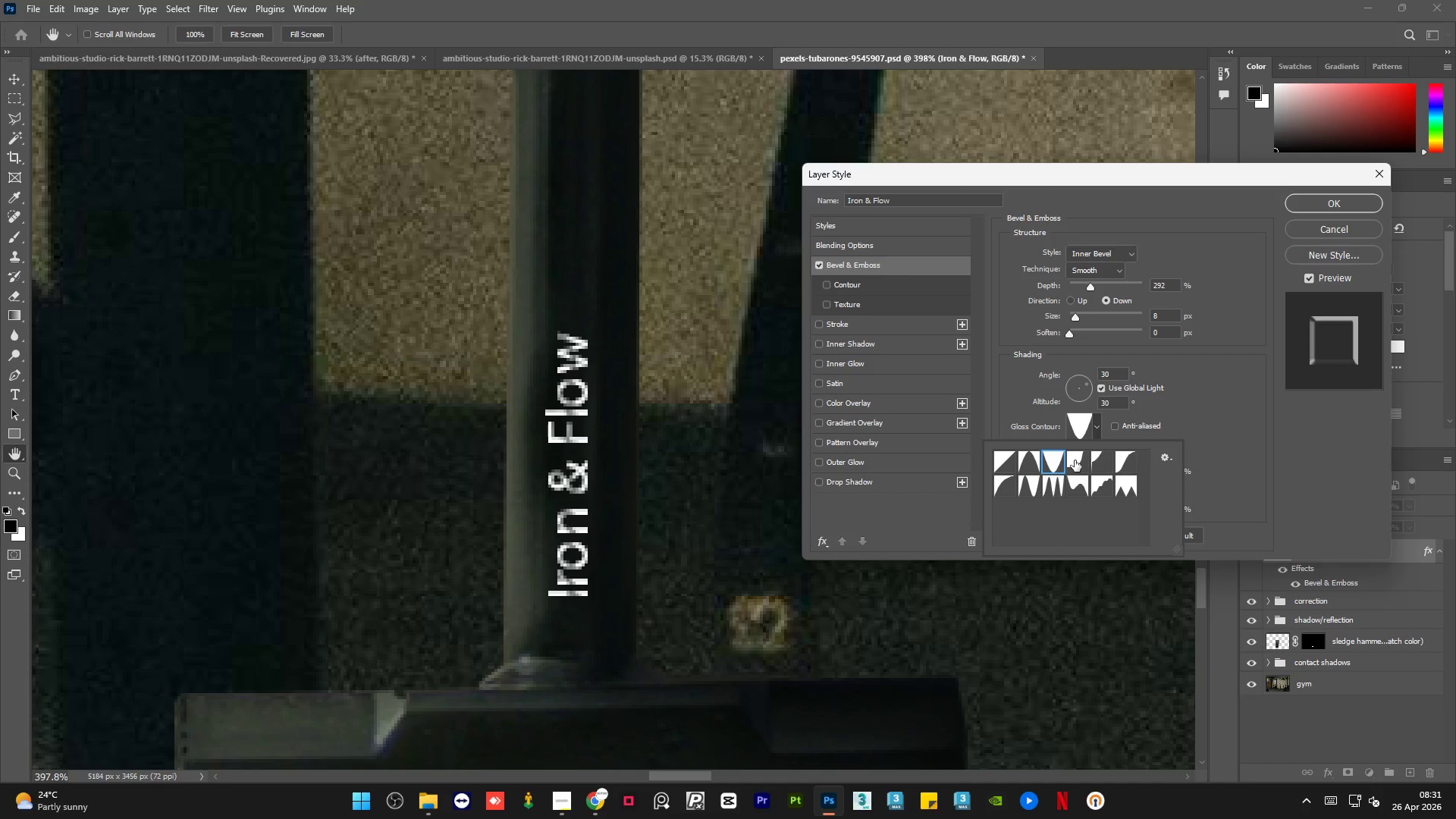 
left_click([1075, 460])
 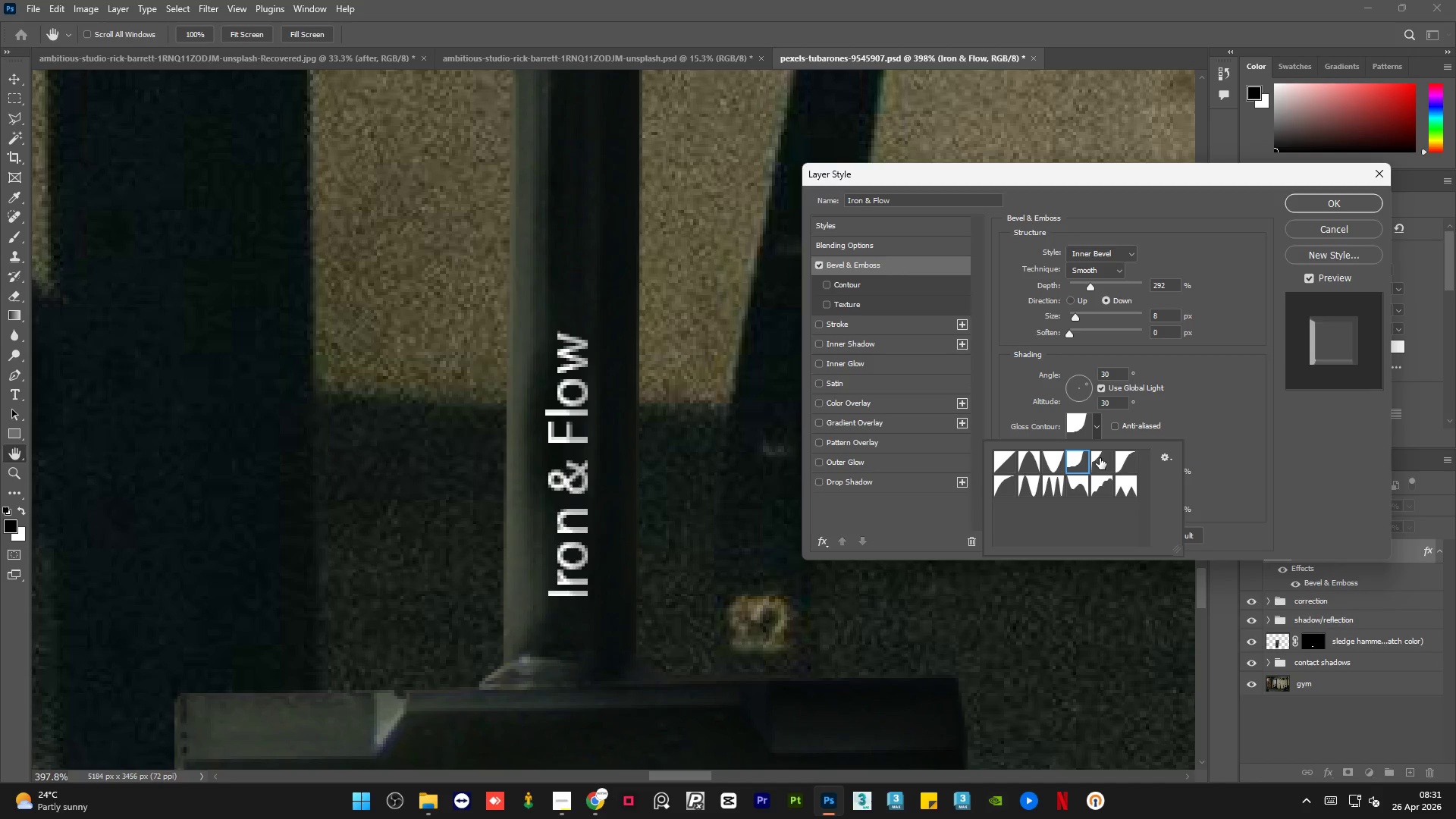 
left_click([1103, 458])
 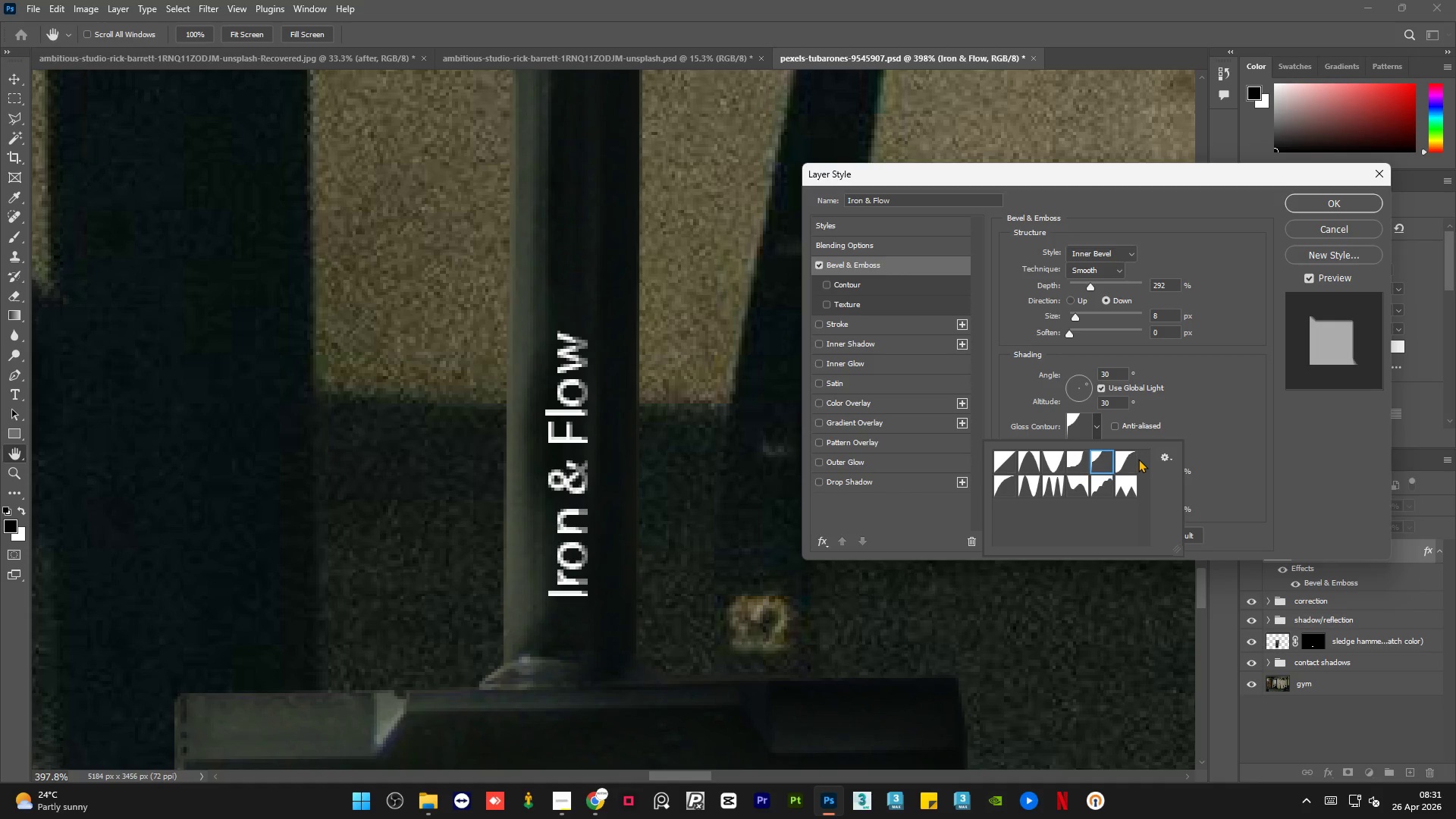 
left_click([1138, 459])
 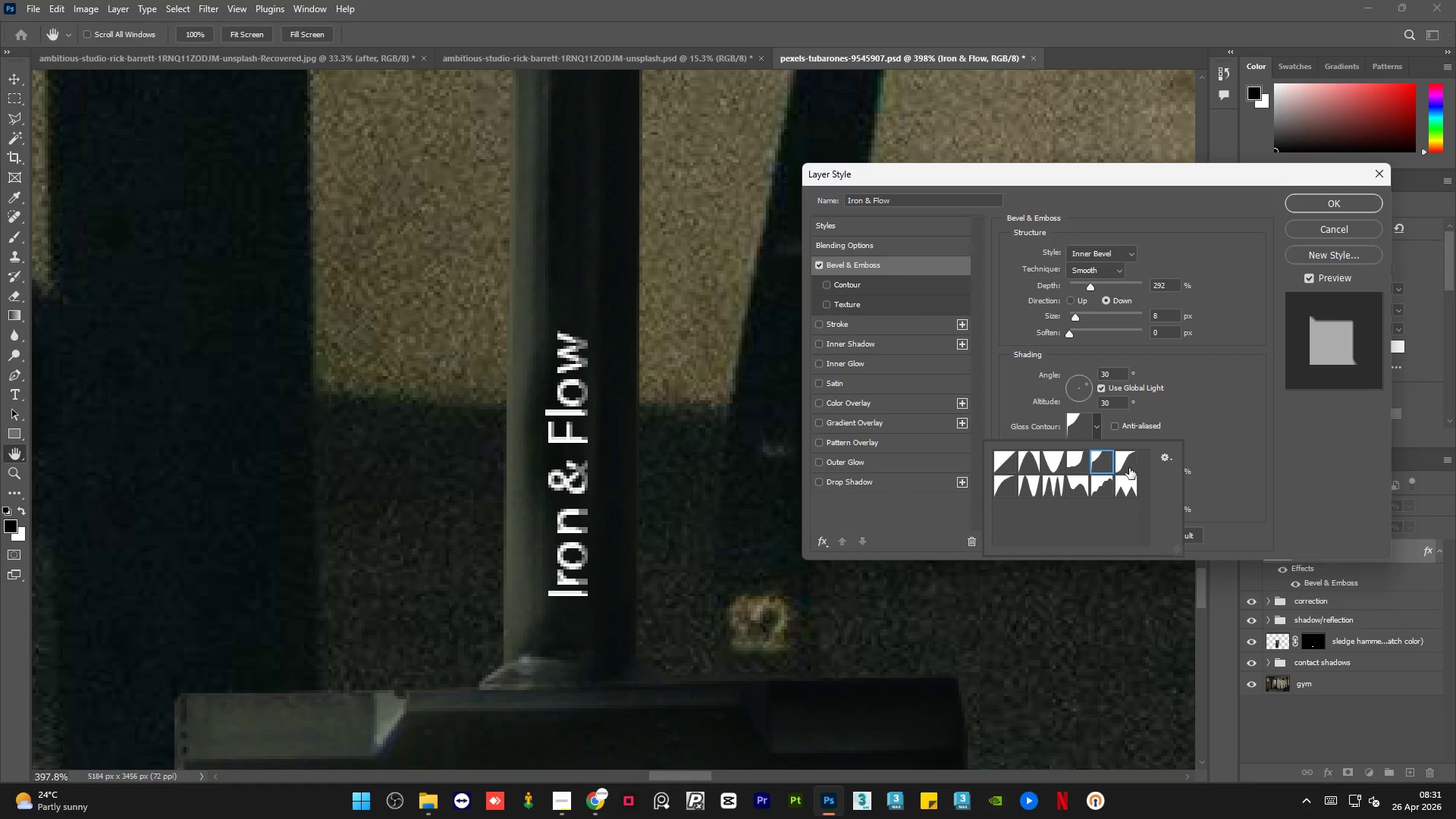 
left_click([1128, 468])
 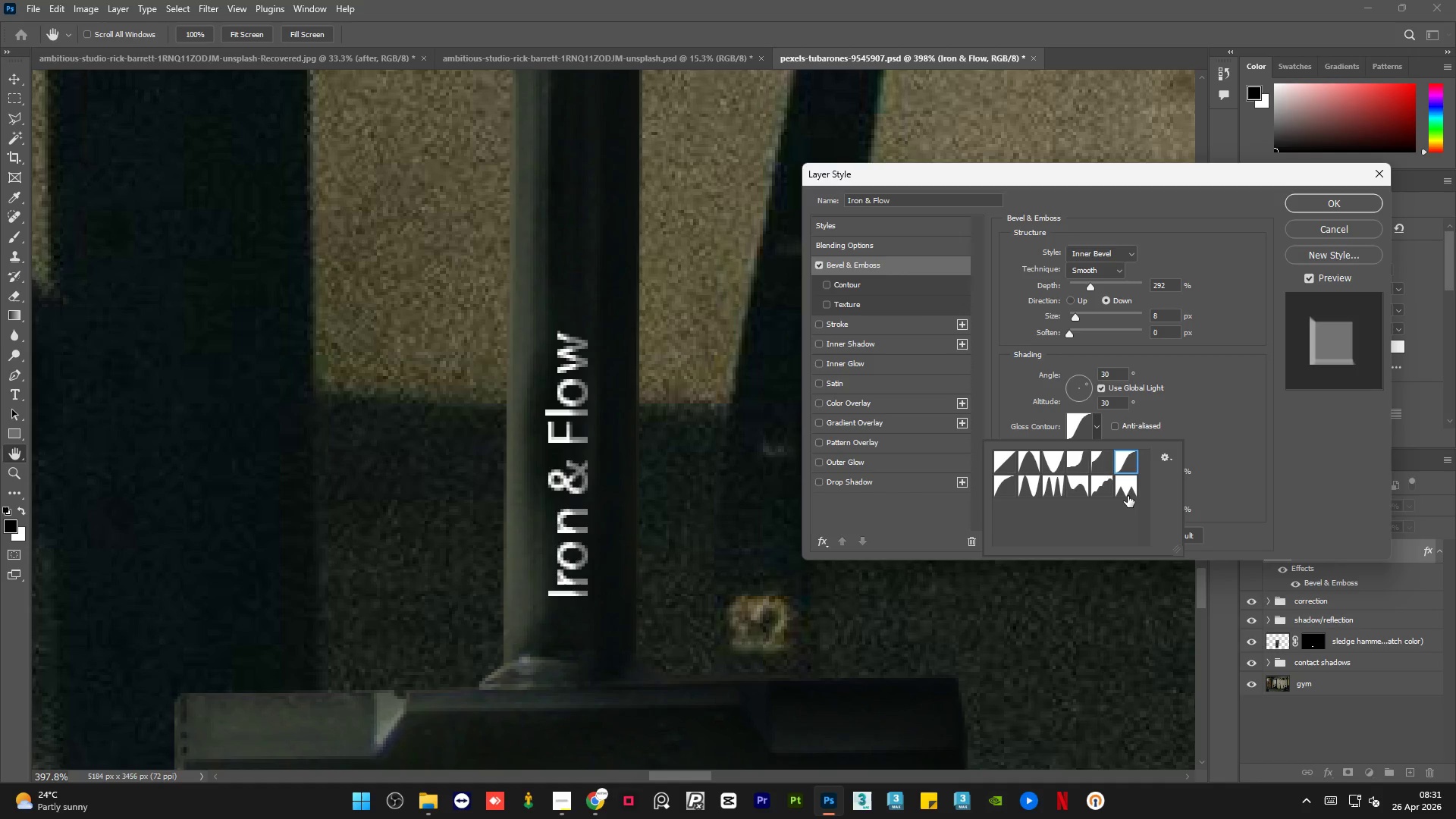 
left_click([1128, 496])
 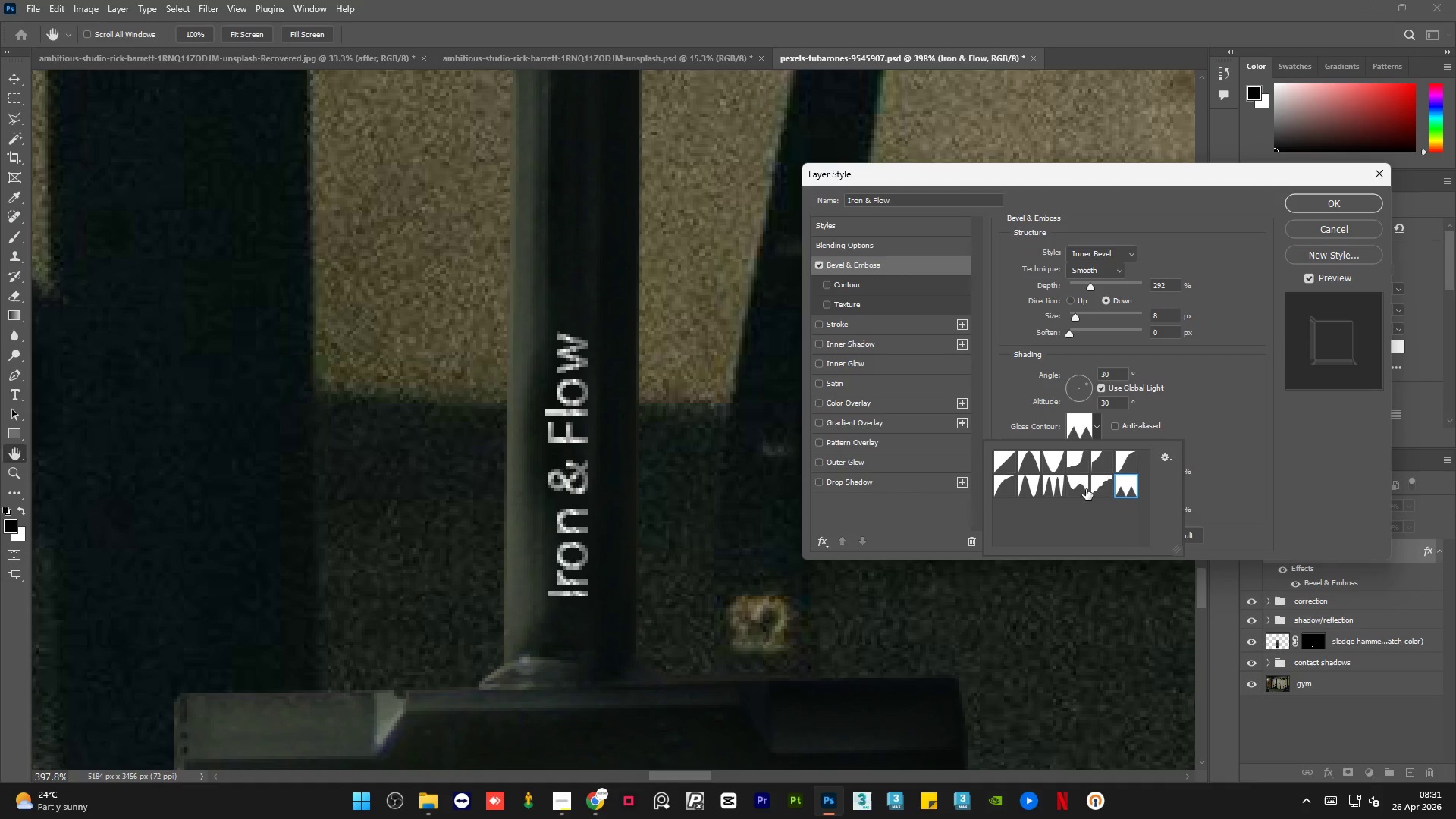 
left_click([1100, 482])
 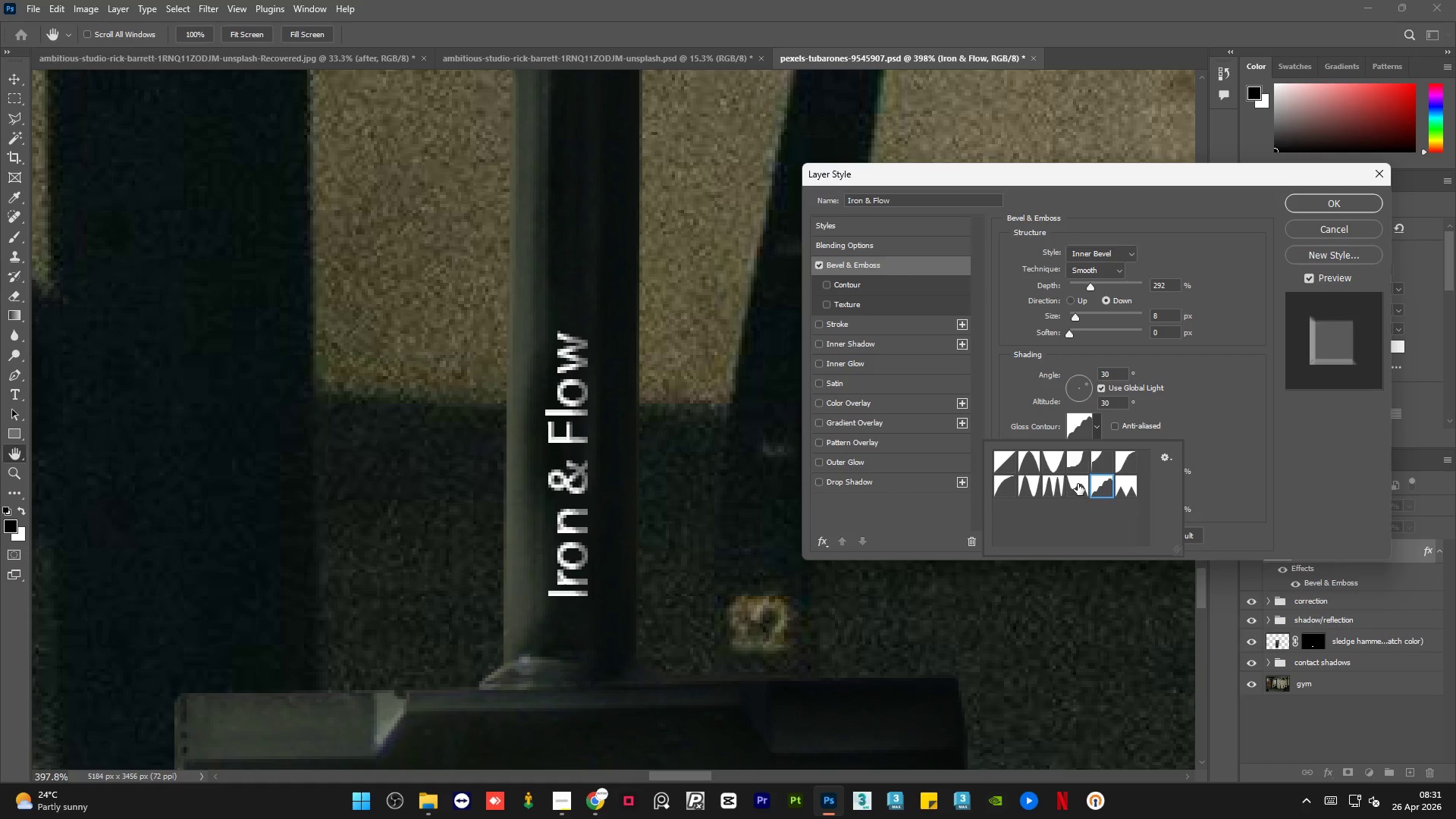 
left_click([1078, 484])
 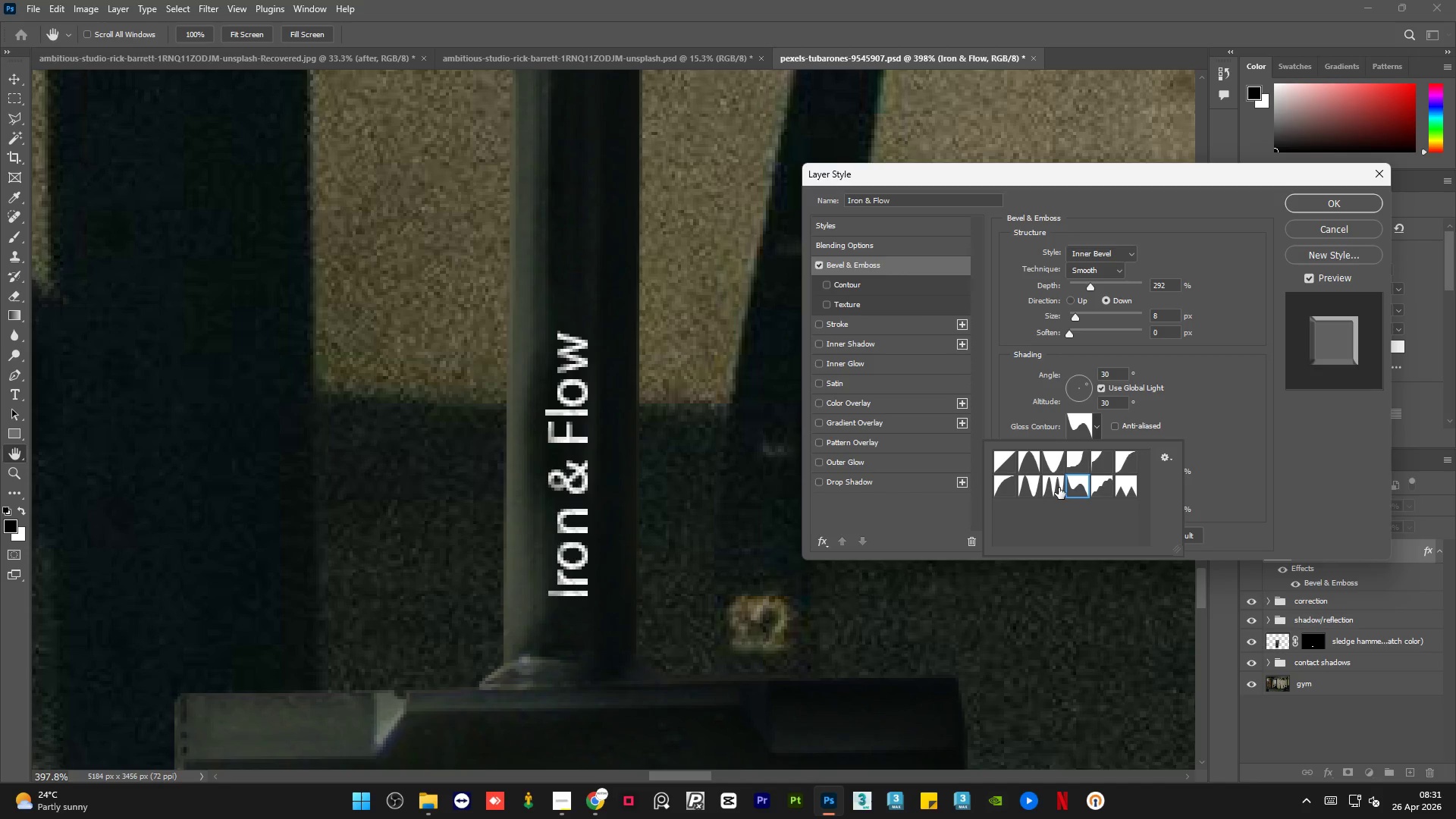 
left_click([1056, 488])
 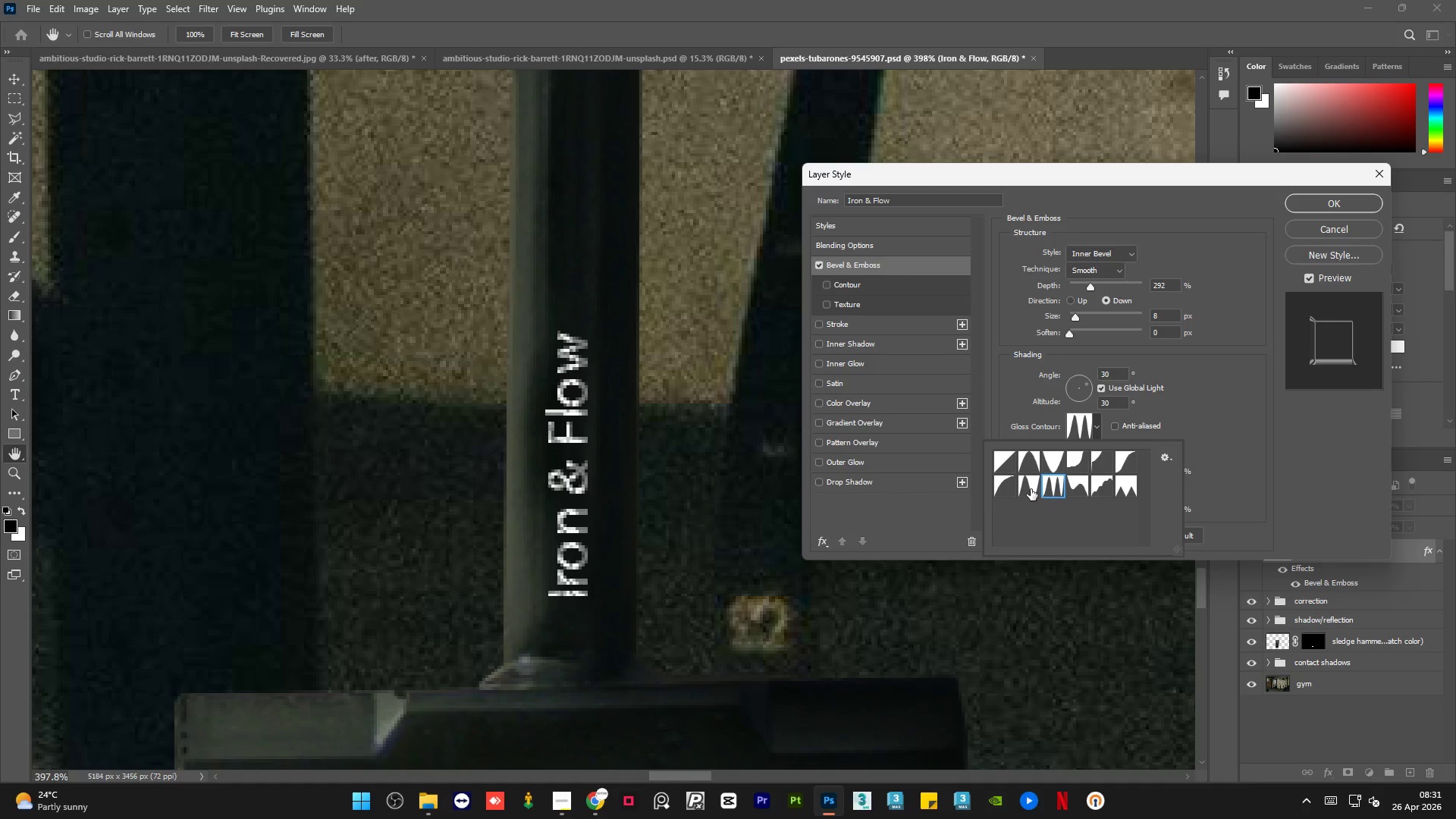 
left_click([1026, 488])
 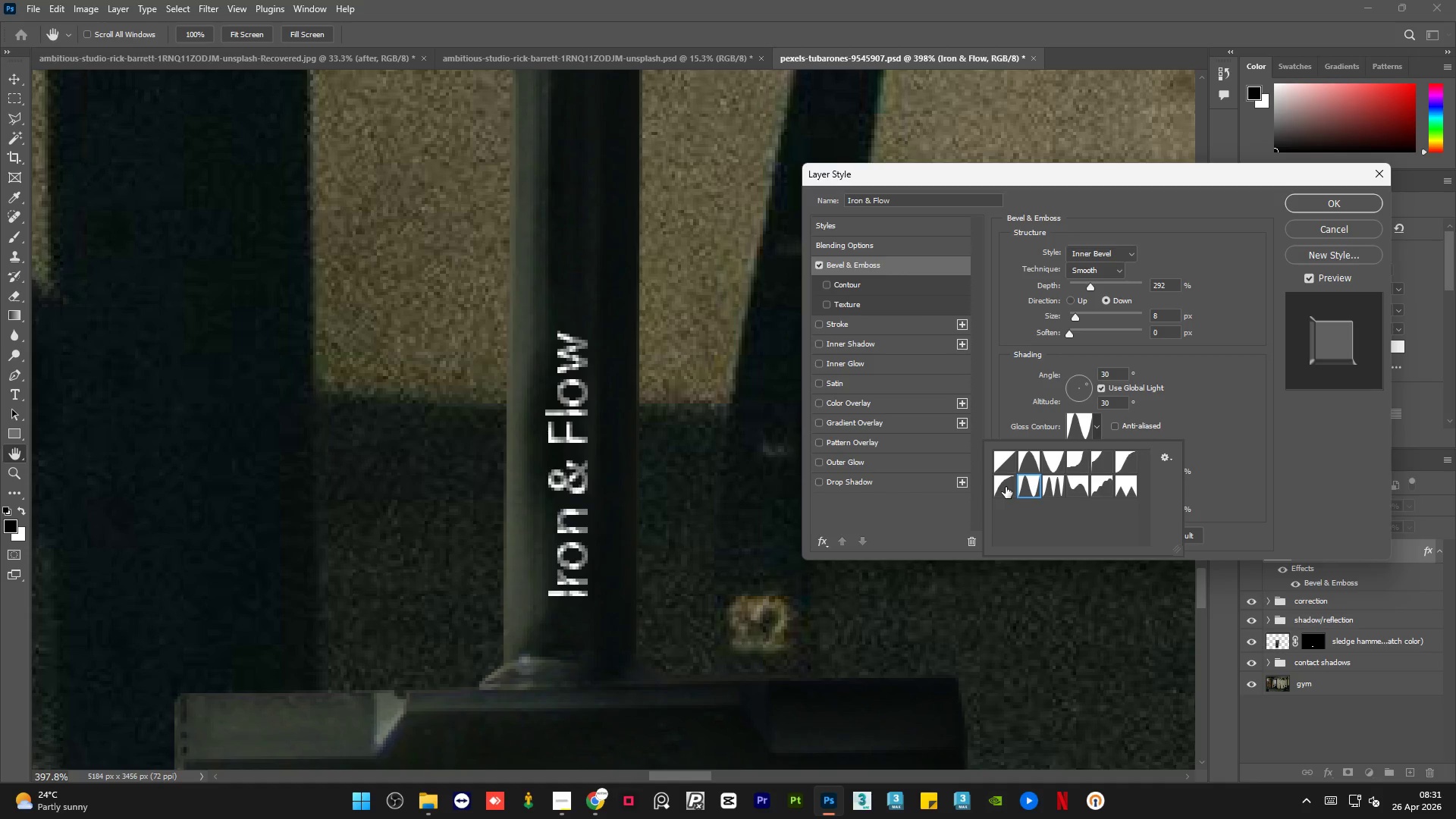 
left_click([1006, 487])
 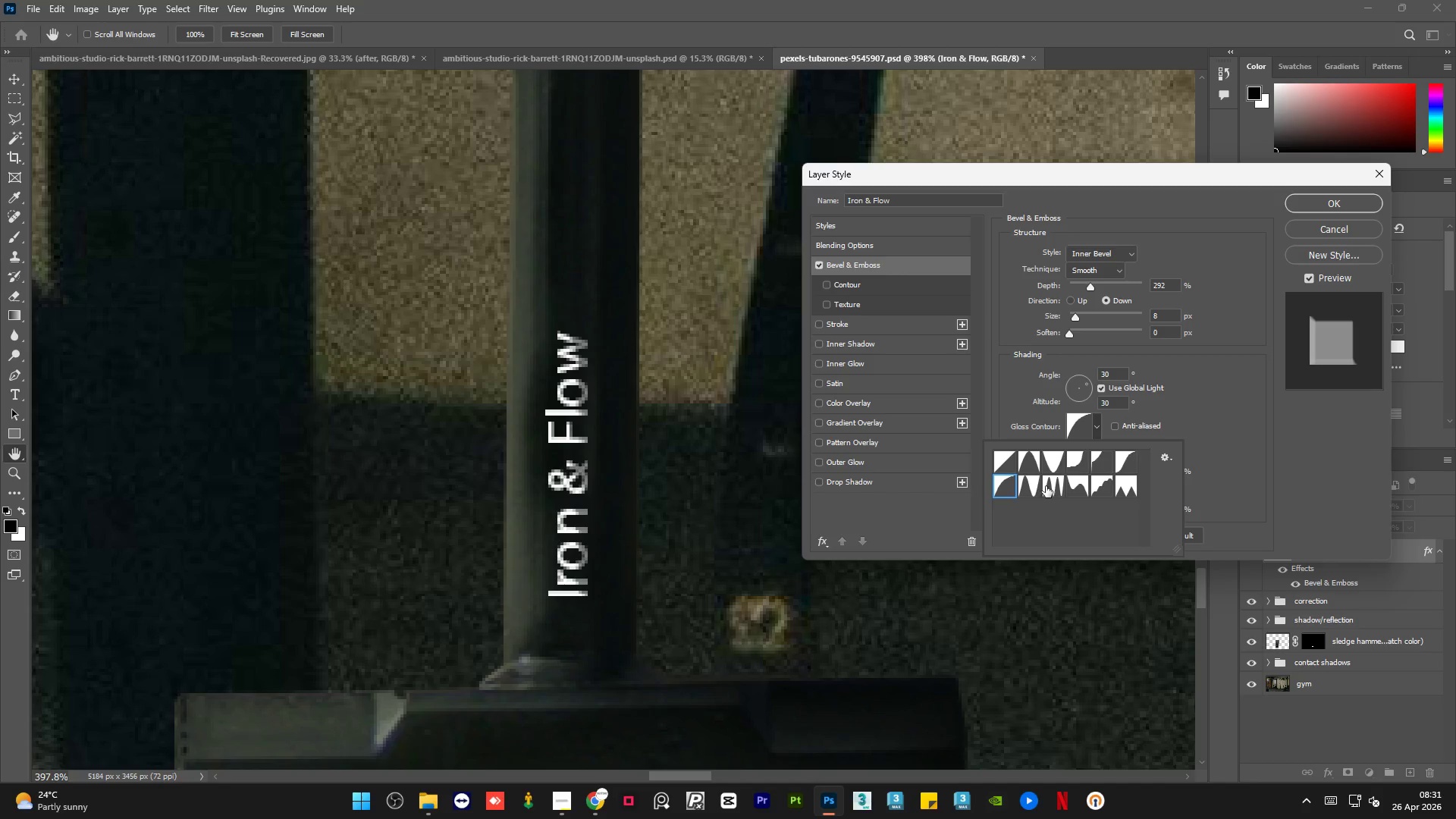 
left_click([1052, 486])
 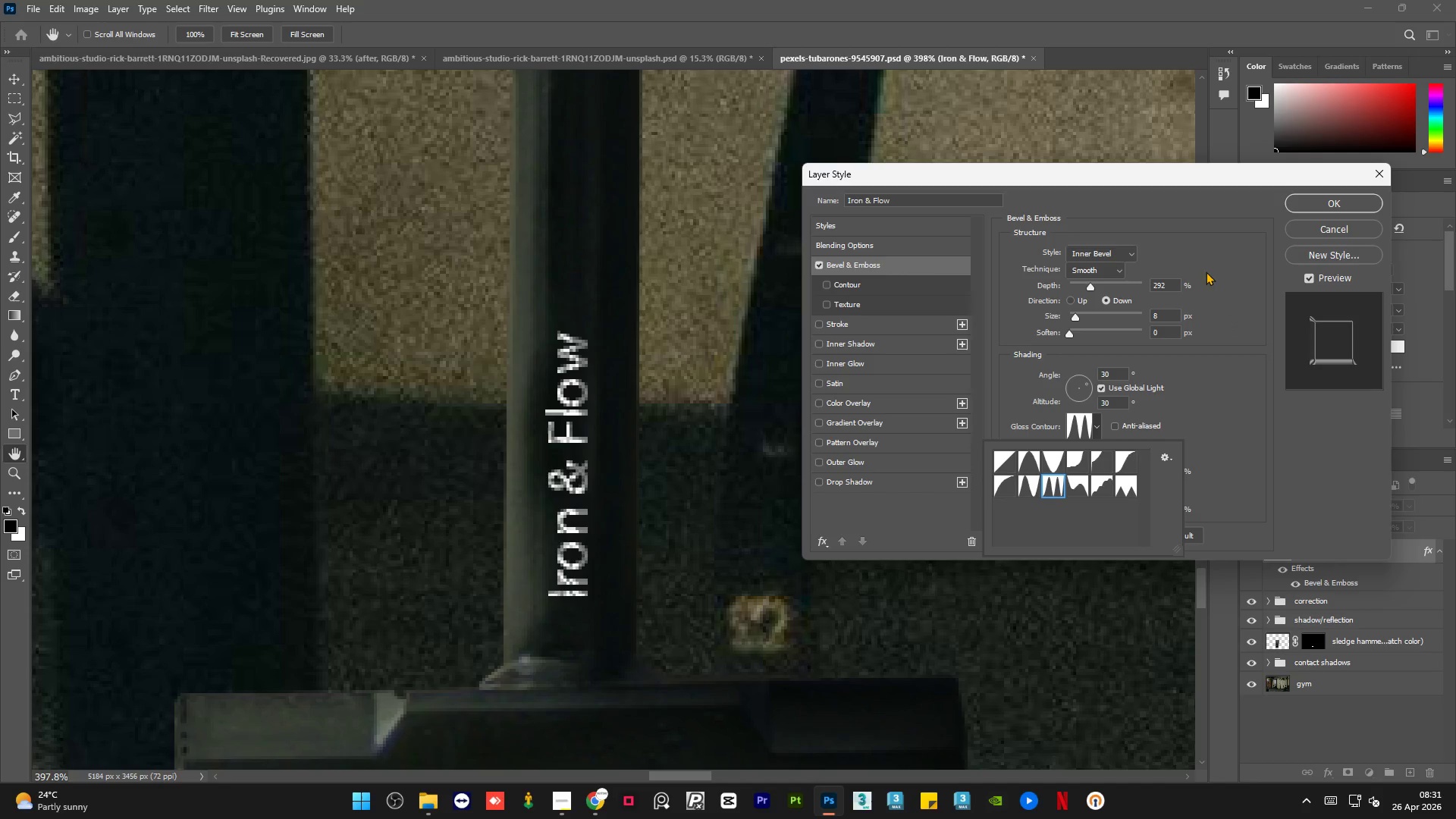 
left_click([870, 291])
 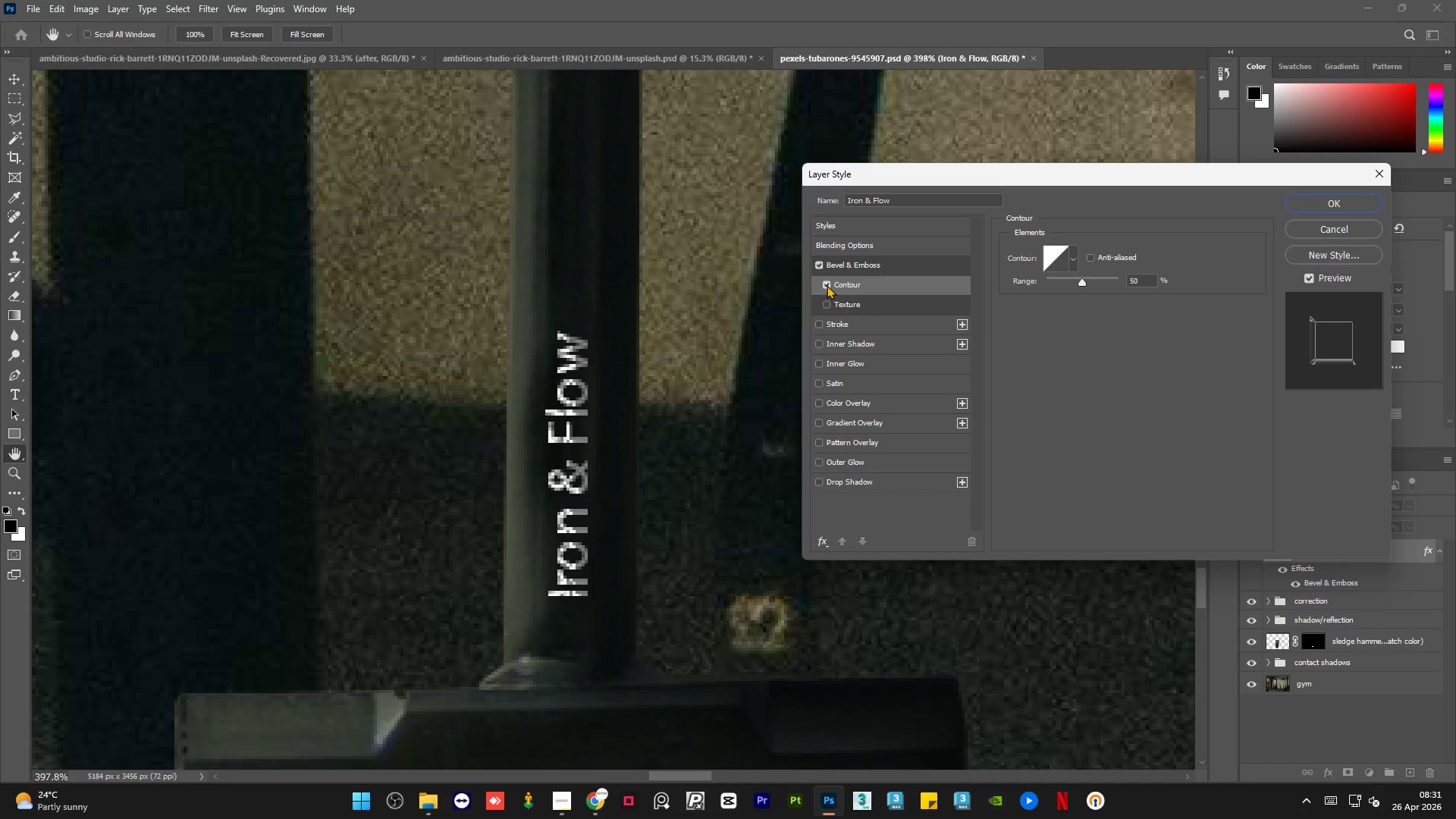 
left_click([827, 284])
 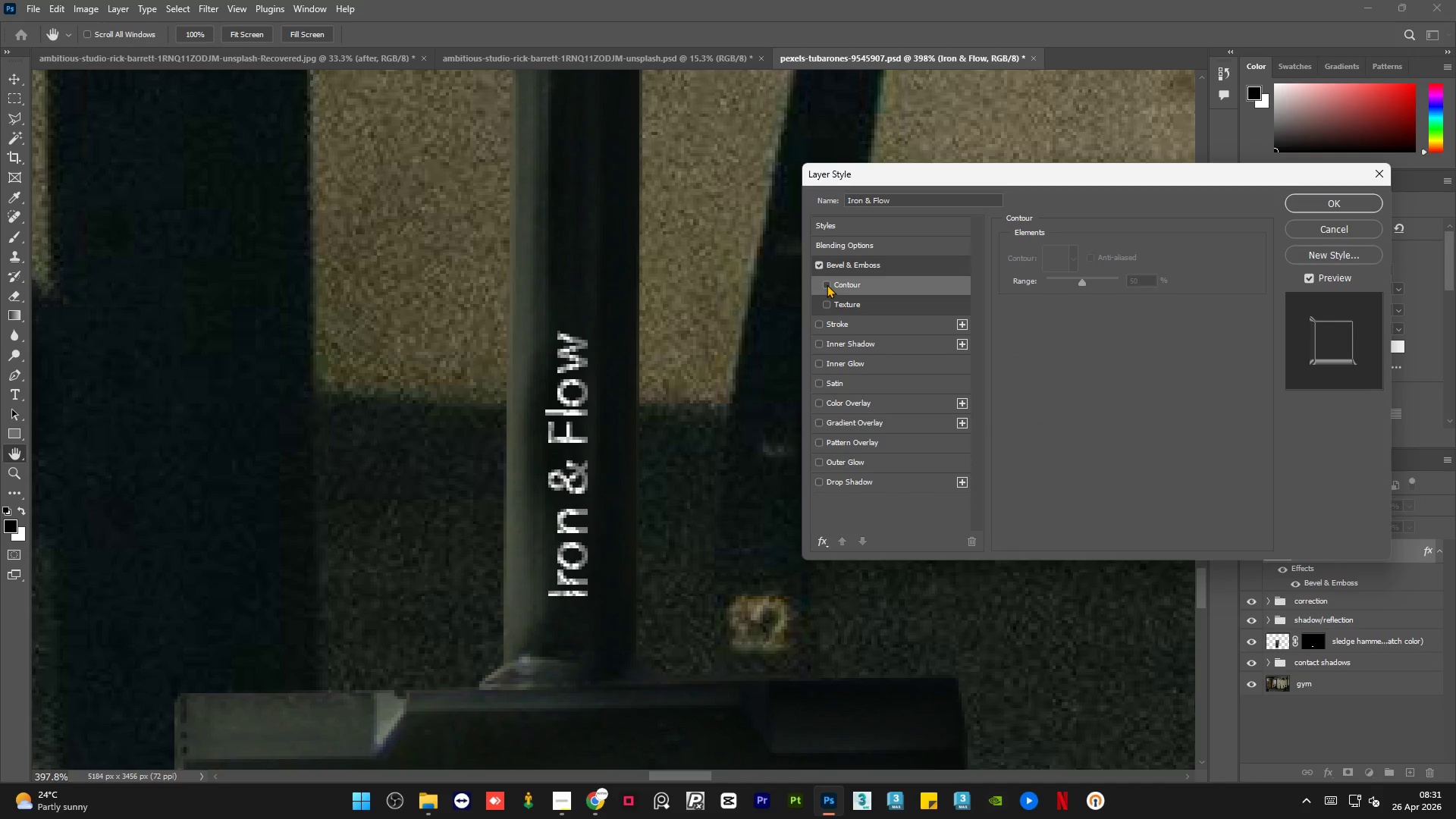 
left_click([827, 284])
 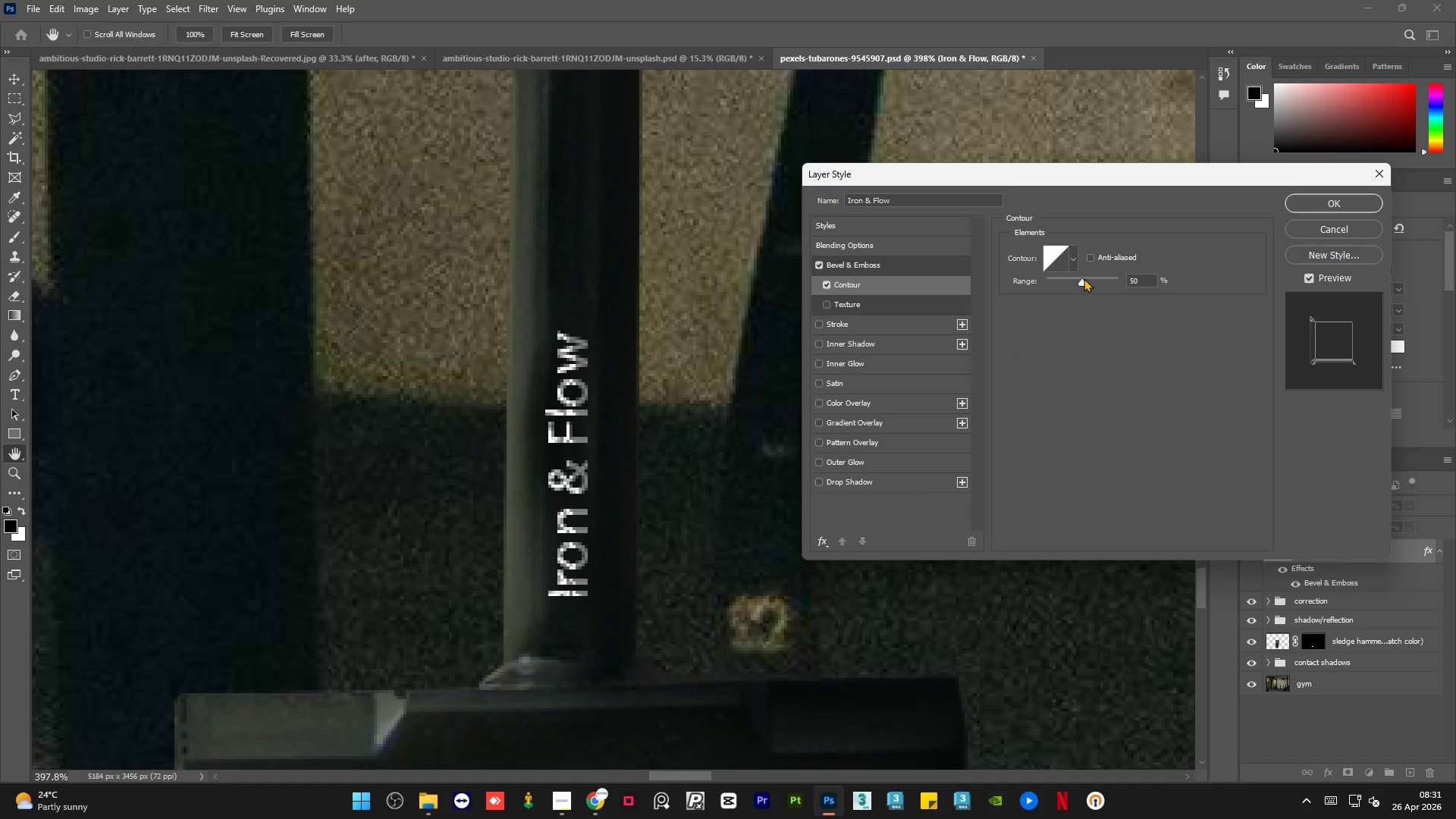 
left_click([1086, 278])
 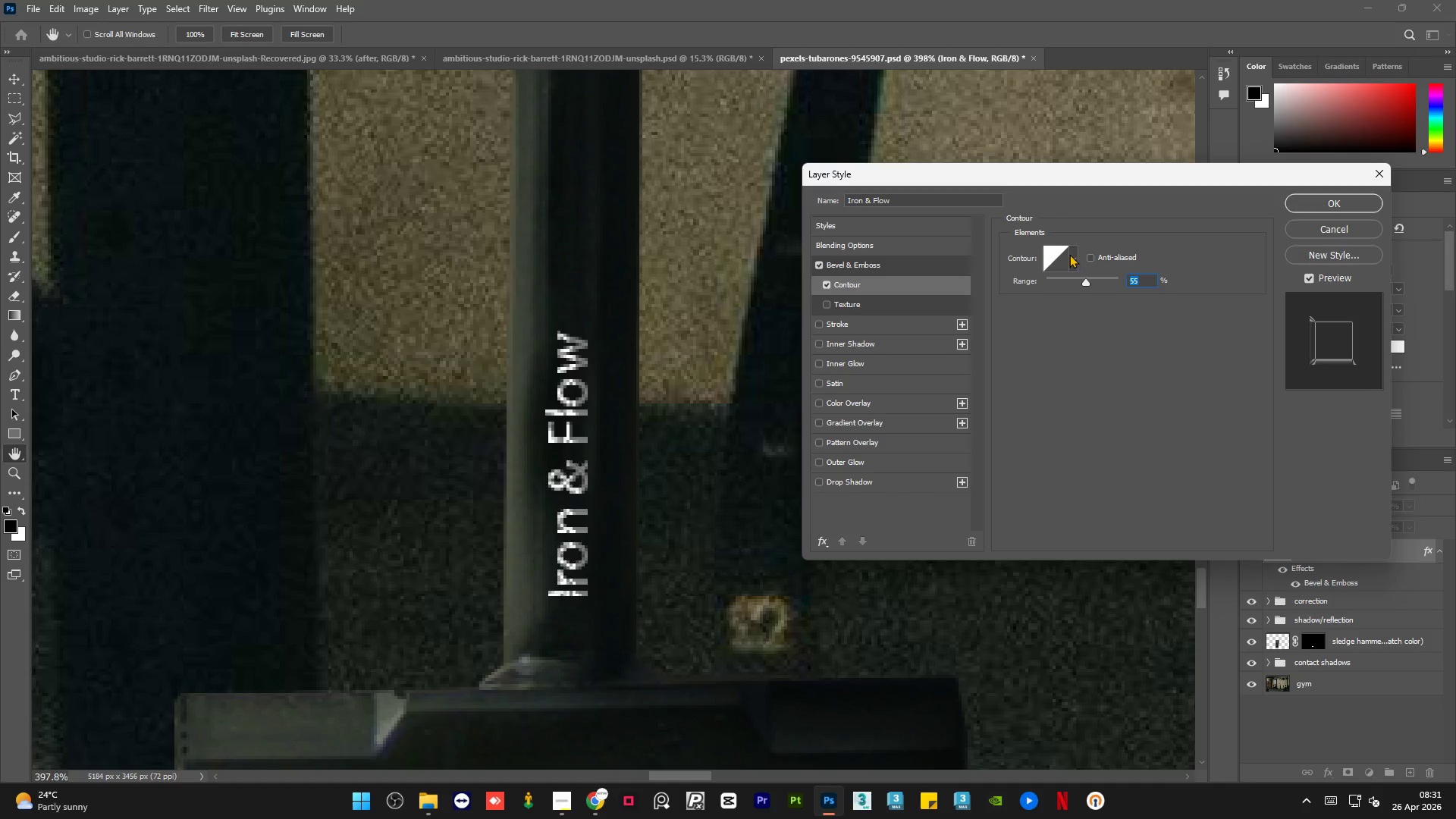 
left_click([1069, 254])
 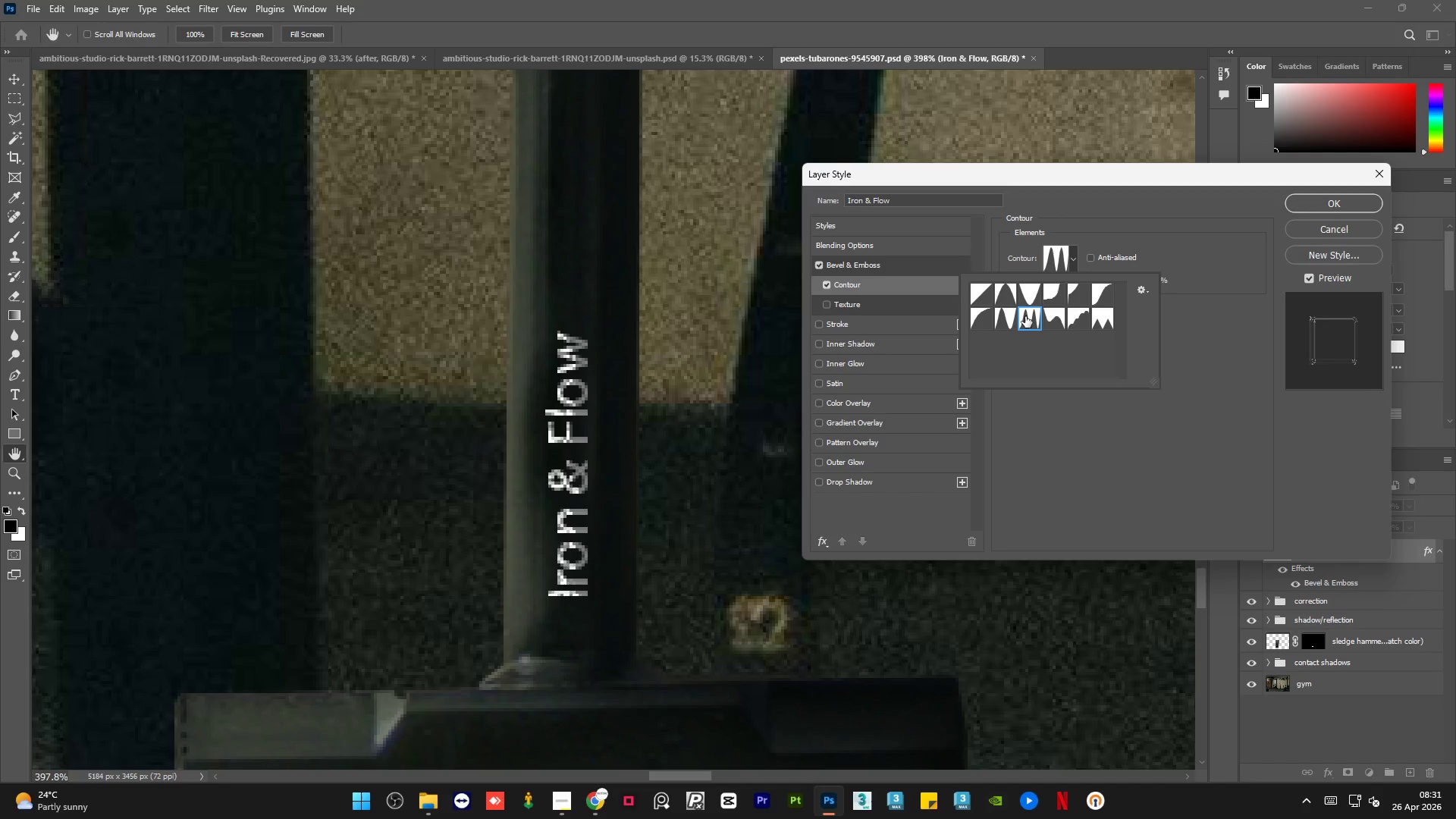 
left_click([1005, 318])
 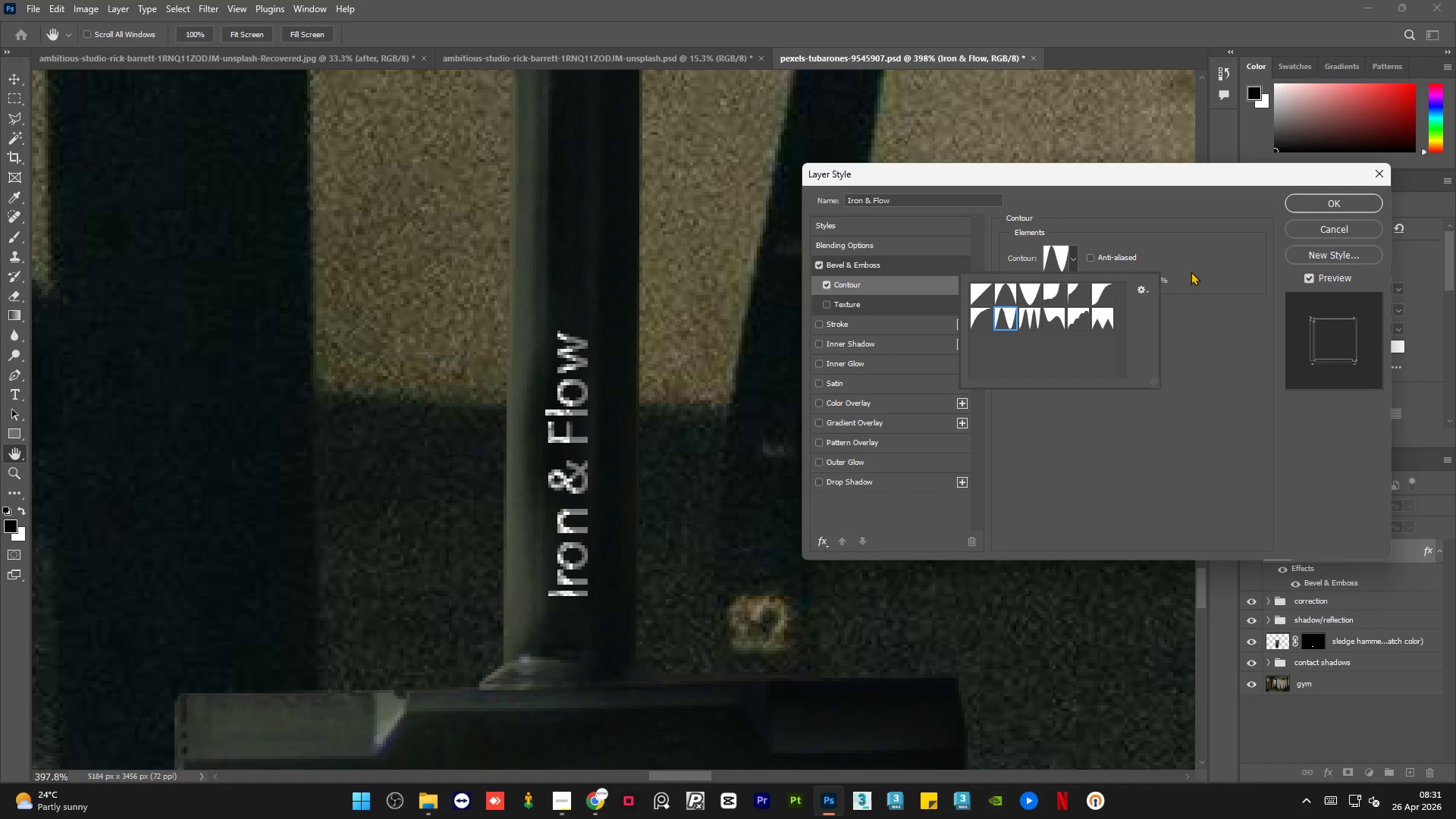 
left_click([1188, 271])
 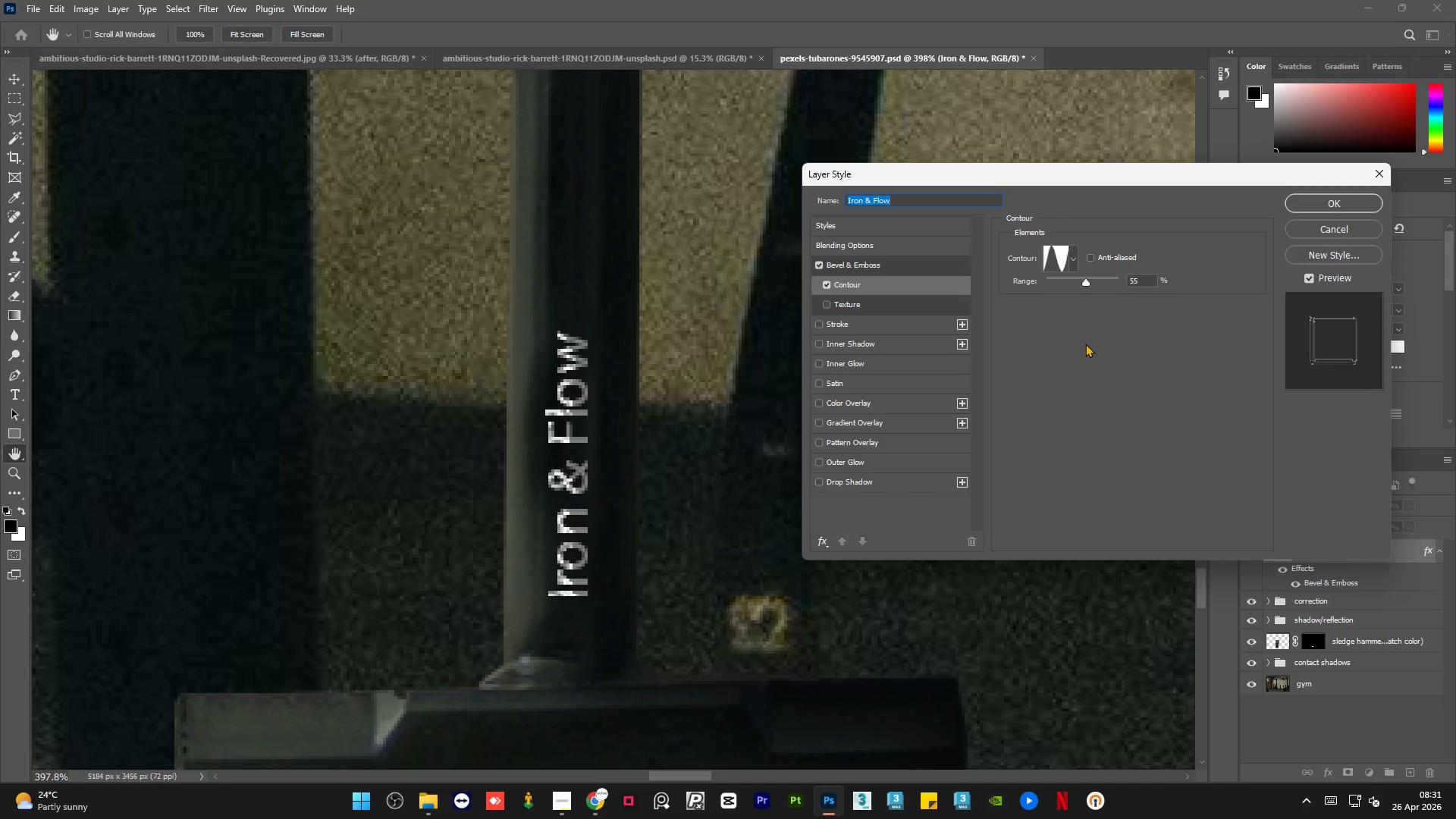 
left_click([1085, 347])
 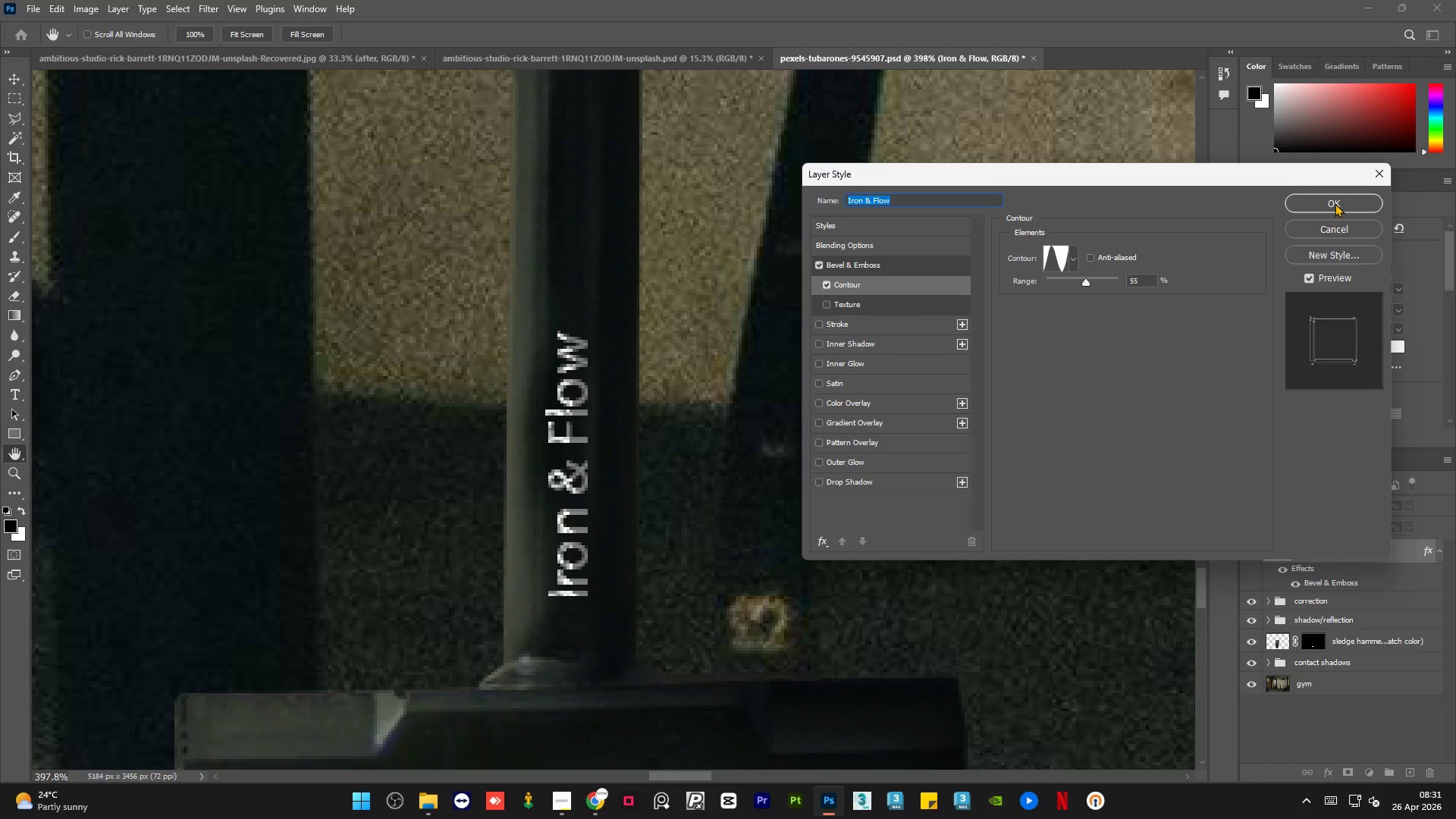 
left_click([1334, 203])
 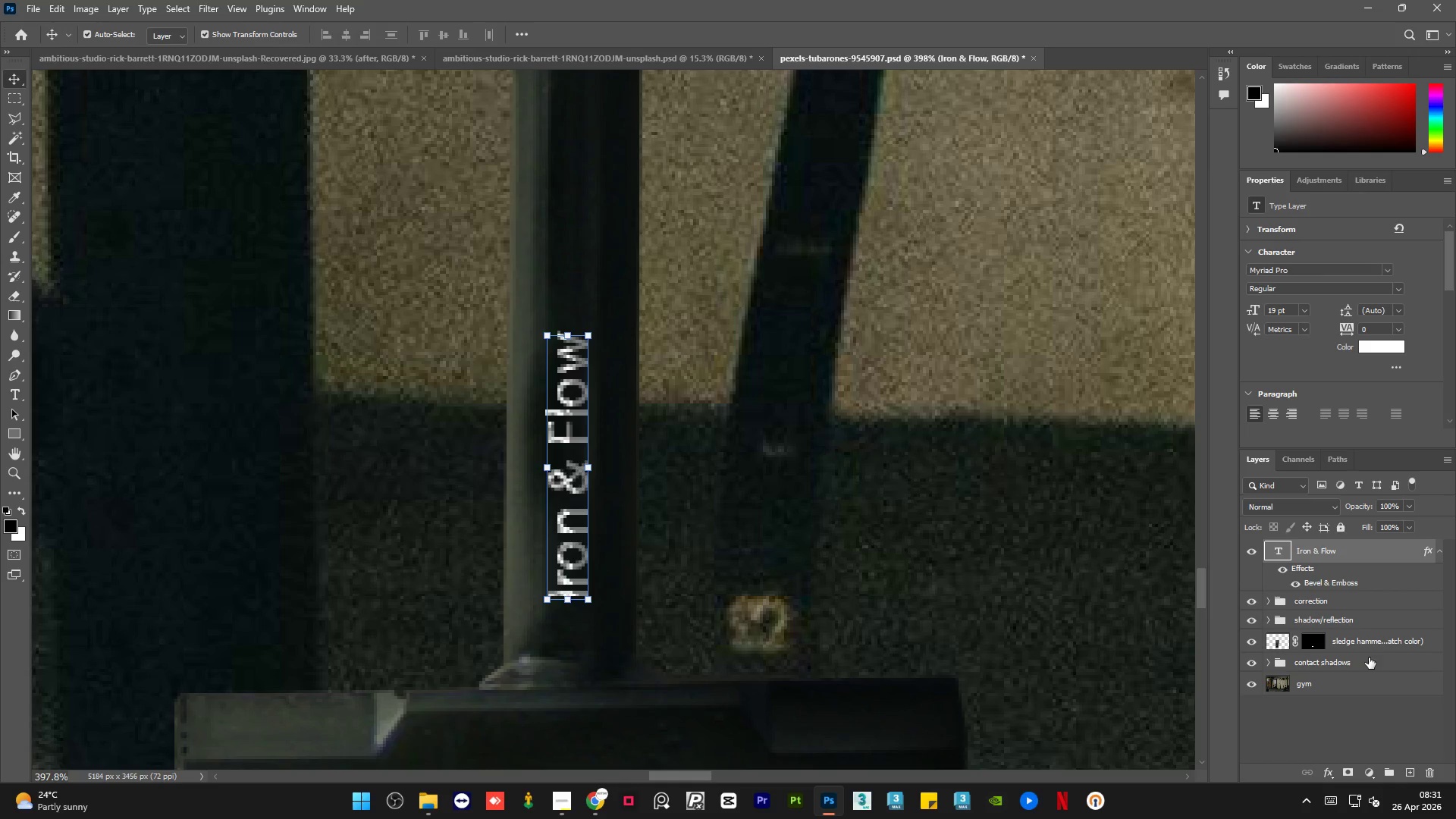 
hold_key(key=AltLeft, duration=0.7)
left_click([1251, 639])
 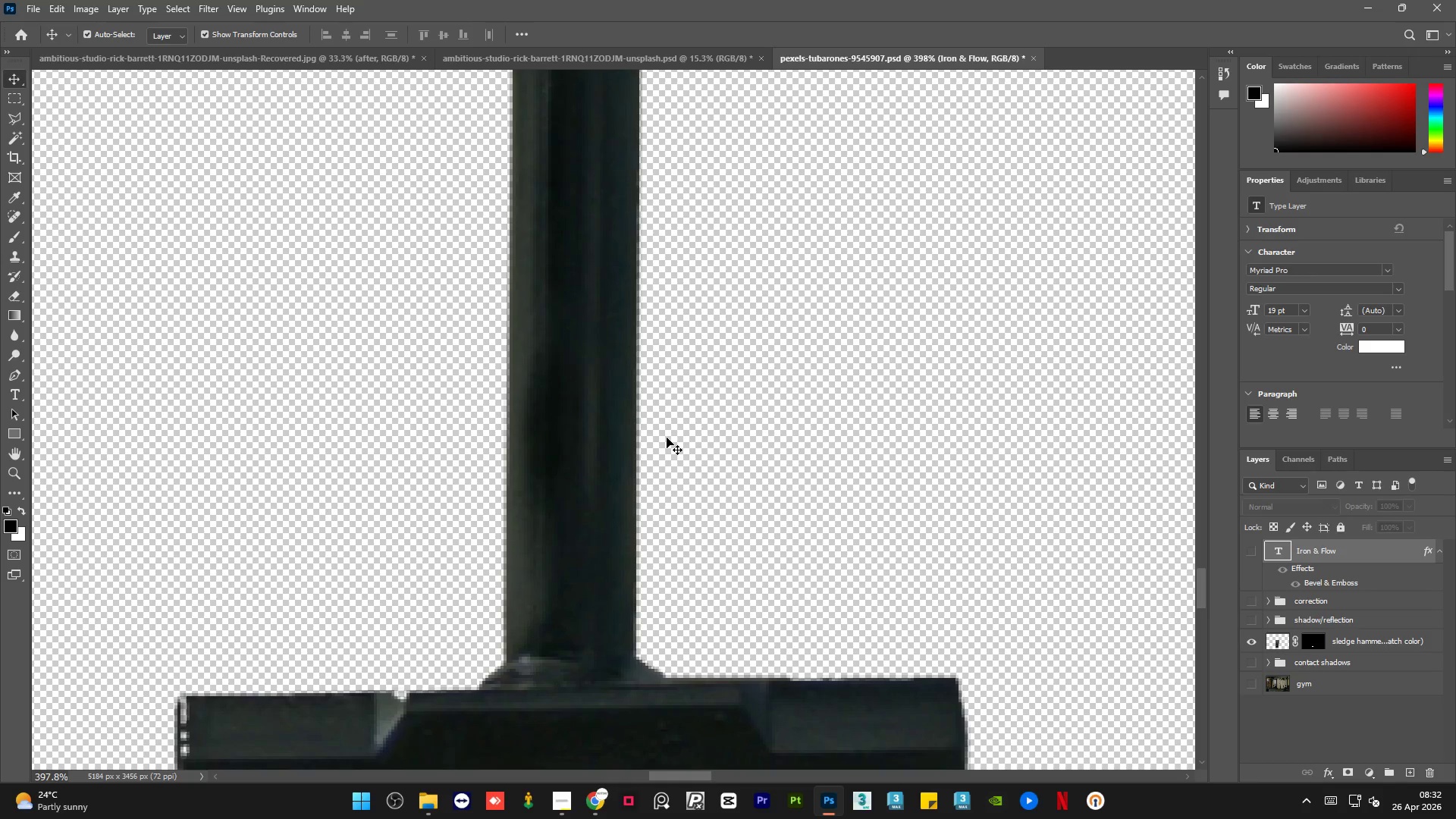 
hold_key(key=AltLeft, duration=2.2)
scroll: coordinate [657, 447], scroll_direction: down, amount: 24.0
 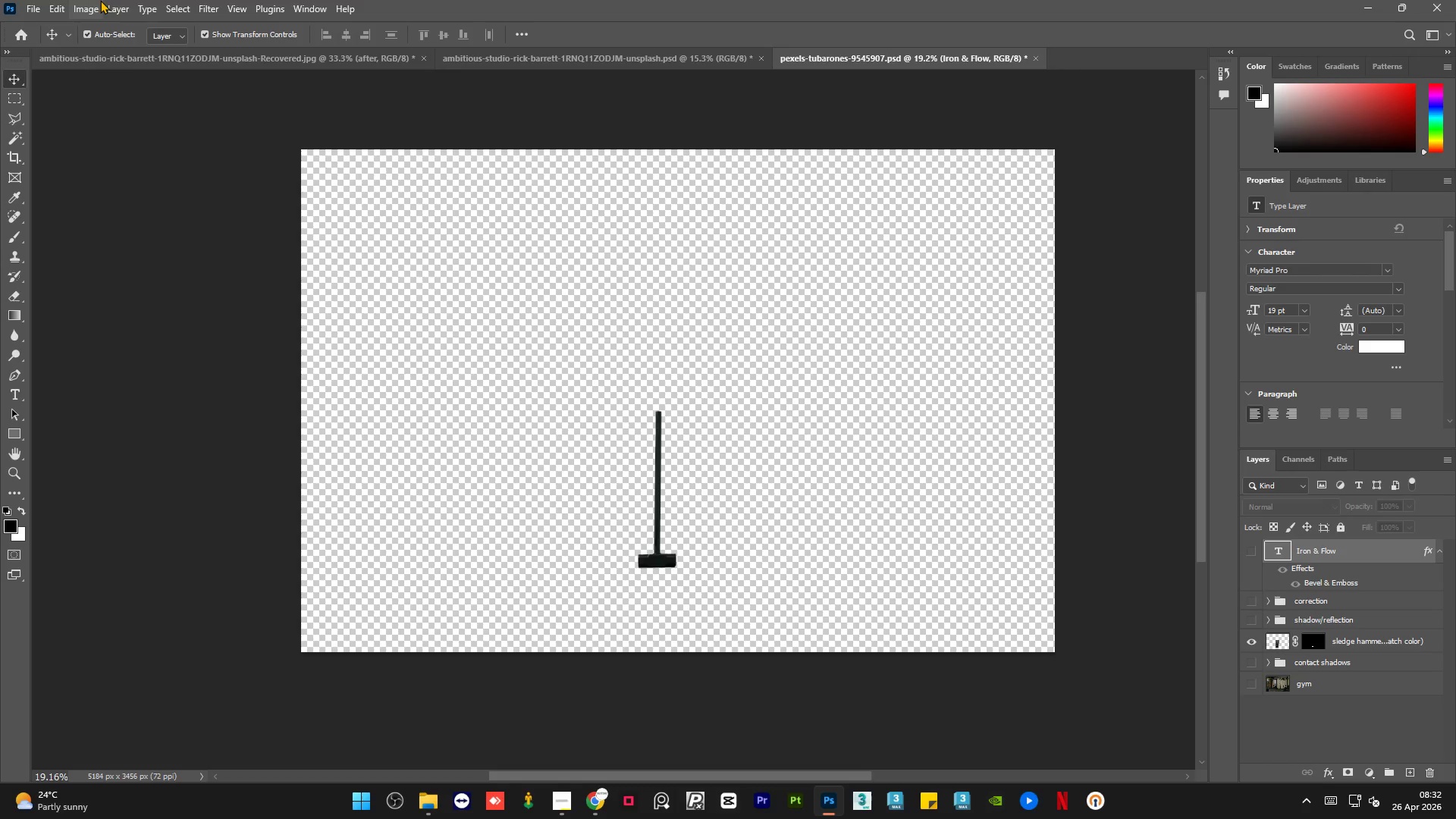 
left_click([88, 0])
 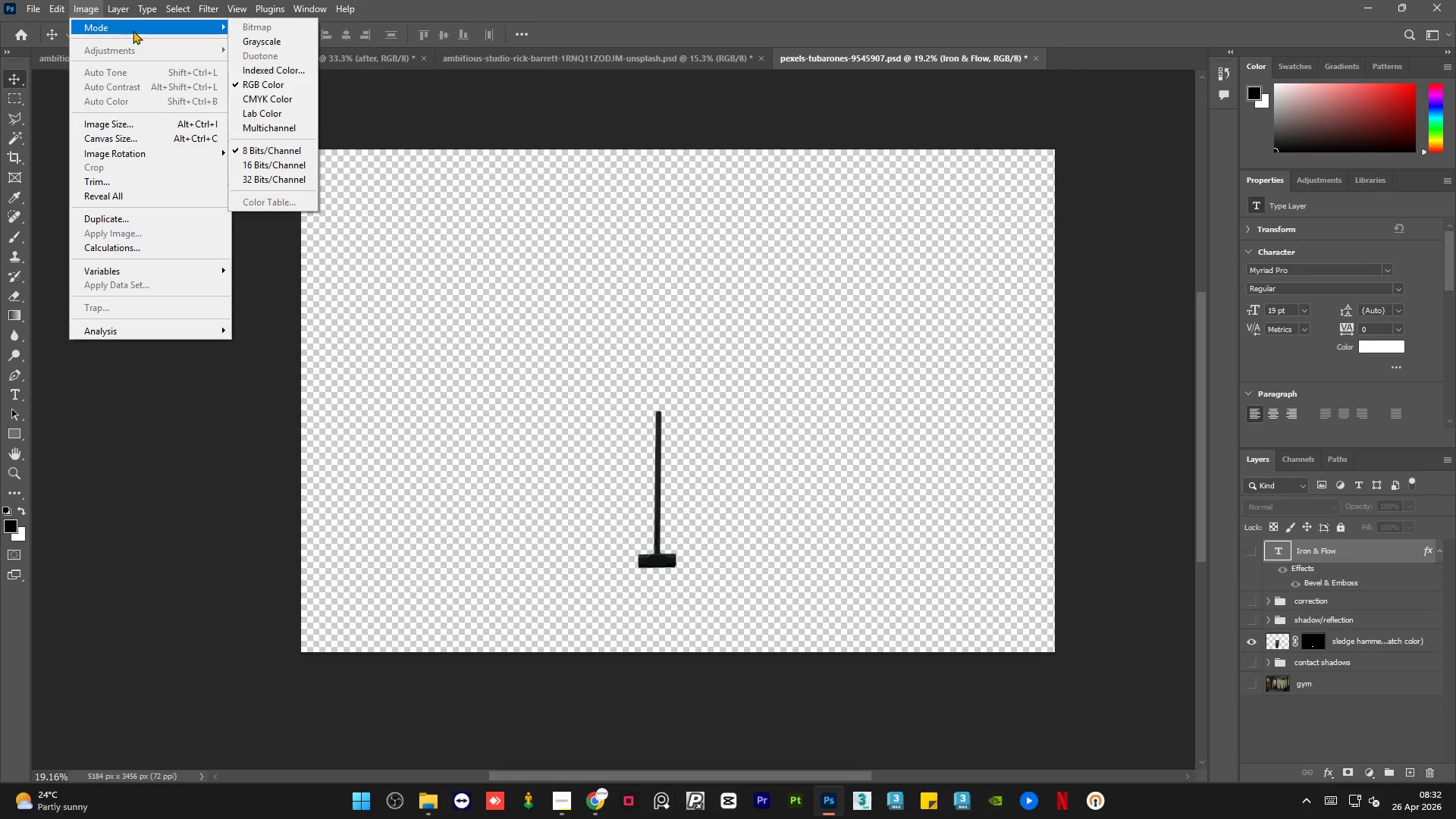 
double_click([206, 436])
 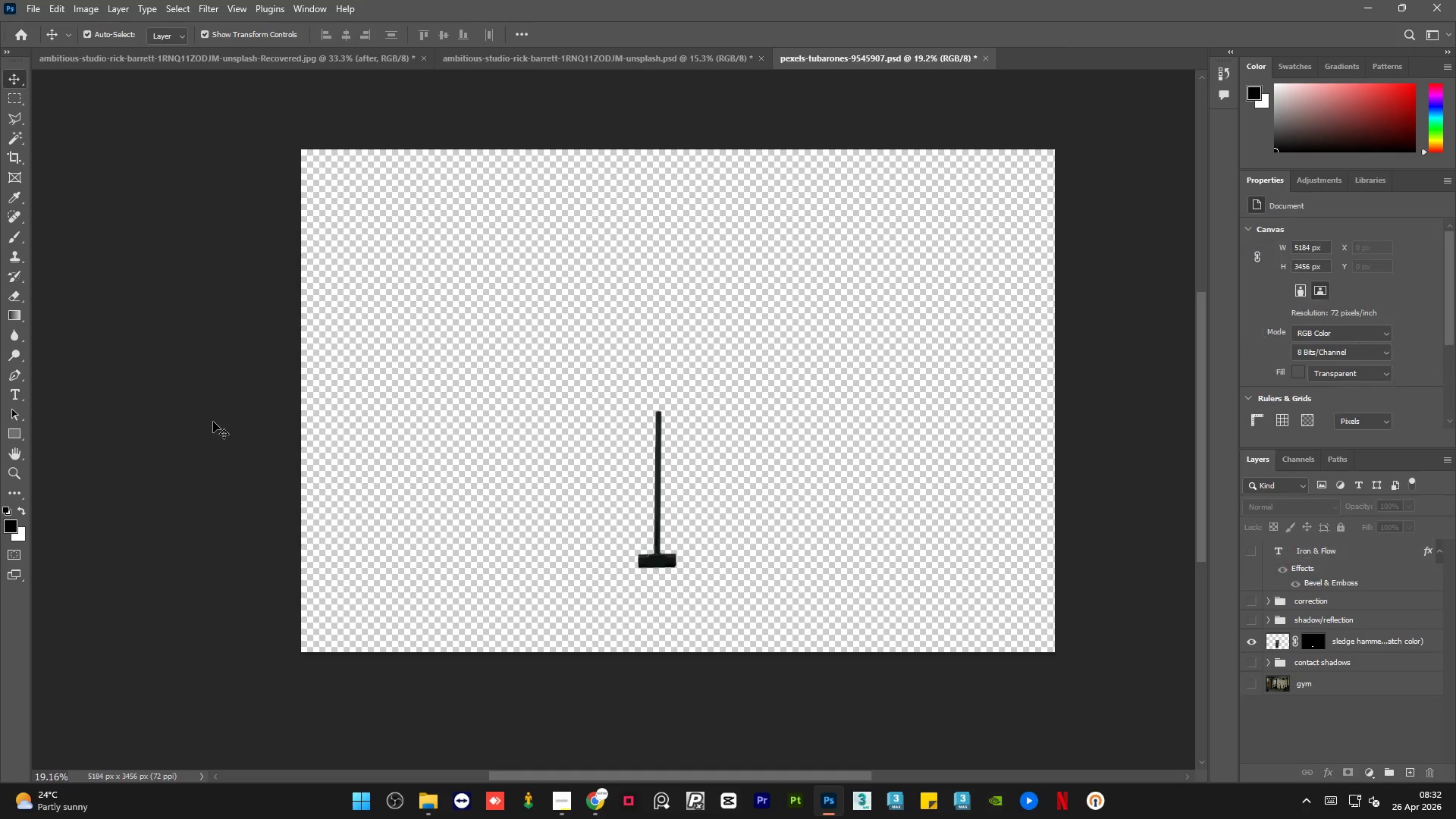 
scroll: coordinate [215, 420], scroll_direction: up, amount: 3.0
 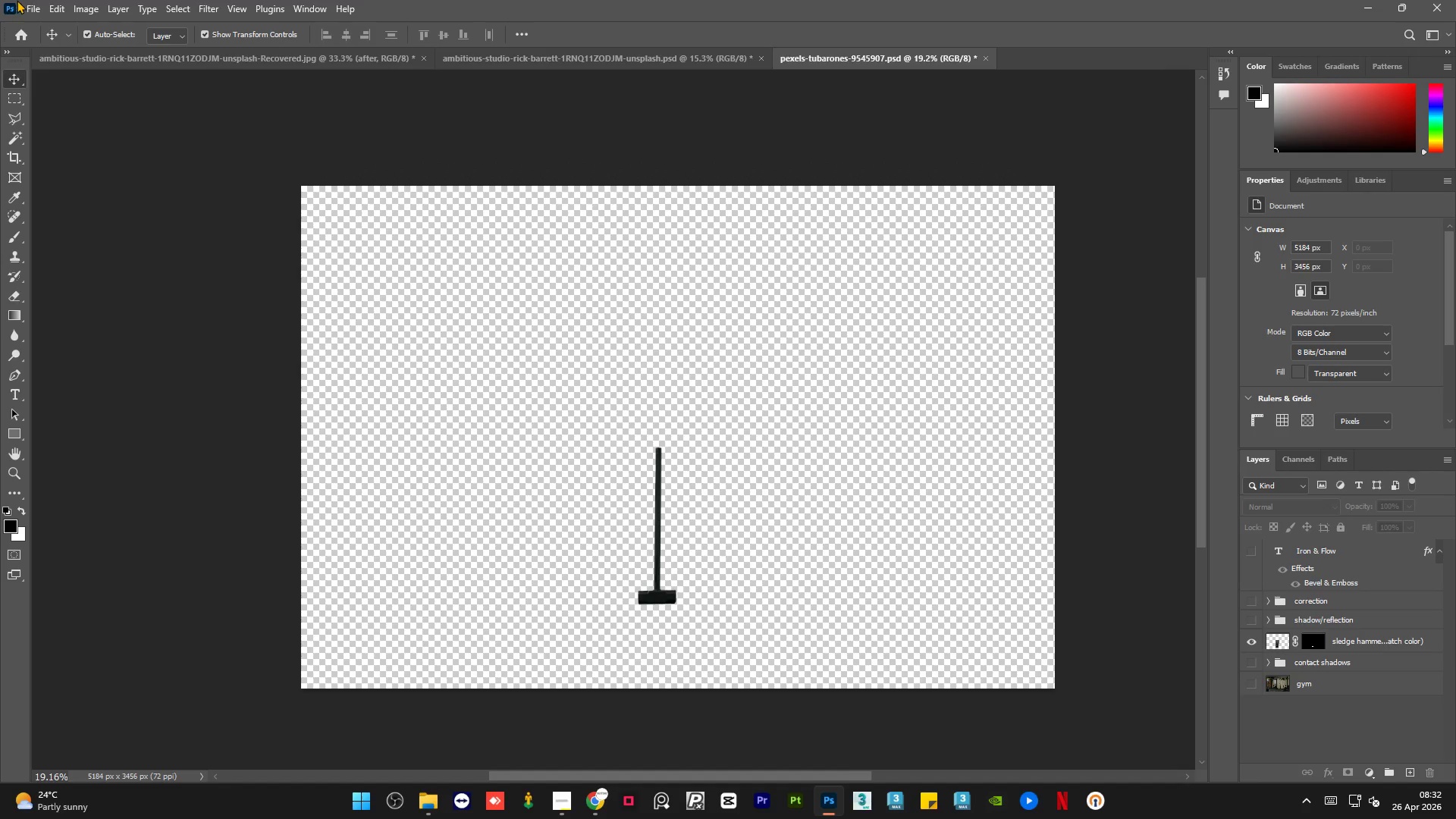 
left_click([27, 0])
 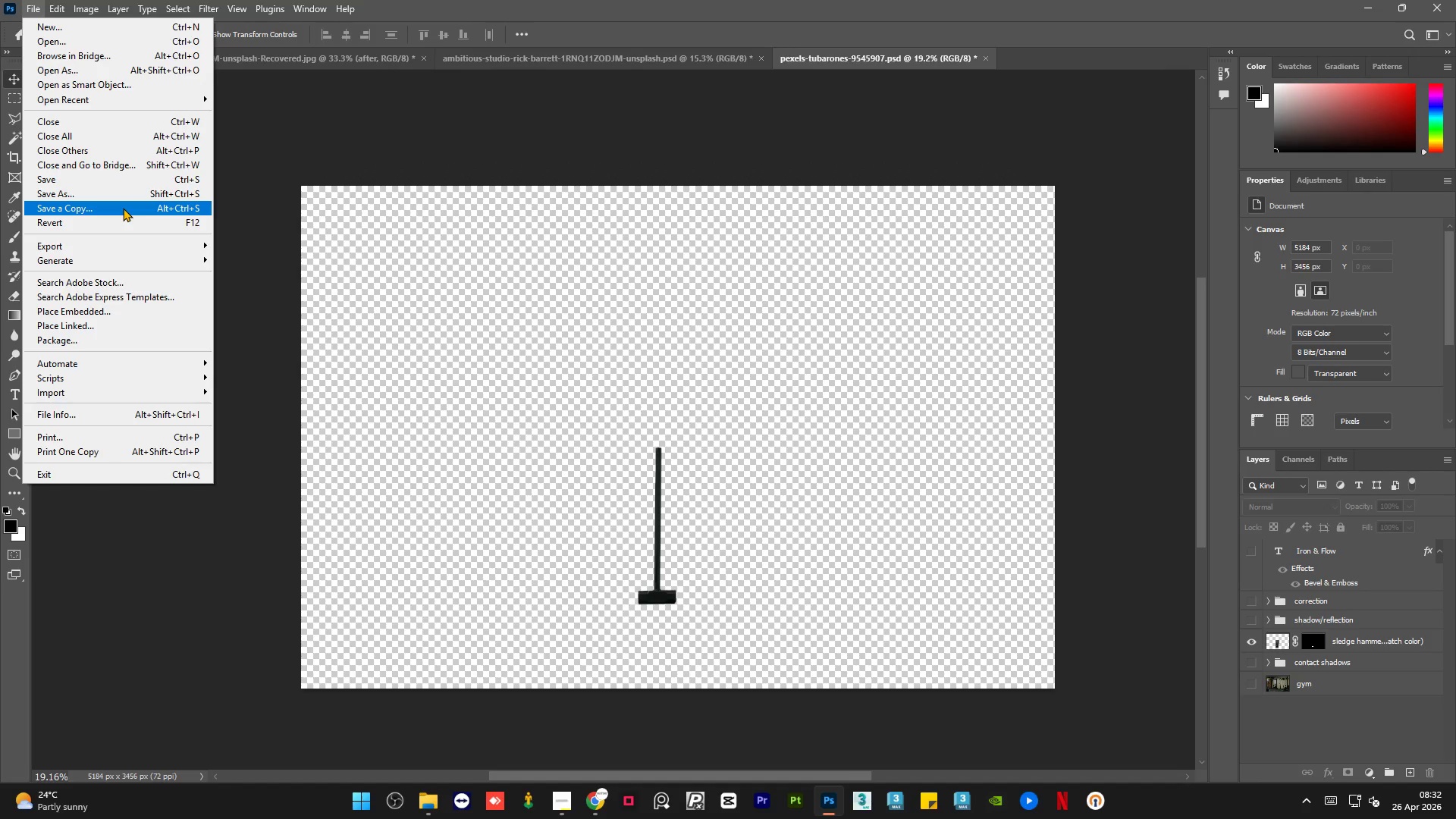 
left_click([123, 208])
 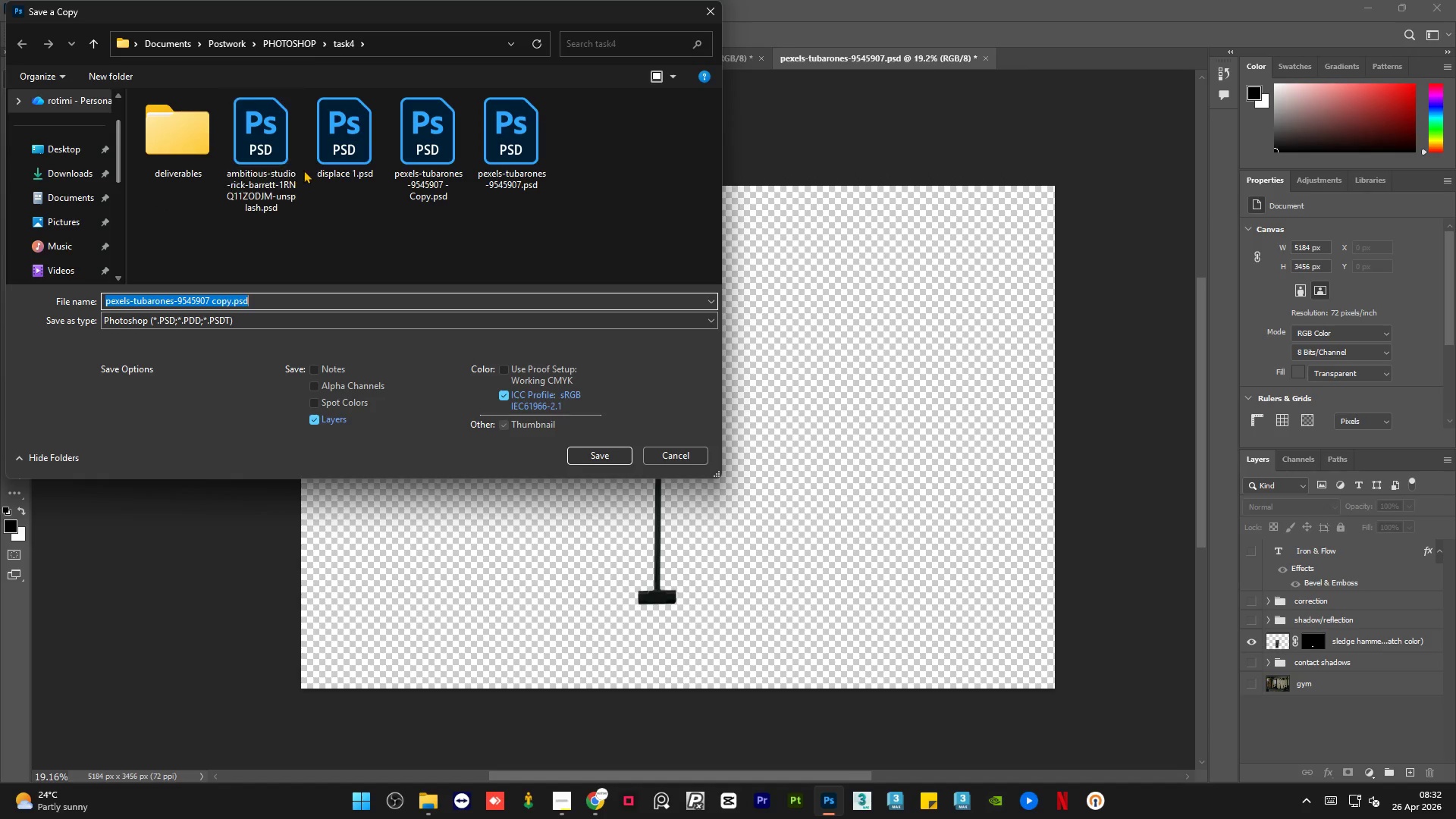 
left_click([347, 156])
 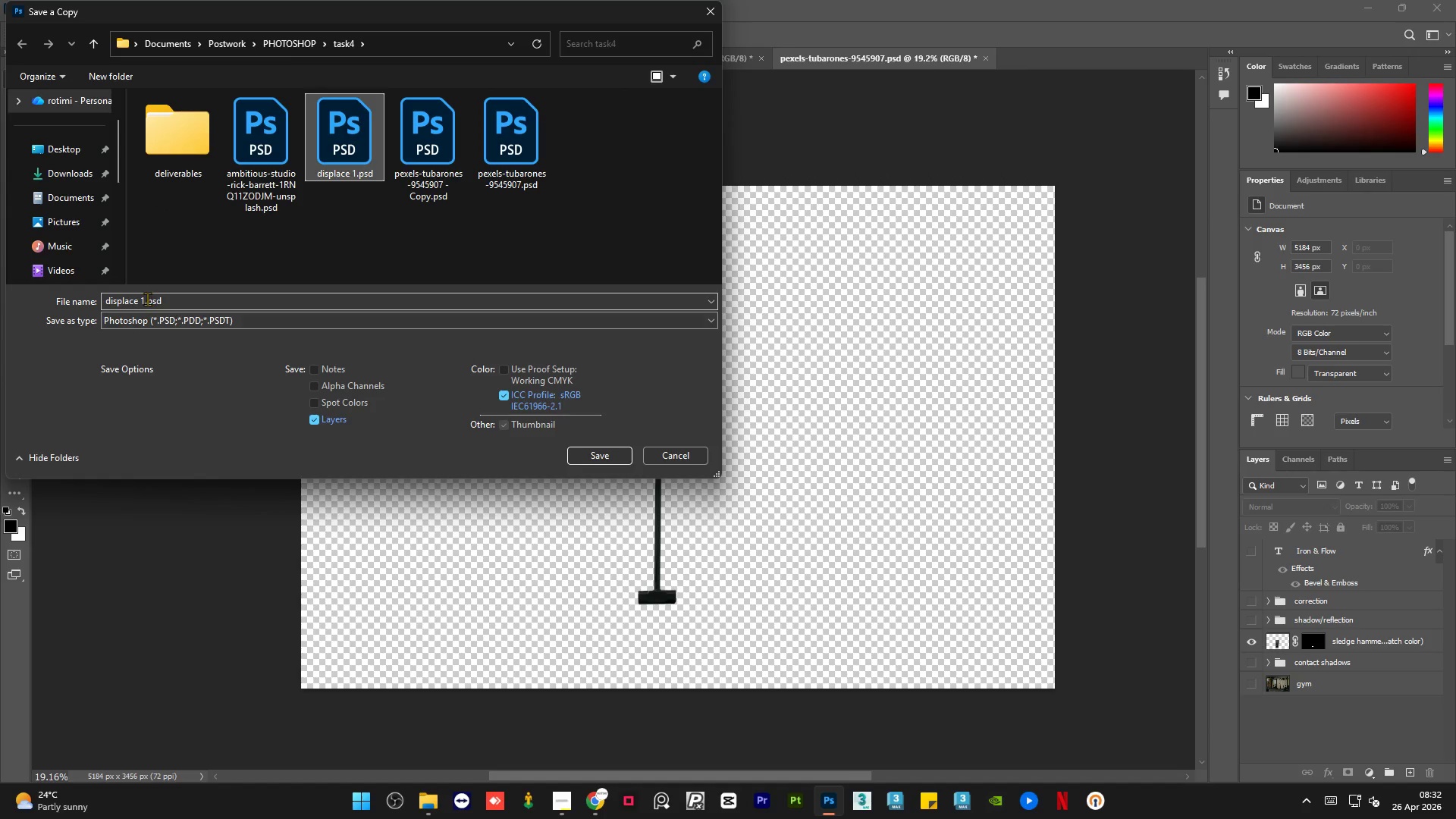 
left_click([147, 299])
 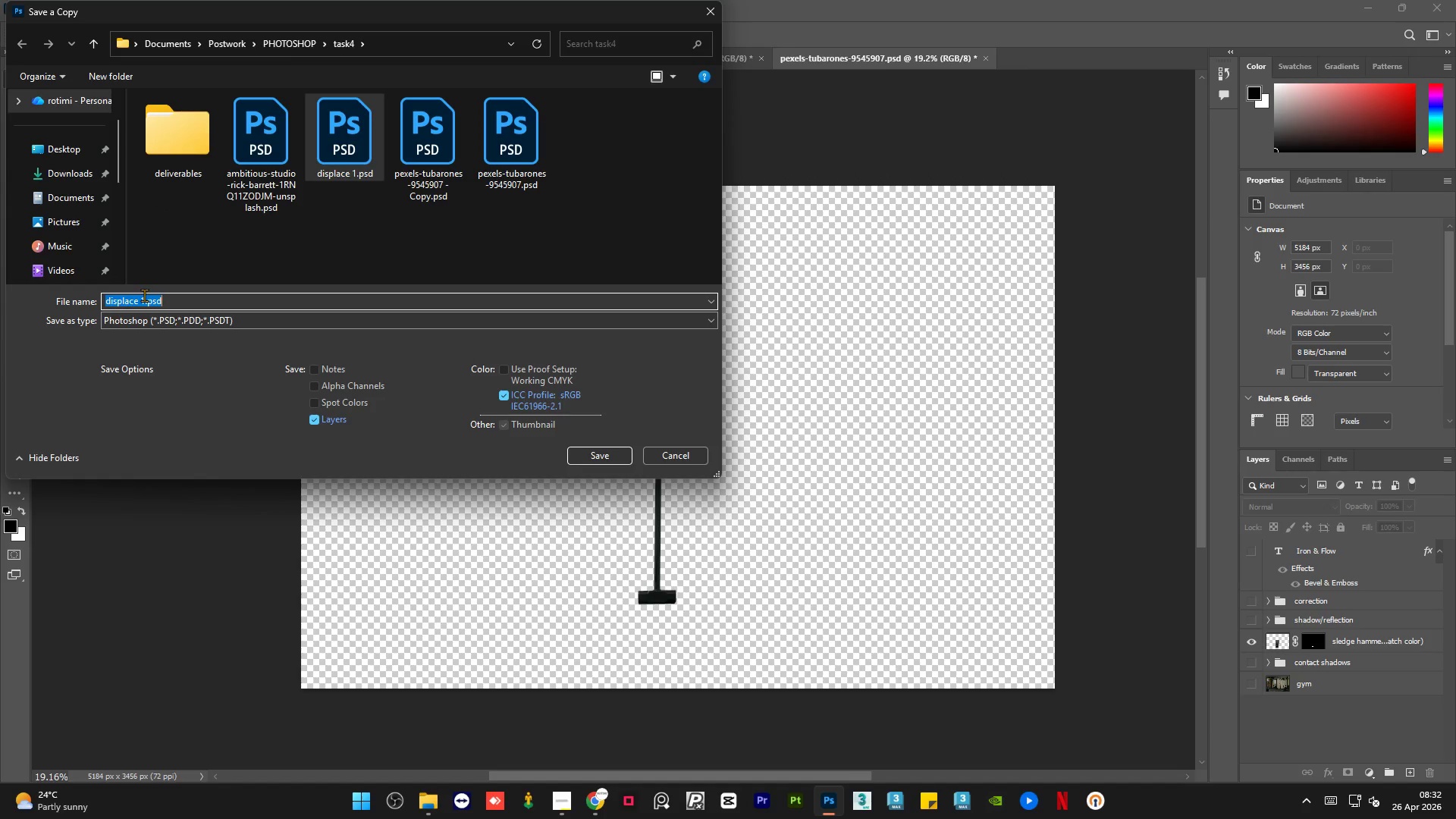 
left_click([143, 300])
 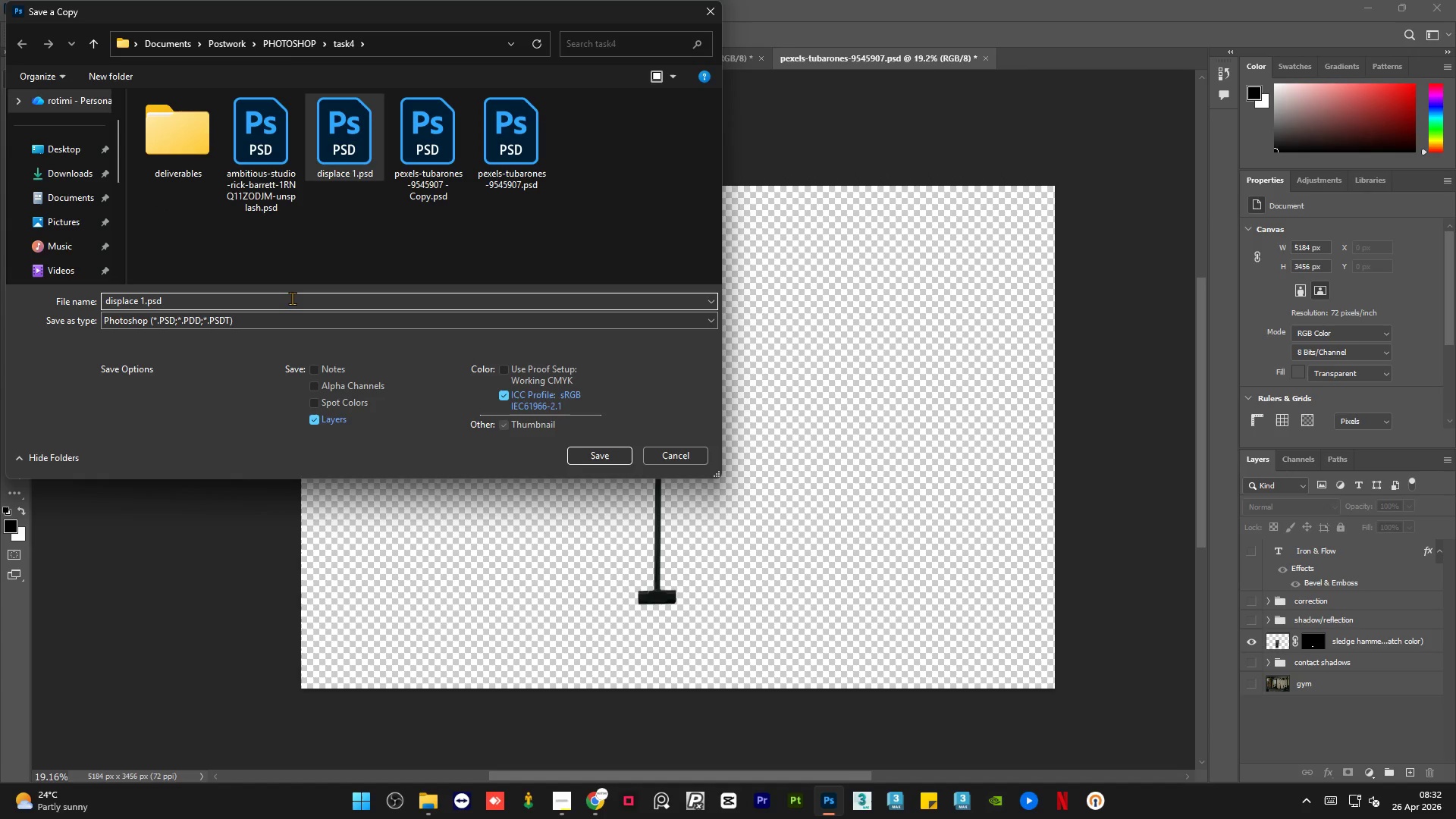 
key(Backspace)
 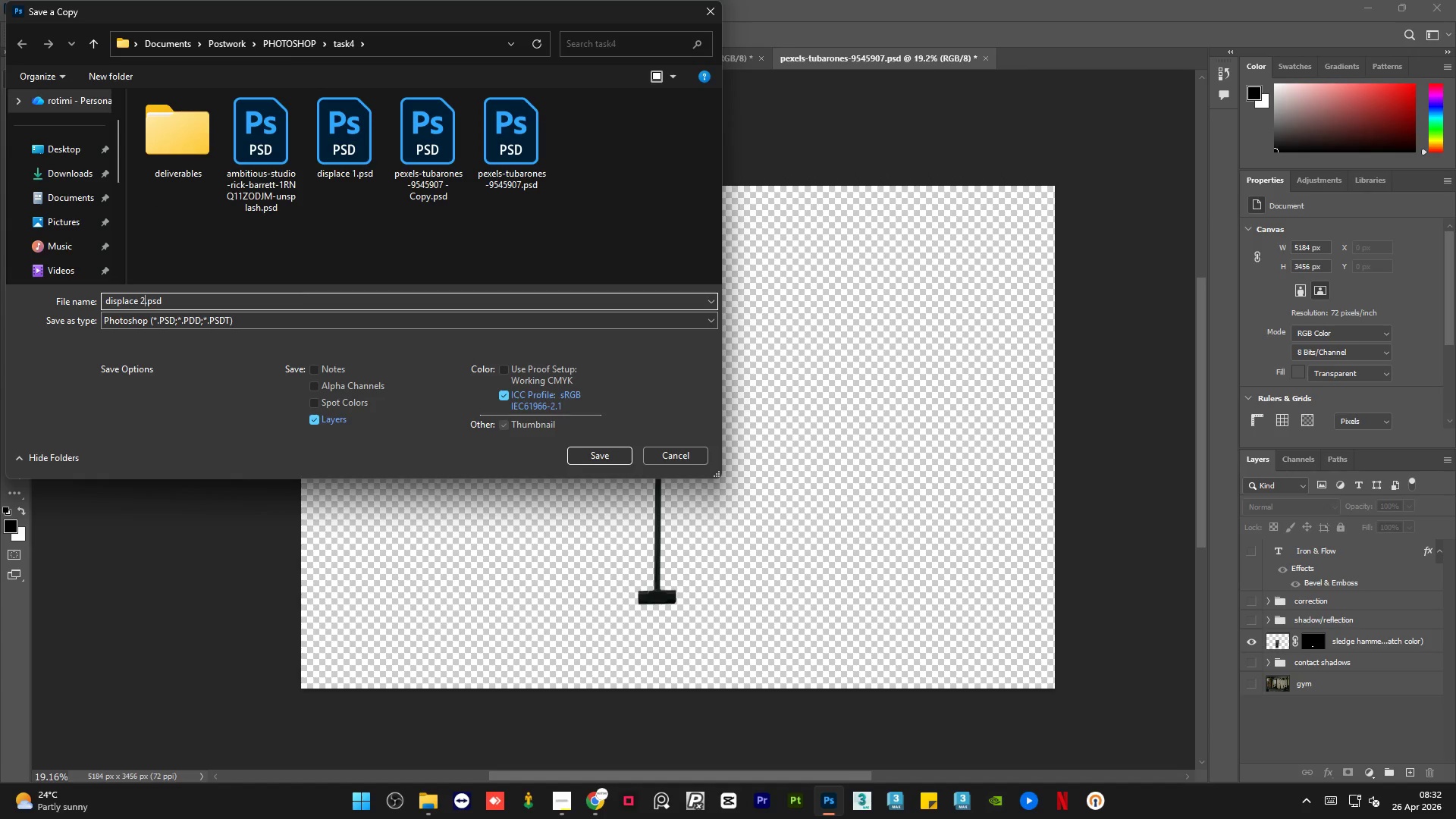 
key(Numpad2)
 